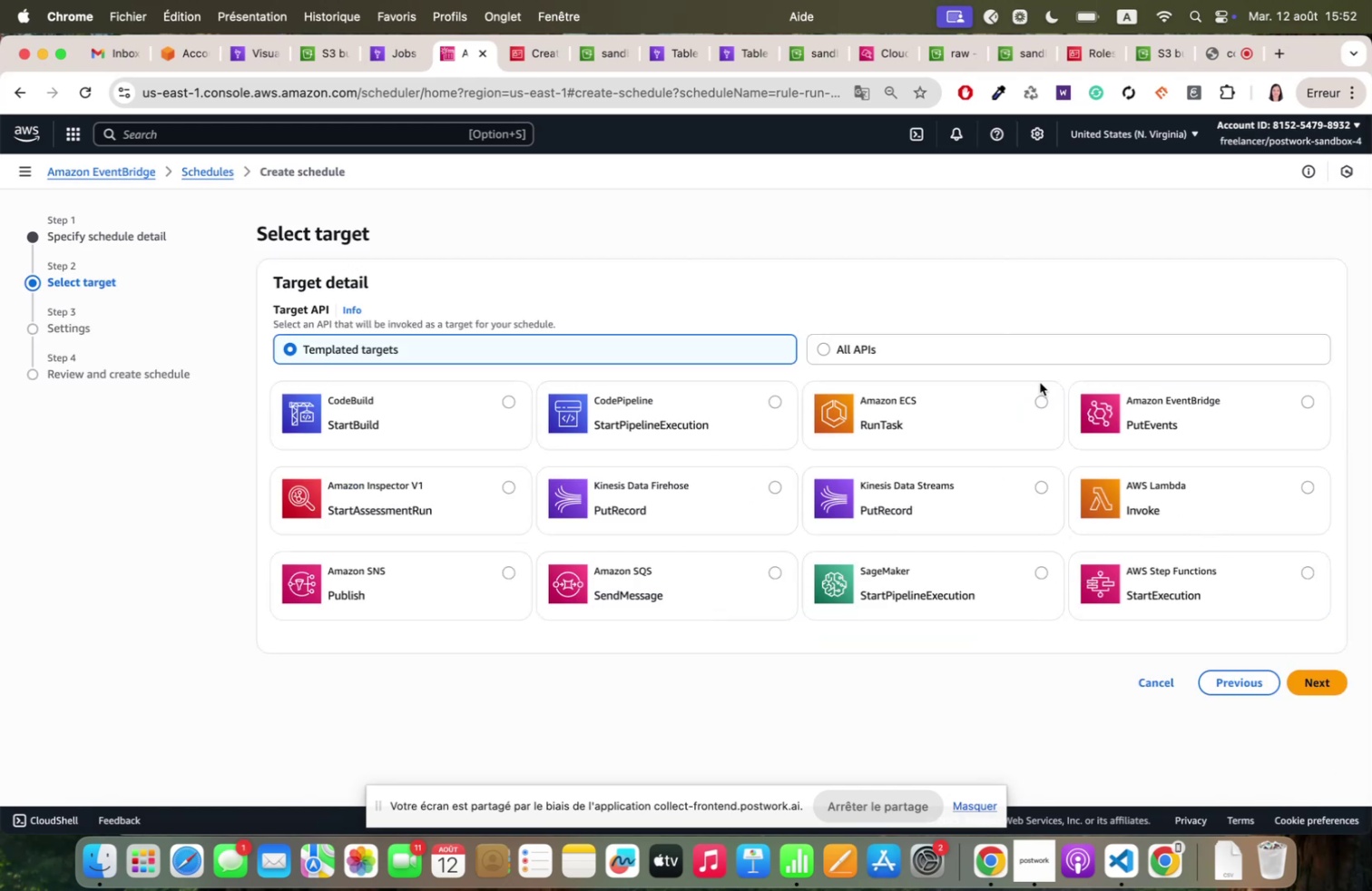 
left_click([929, 344])
 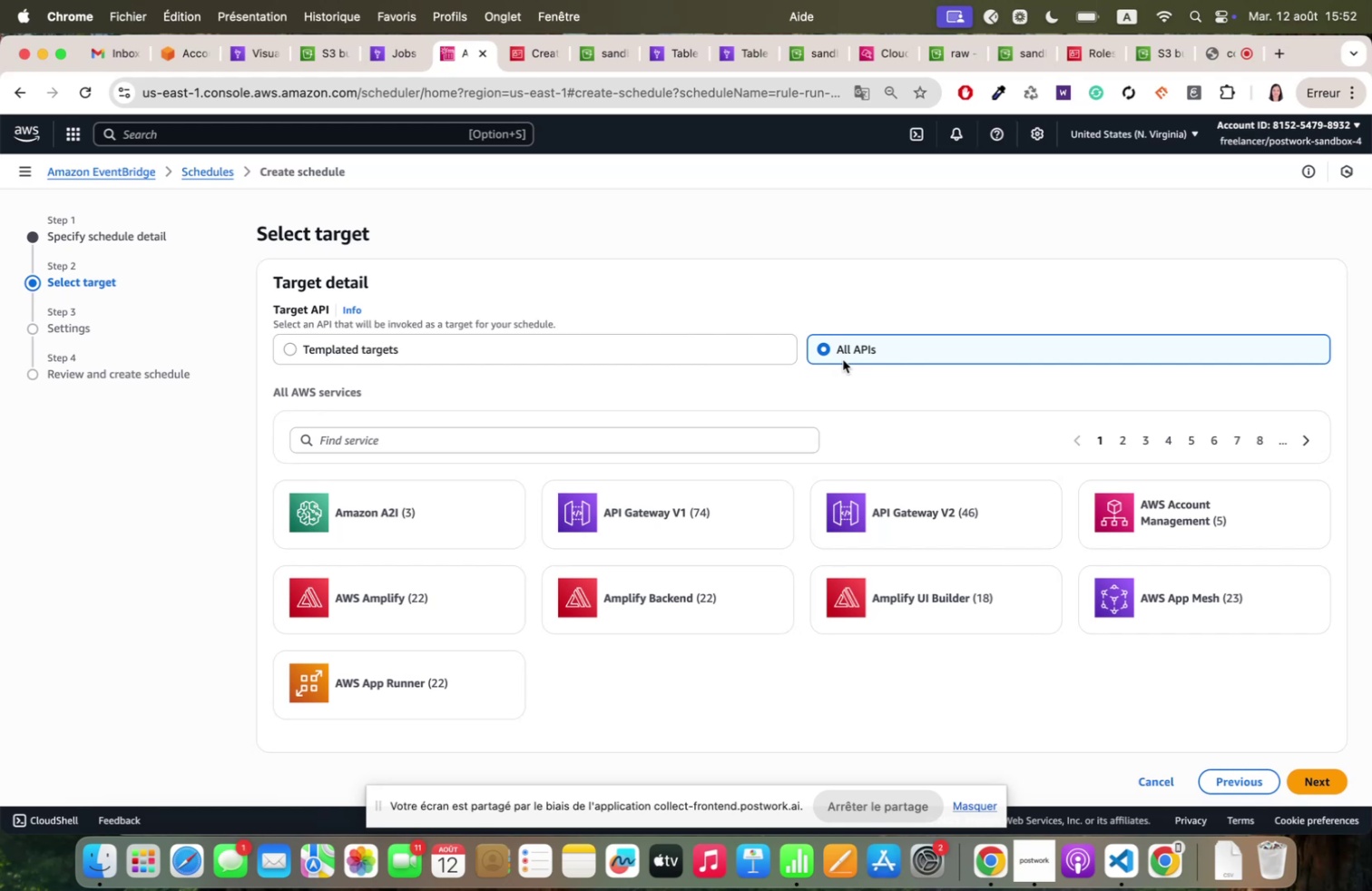 
wait(27.79)
 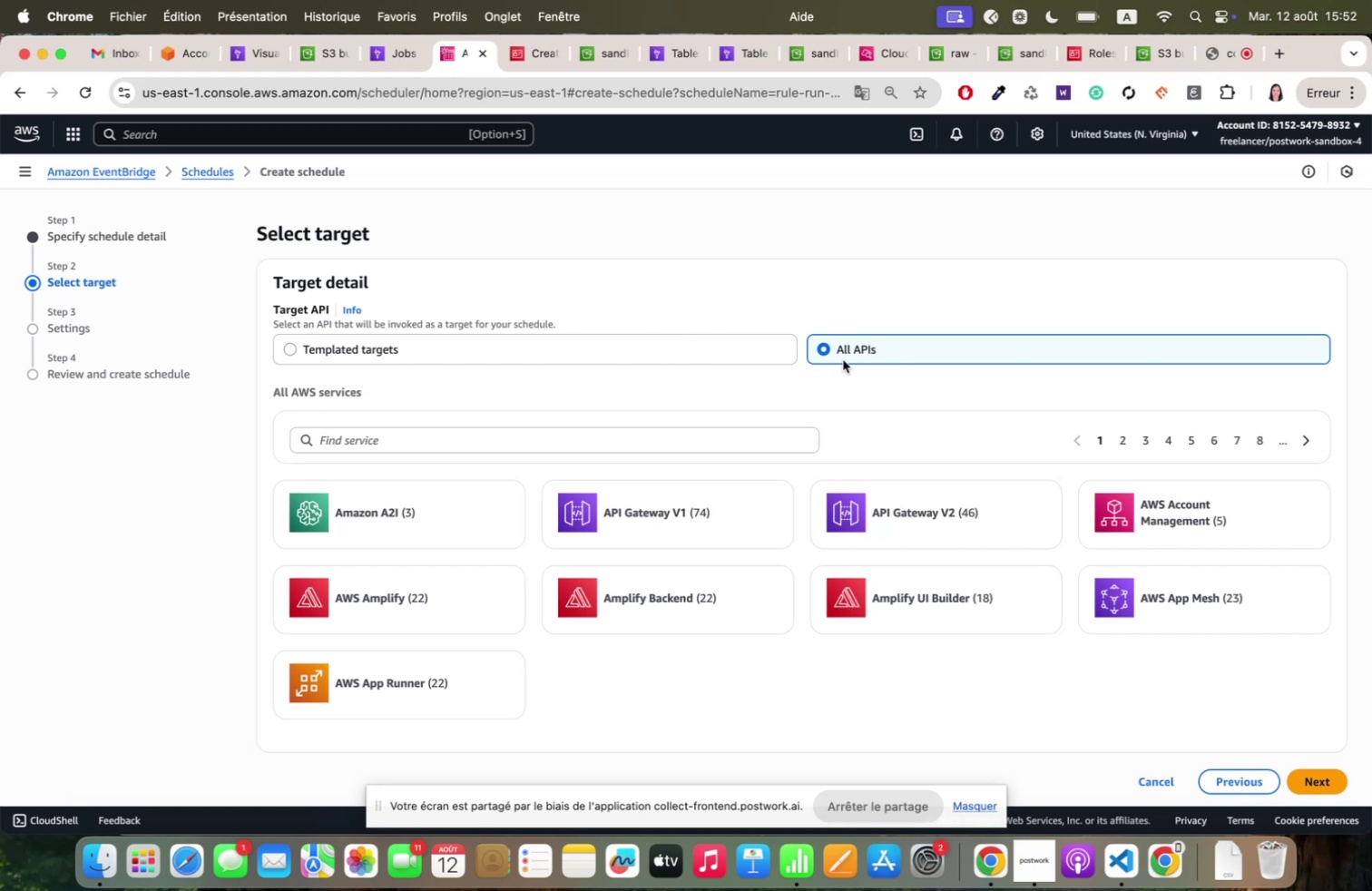 
type(stqrj)
key(Backspace)
key(Backspace)
key(Backspace)
key(Backspace)
key(Backspace)
key(Backspace)
 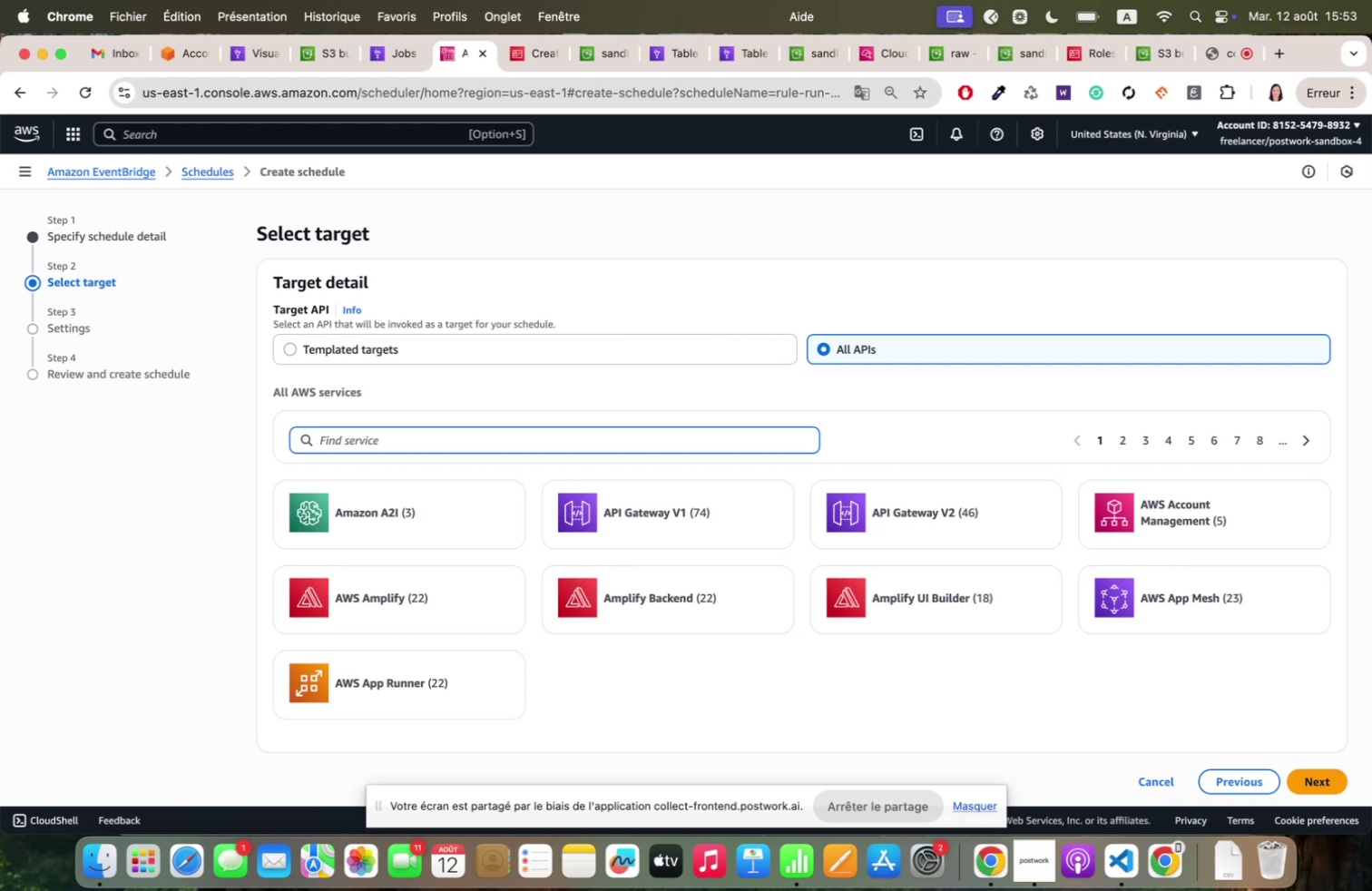 
wait(14.0)
 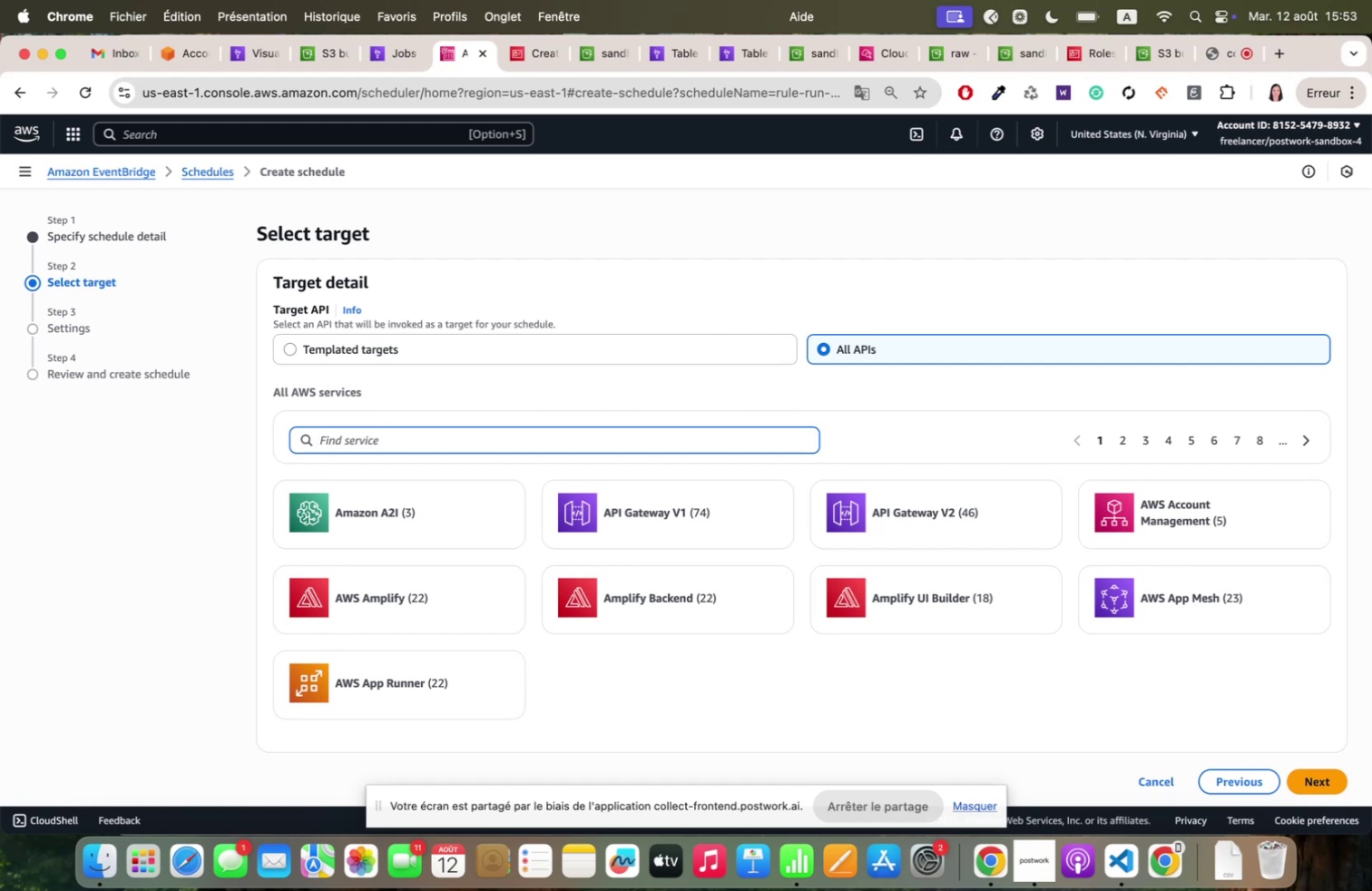 
type(glu)
 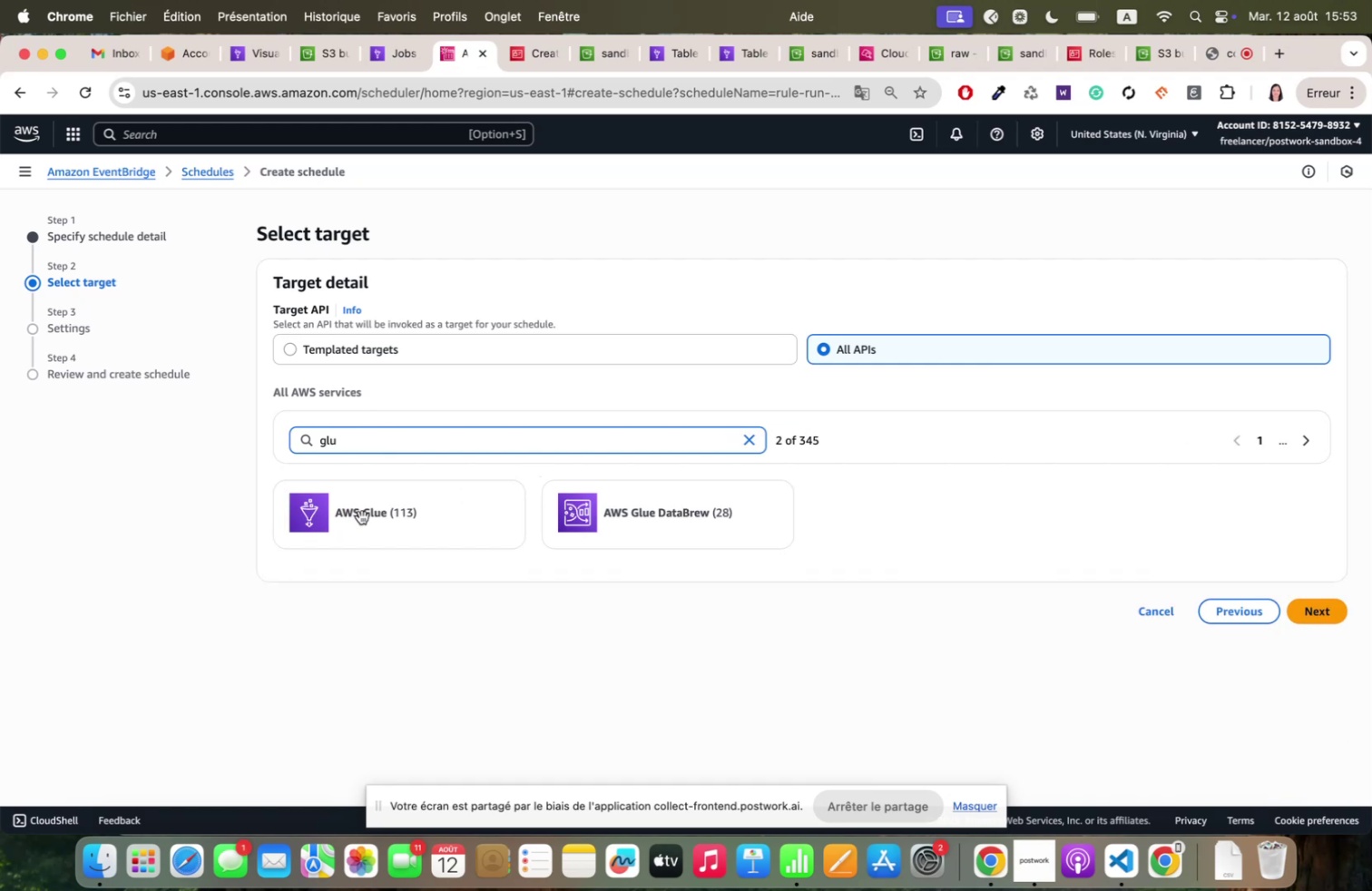 
left_click([363, 516])
 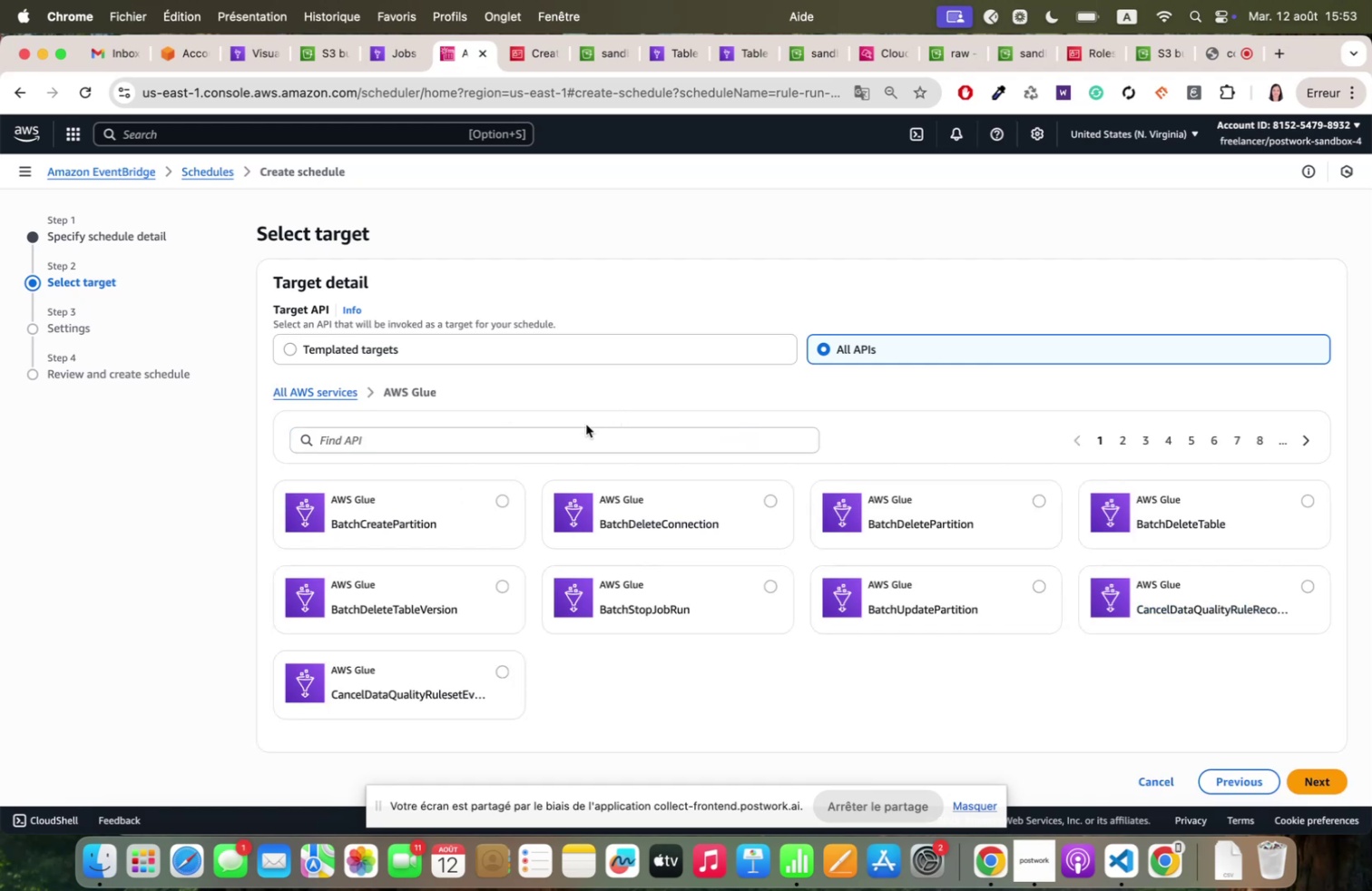 
left_click([578, 438])
 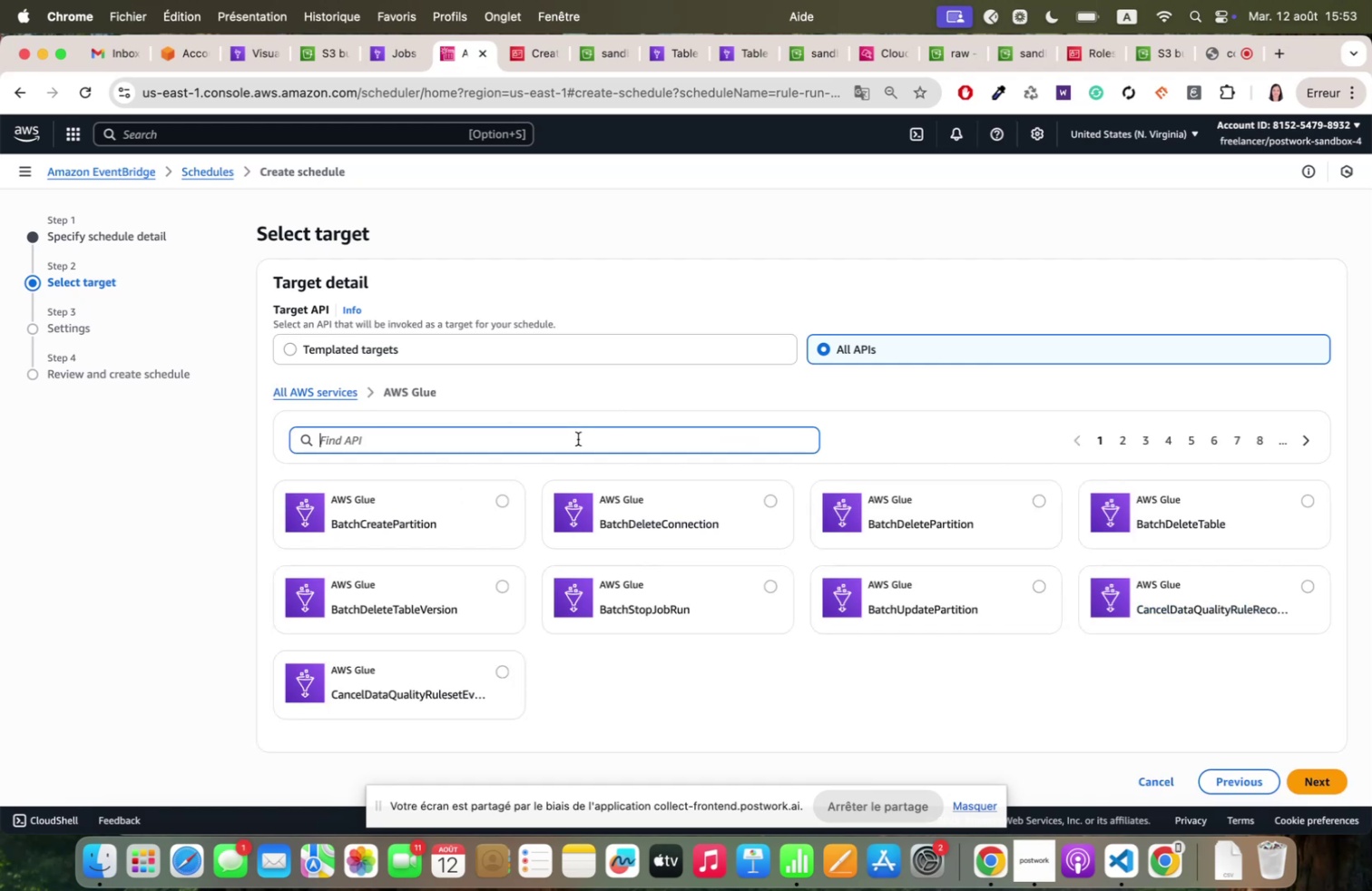 
type(stqrtj)
 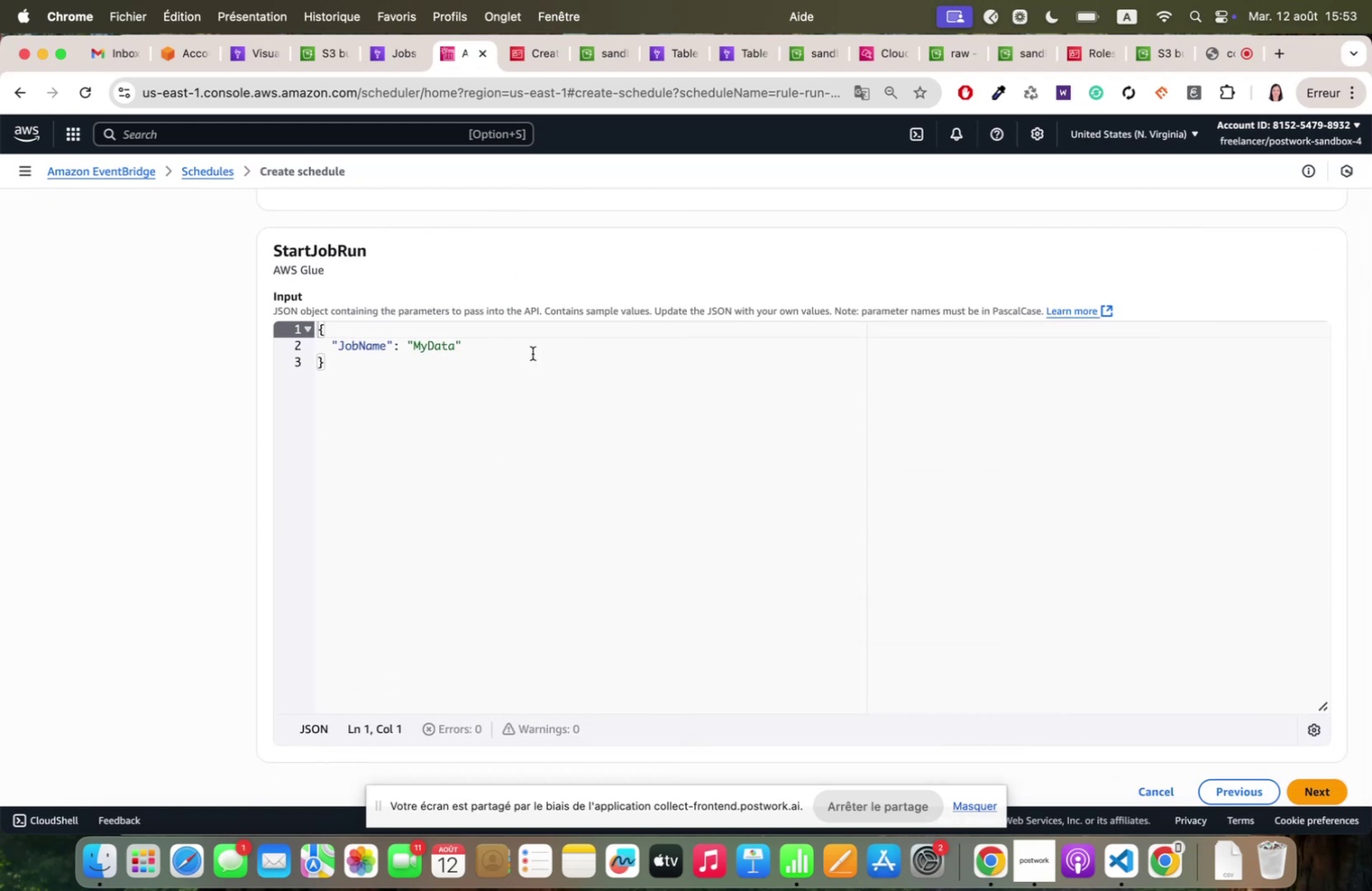 
wait(6.58)
 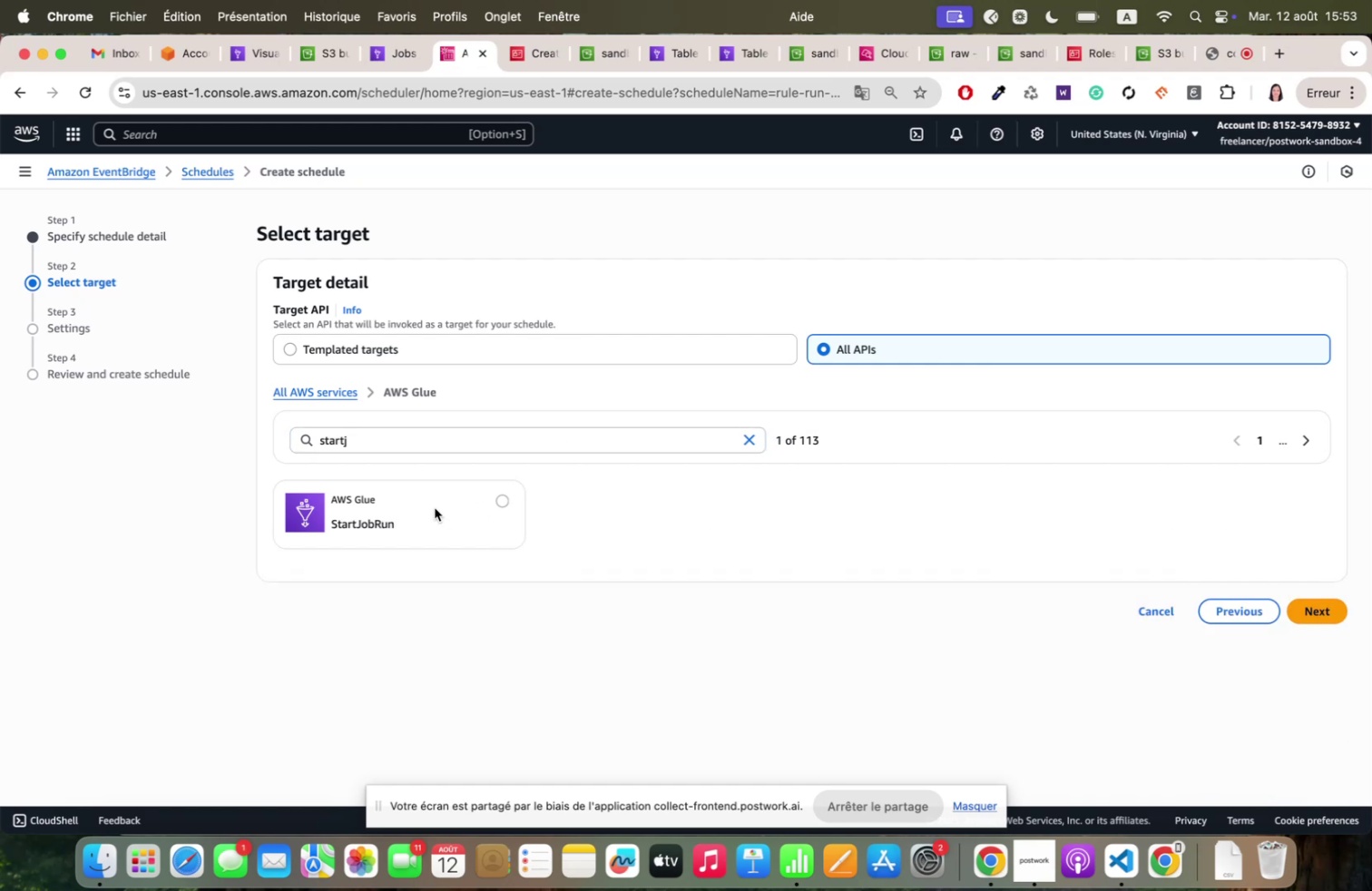 
double_click([422, 348])
 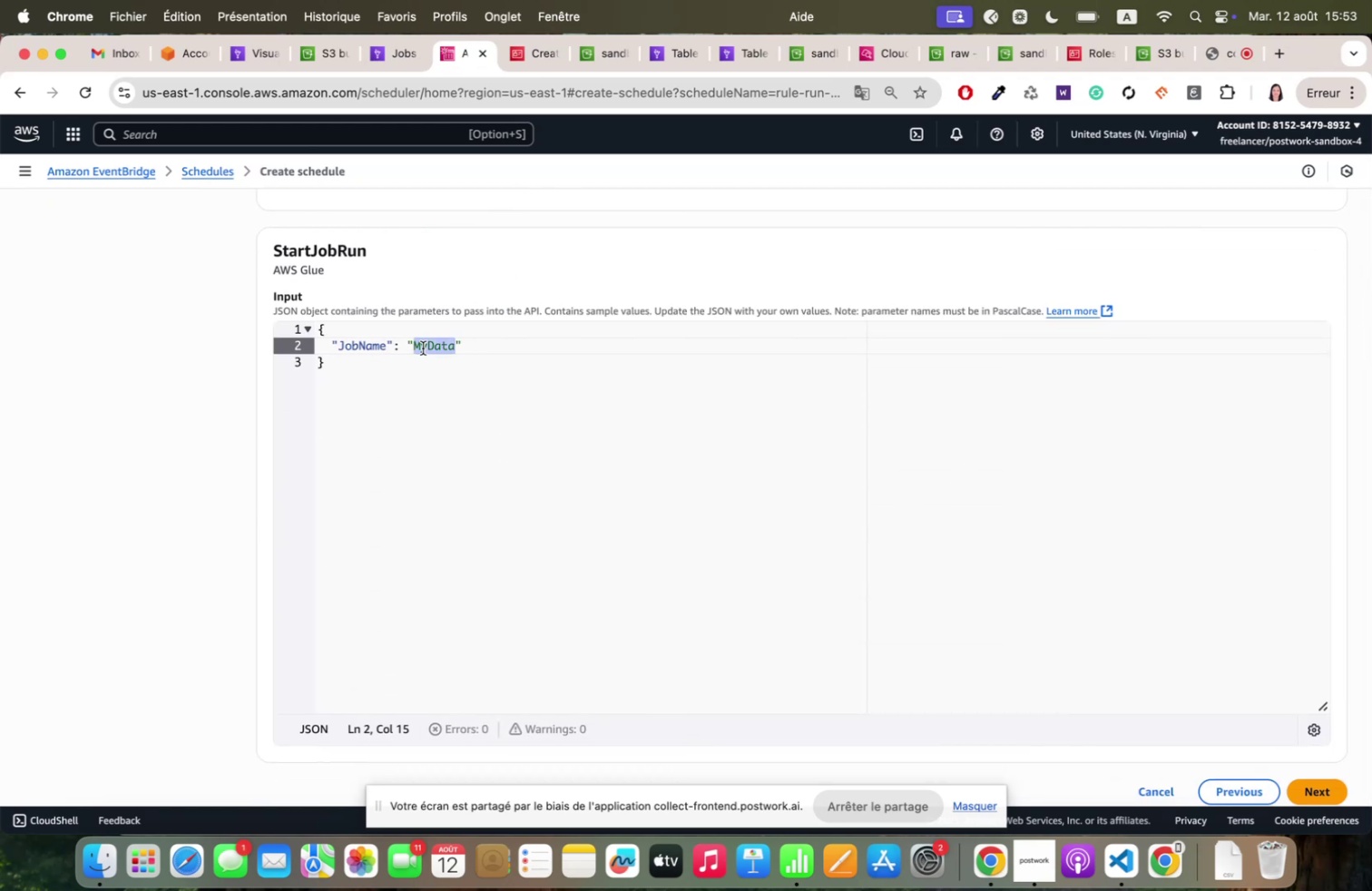 
type(job!)
 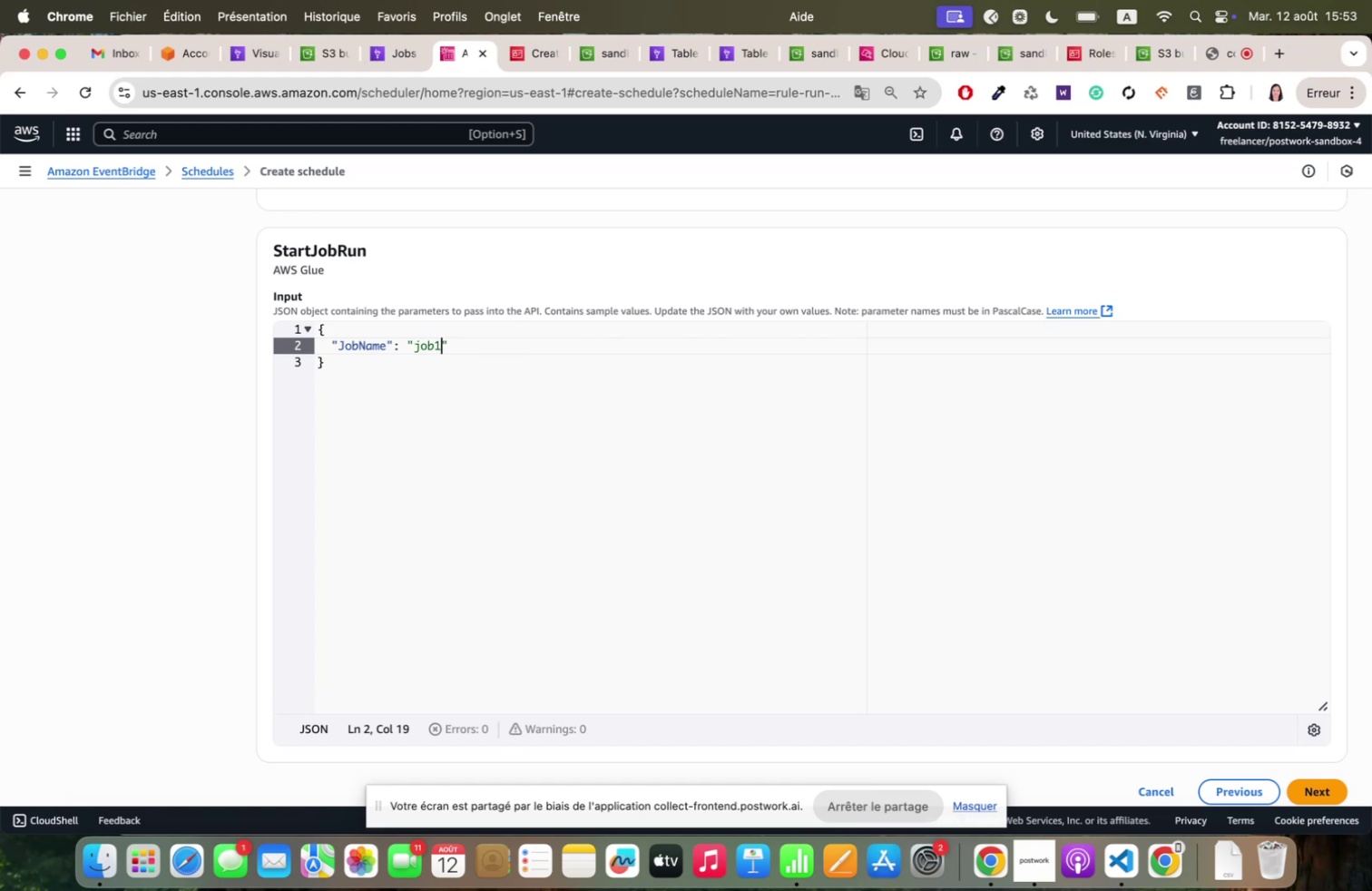 
scroll: coordinate [585, 440], scroll_direction: down, amount: 30.0
 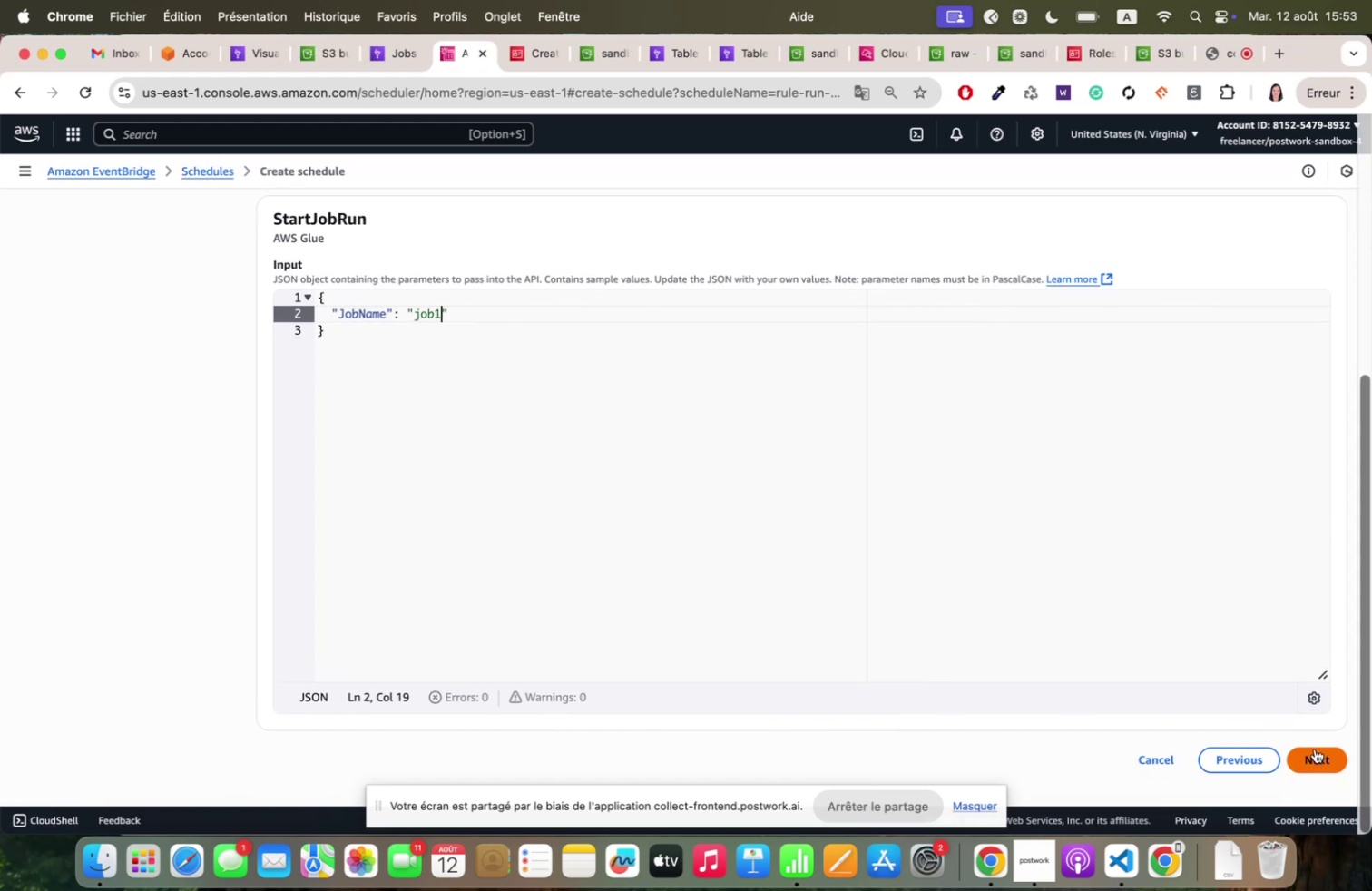 
left_click([1315, 748])
 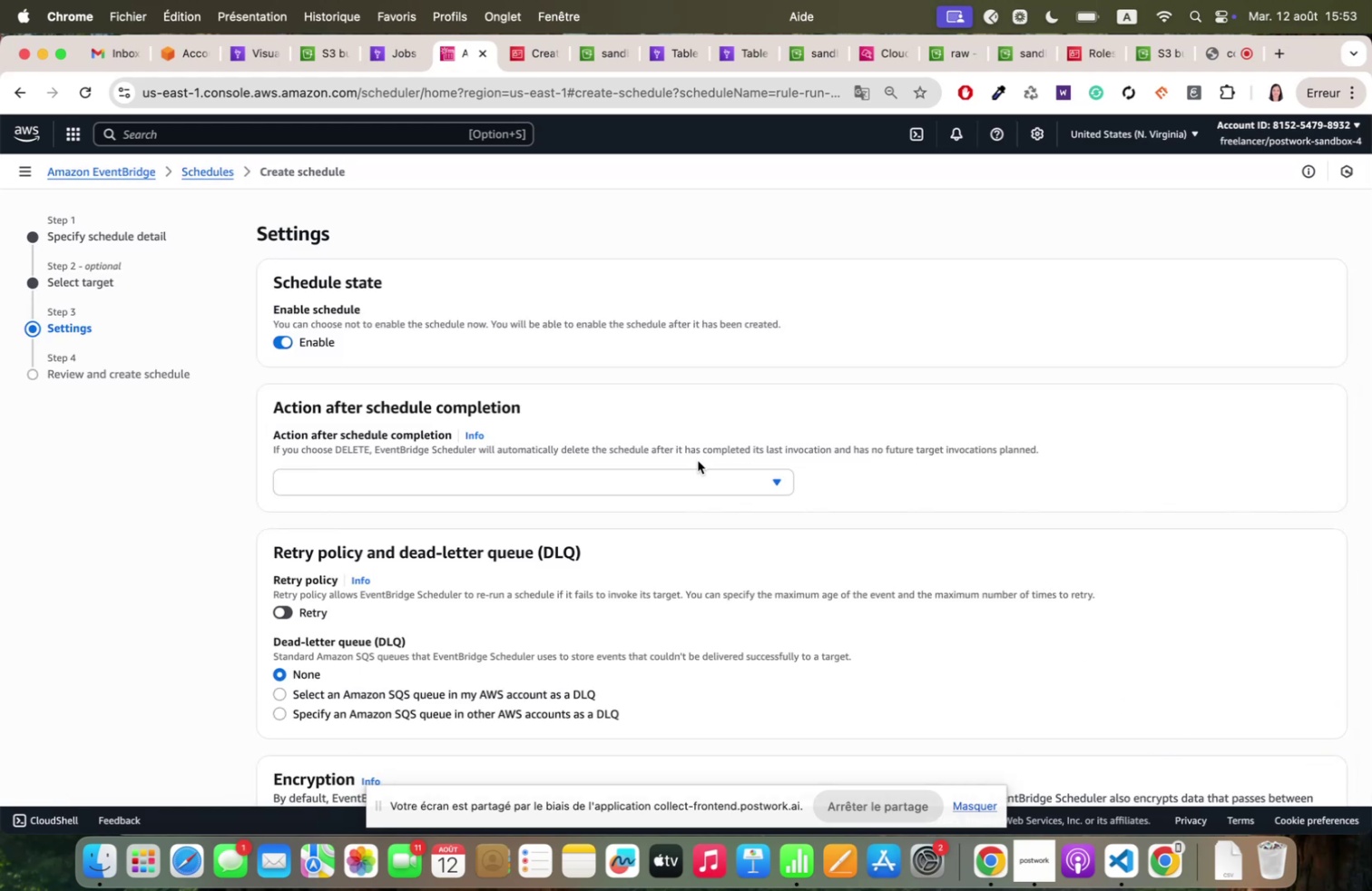 
left_click([686, 486])
 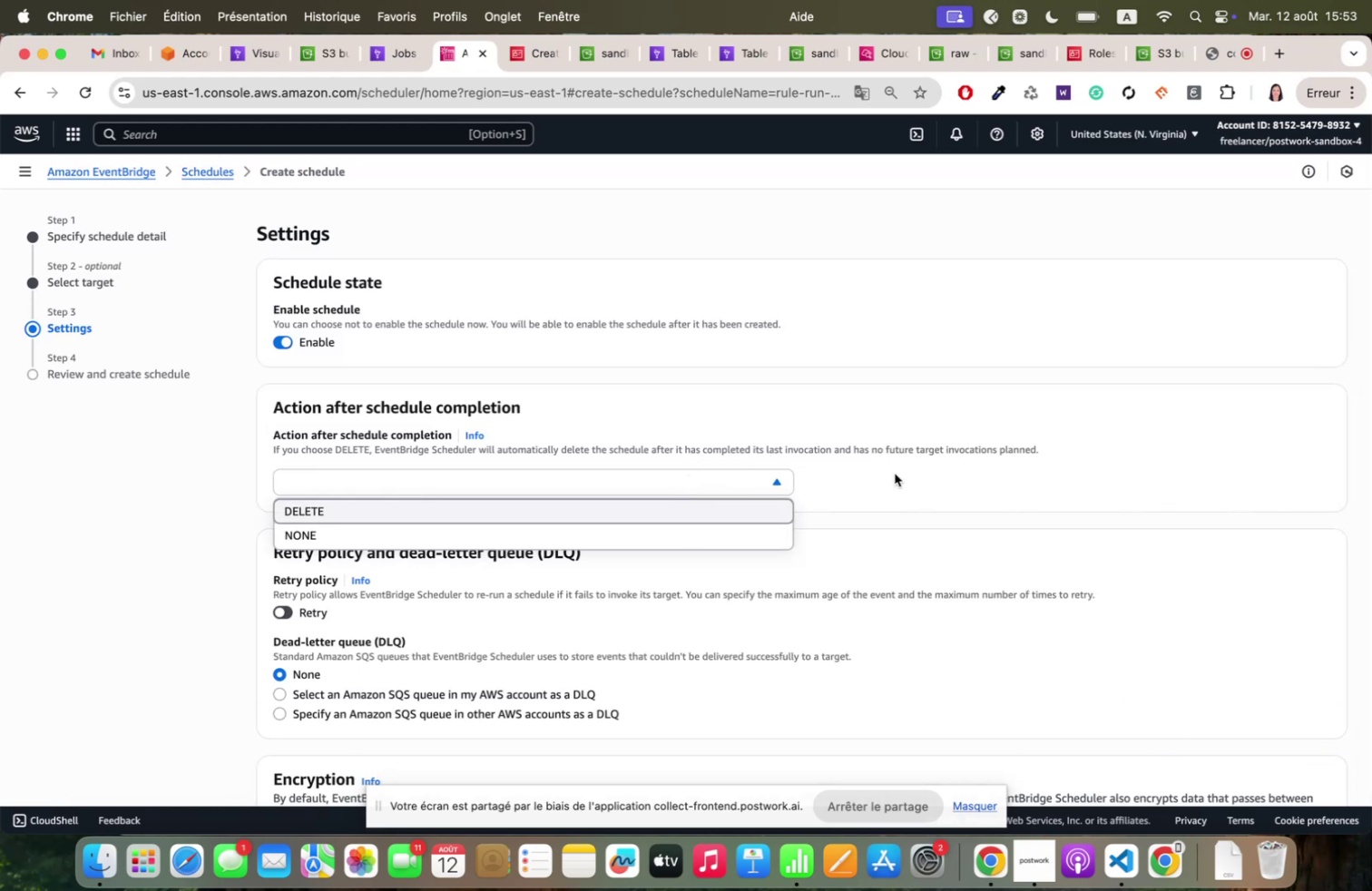 
left_click([897, 483])
 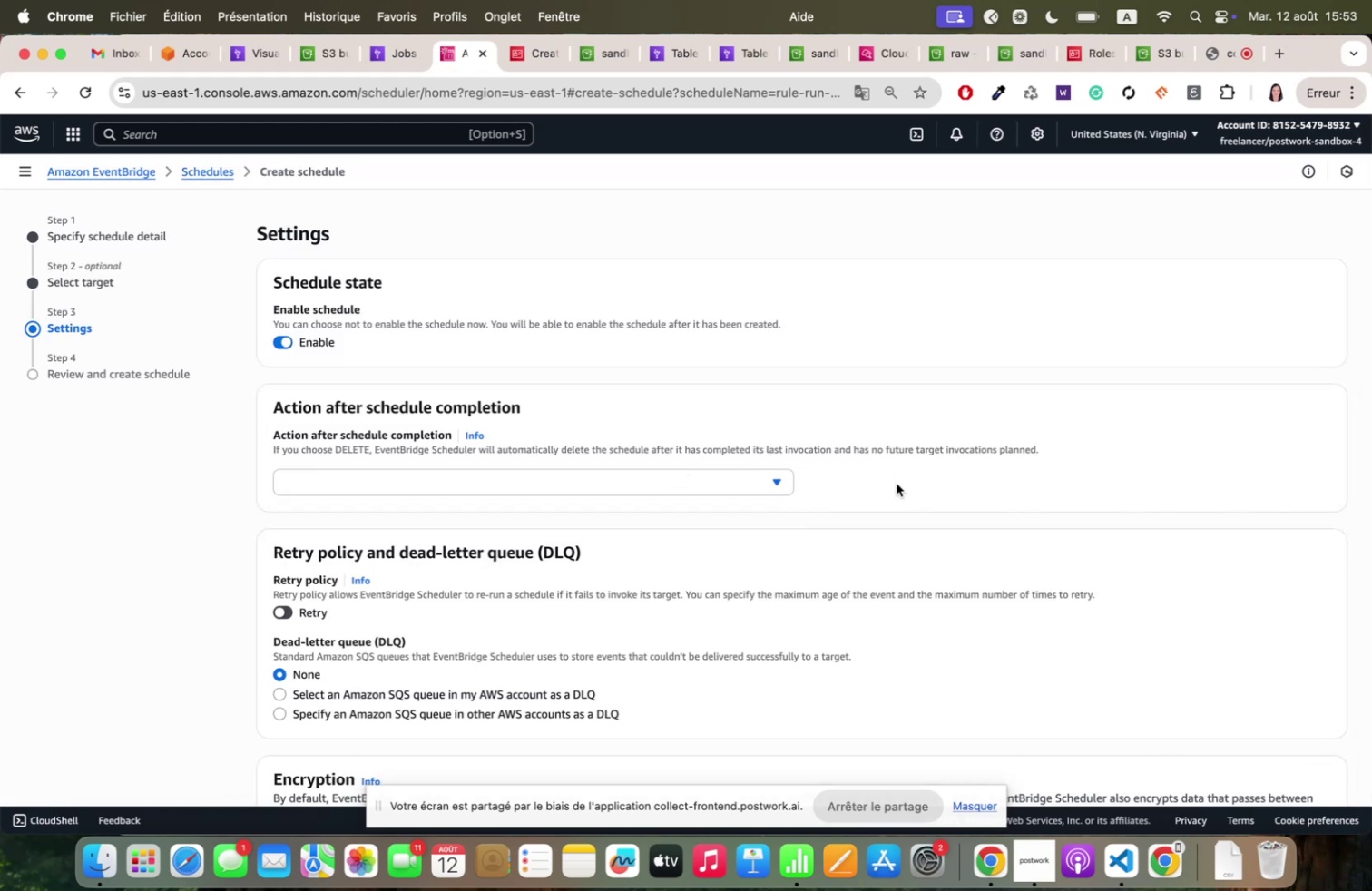 
scroll: coordinate [897, 483], scroll_direction: down, amount: 21.0
 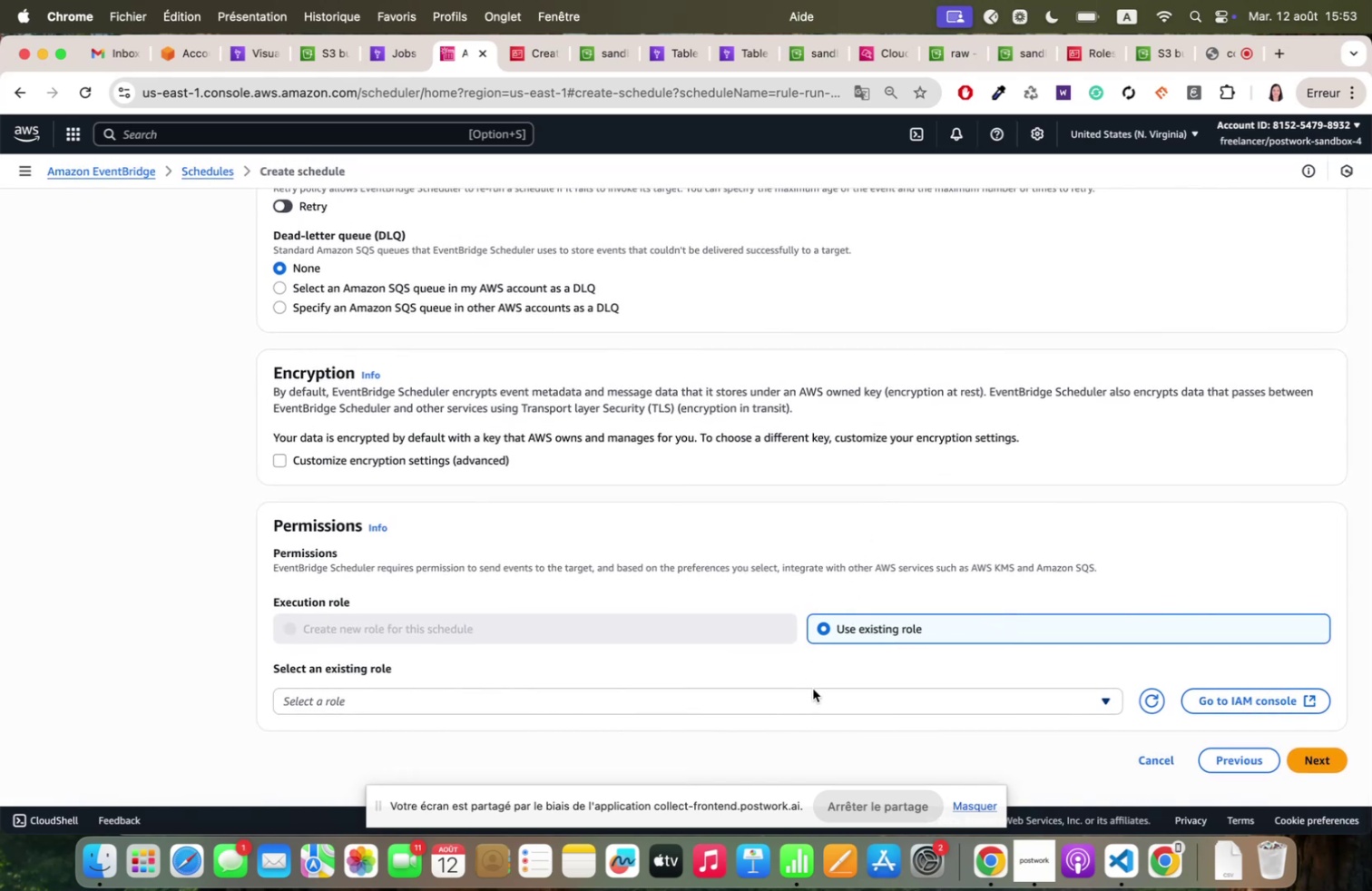 
left_click([815, 683])
 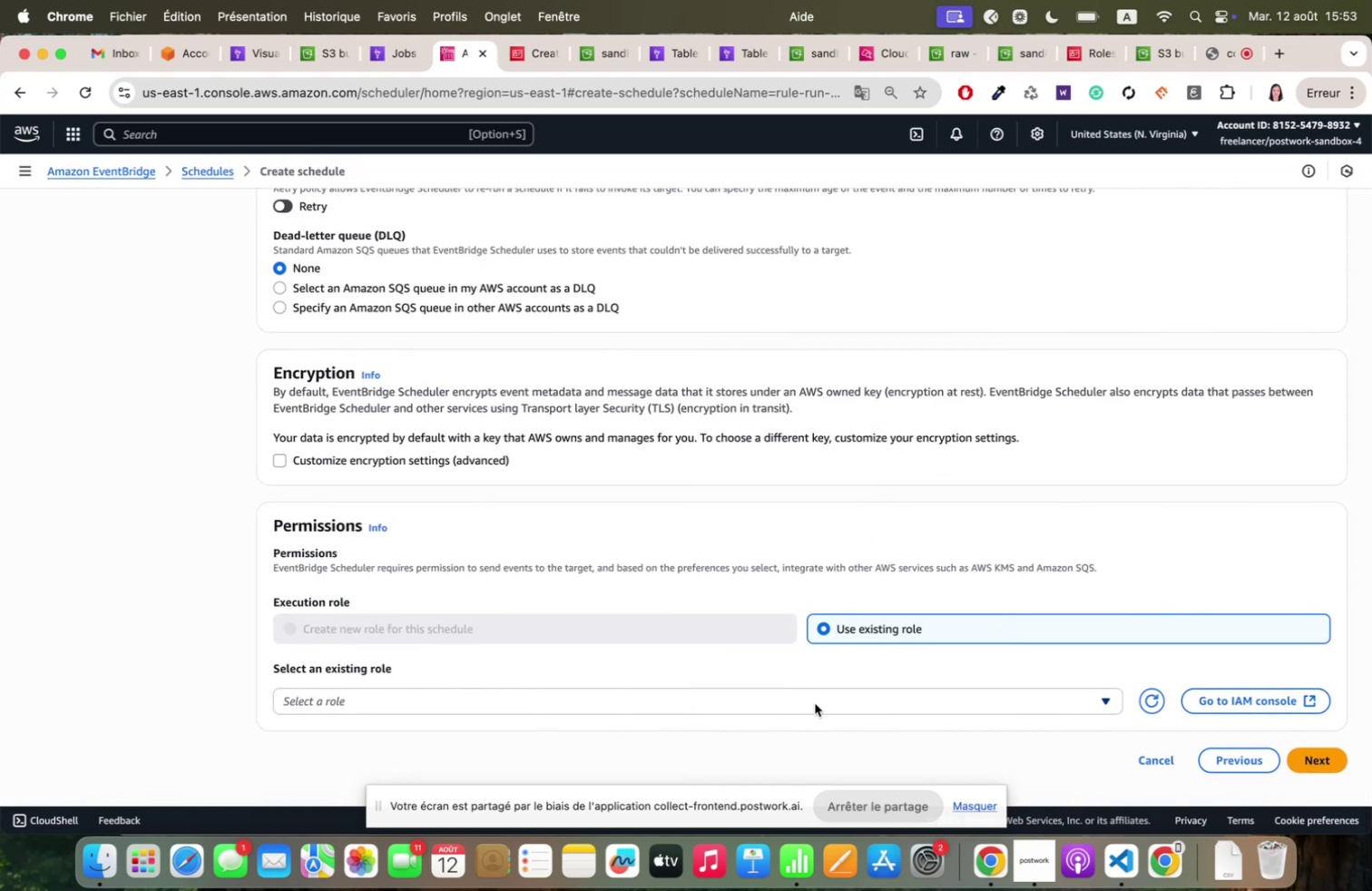 
left_click([815, 702])
 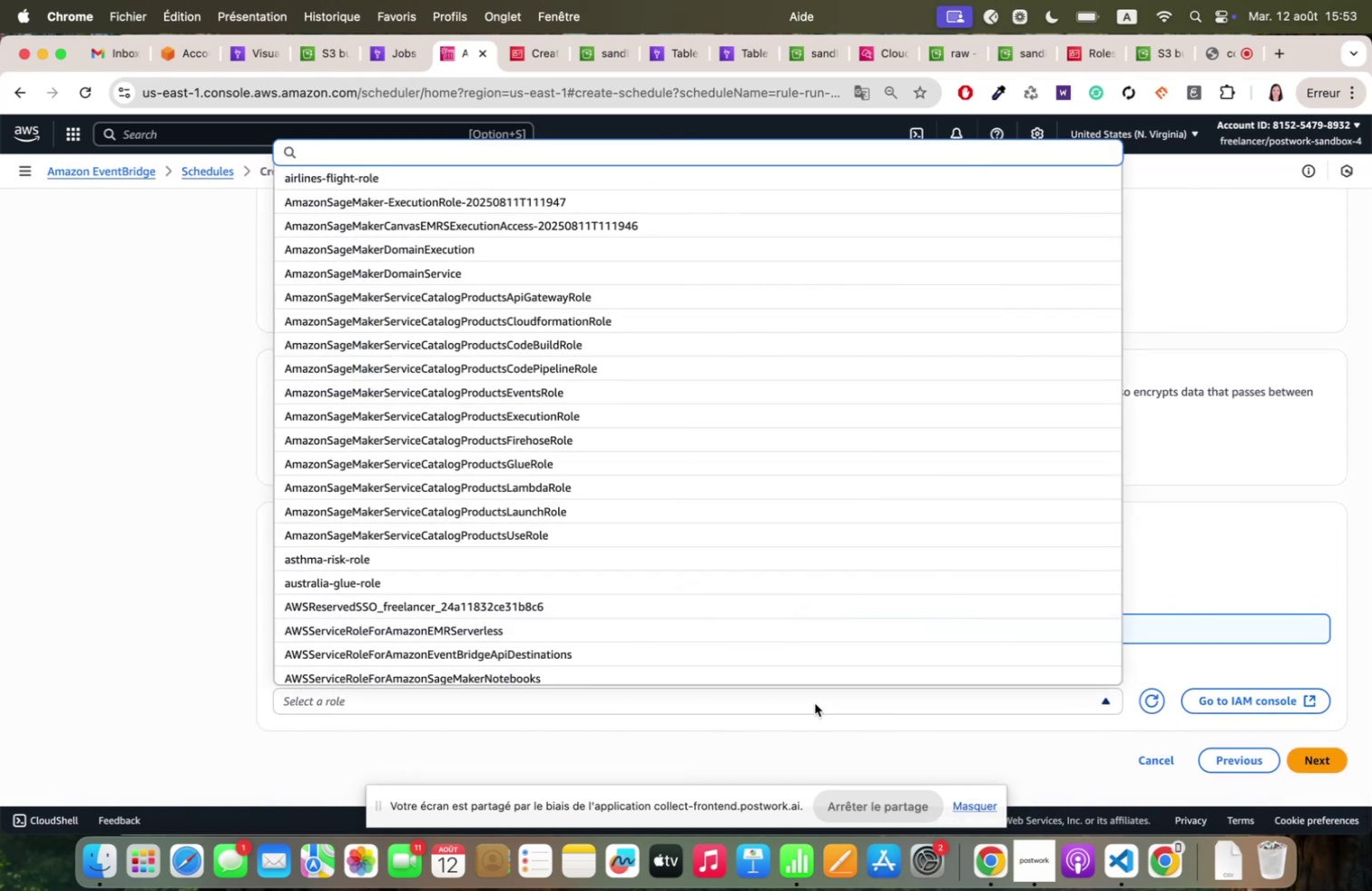 
type(br)
 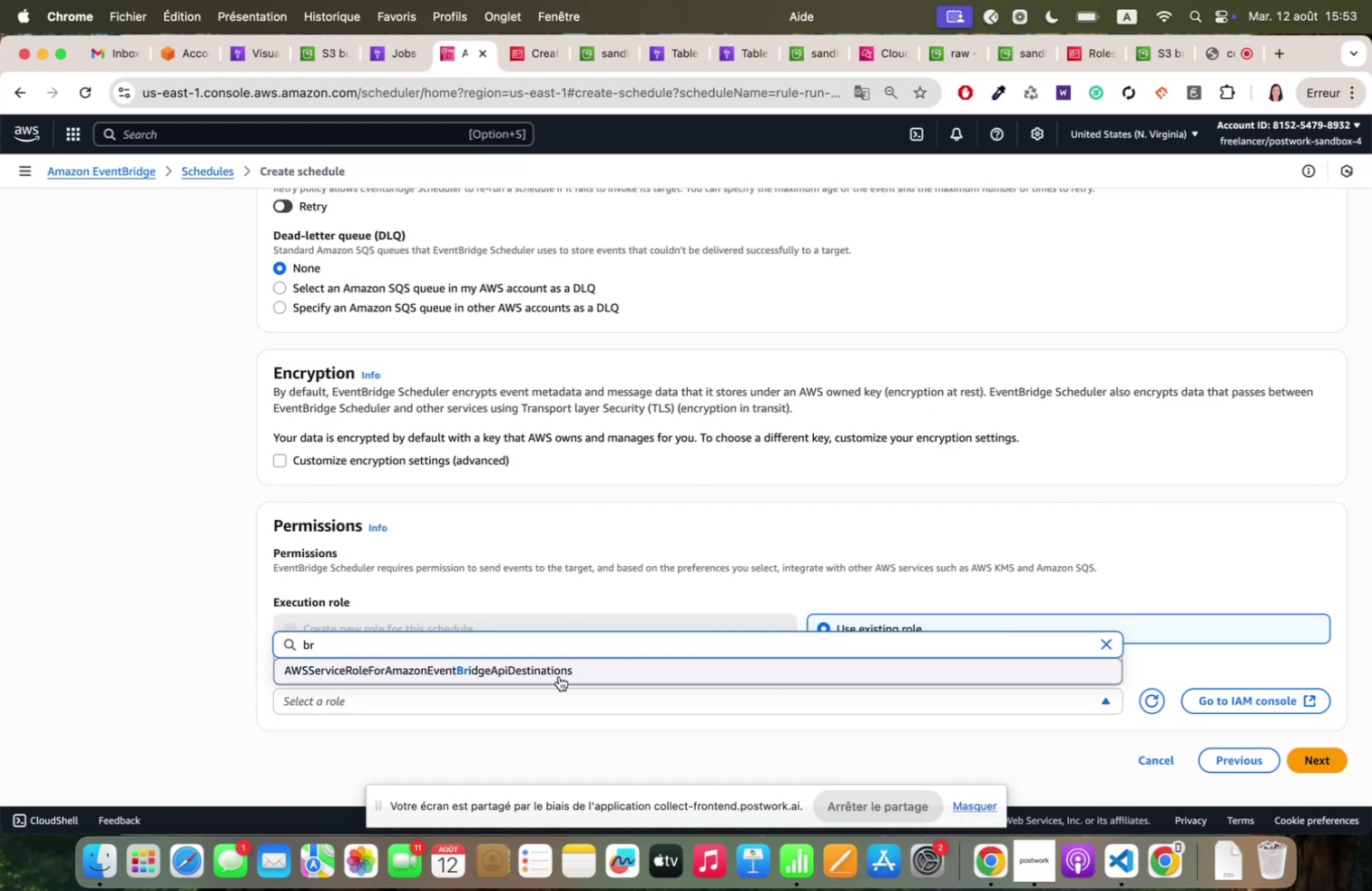 
left_click([543, 668])
 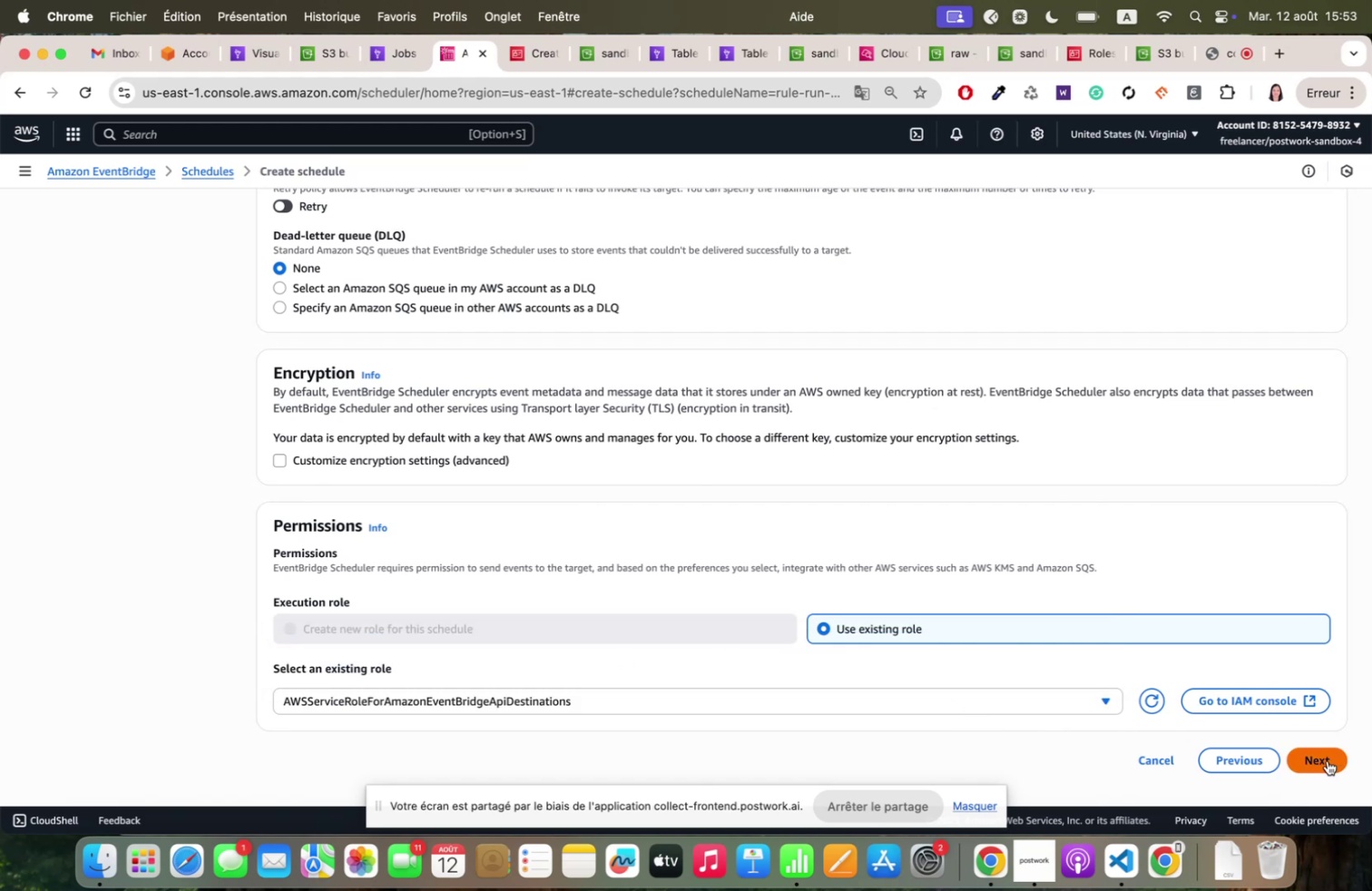 
wait(7.62)
 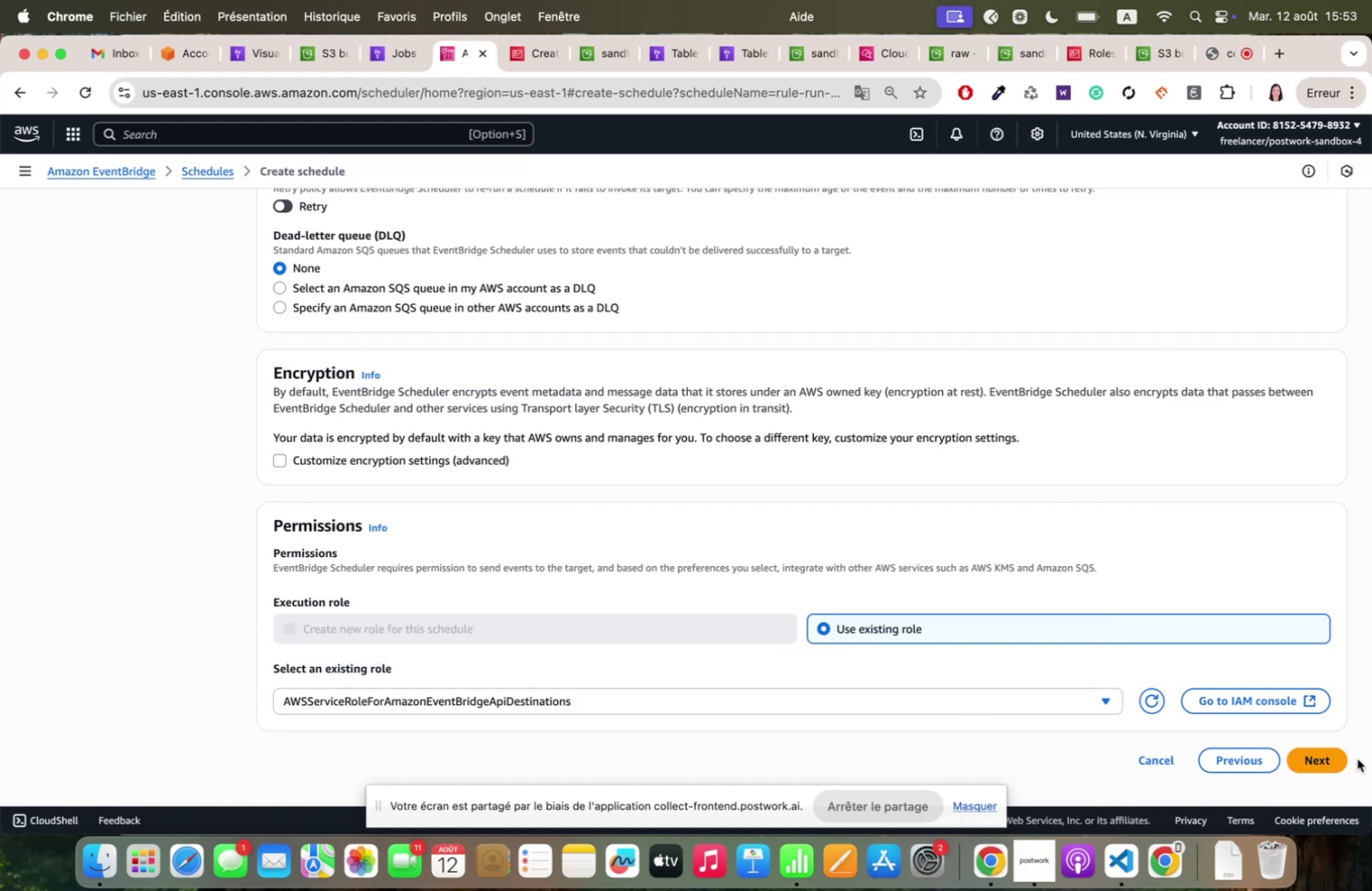 
left_click([1321, 759])
 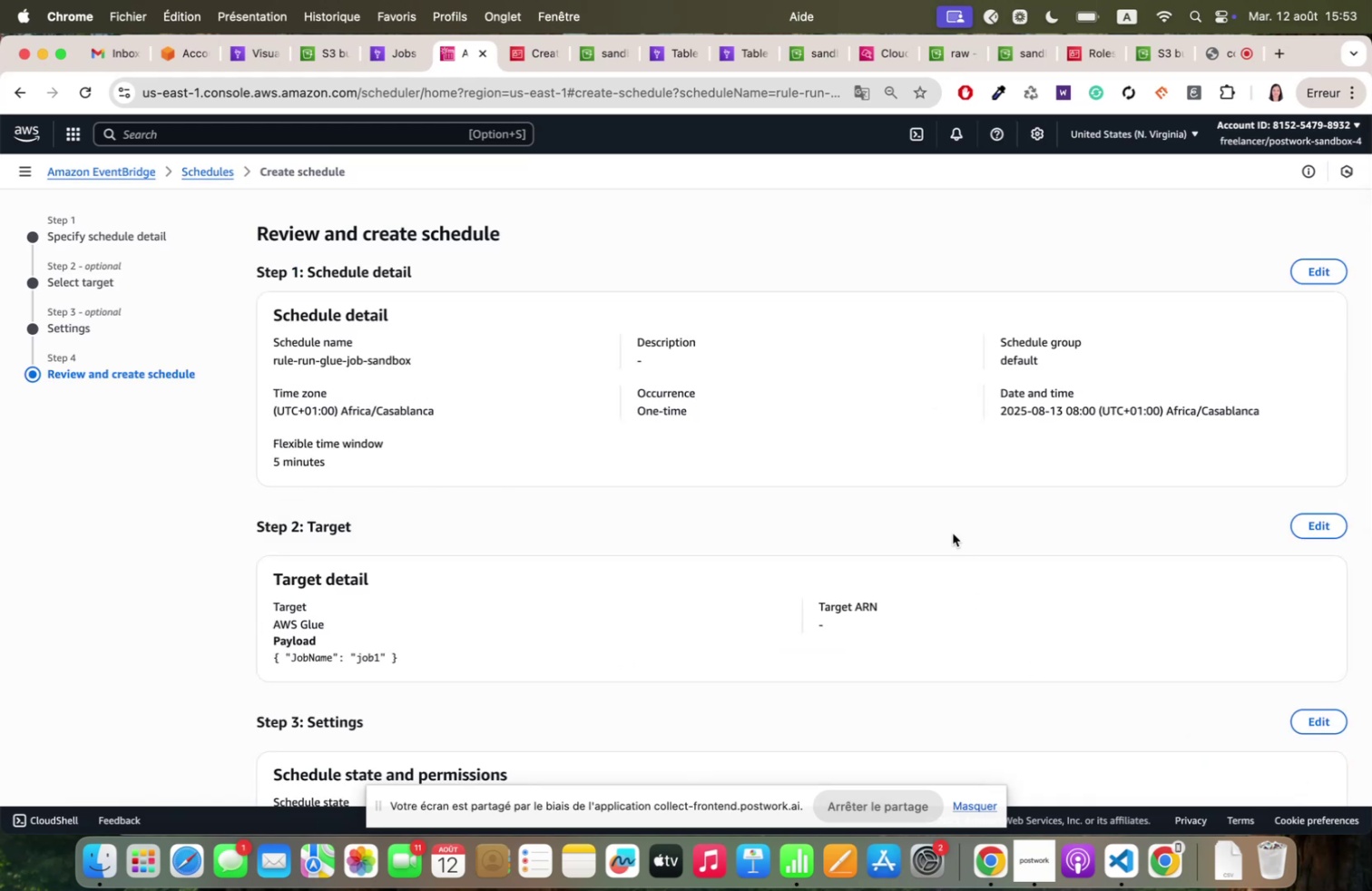 
scroll: coordinate [953, 533], scroll_direction: down, amount: 64.0
 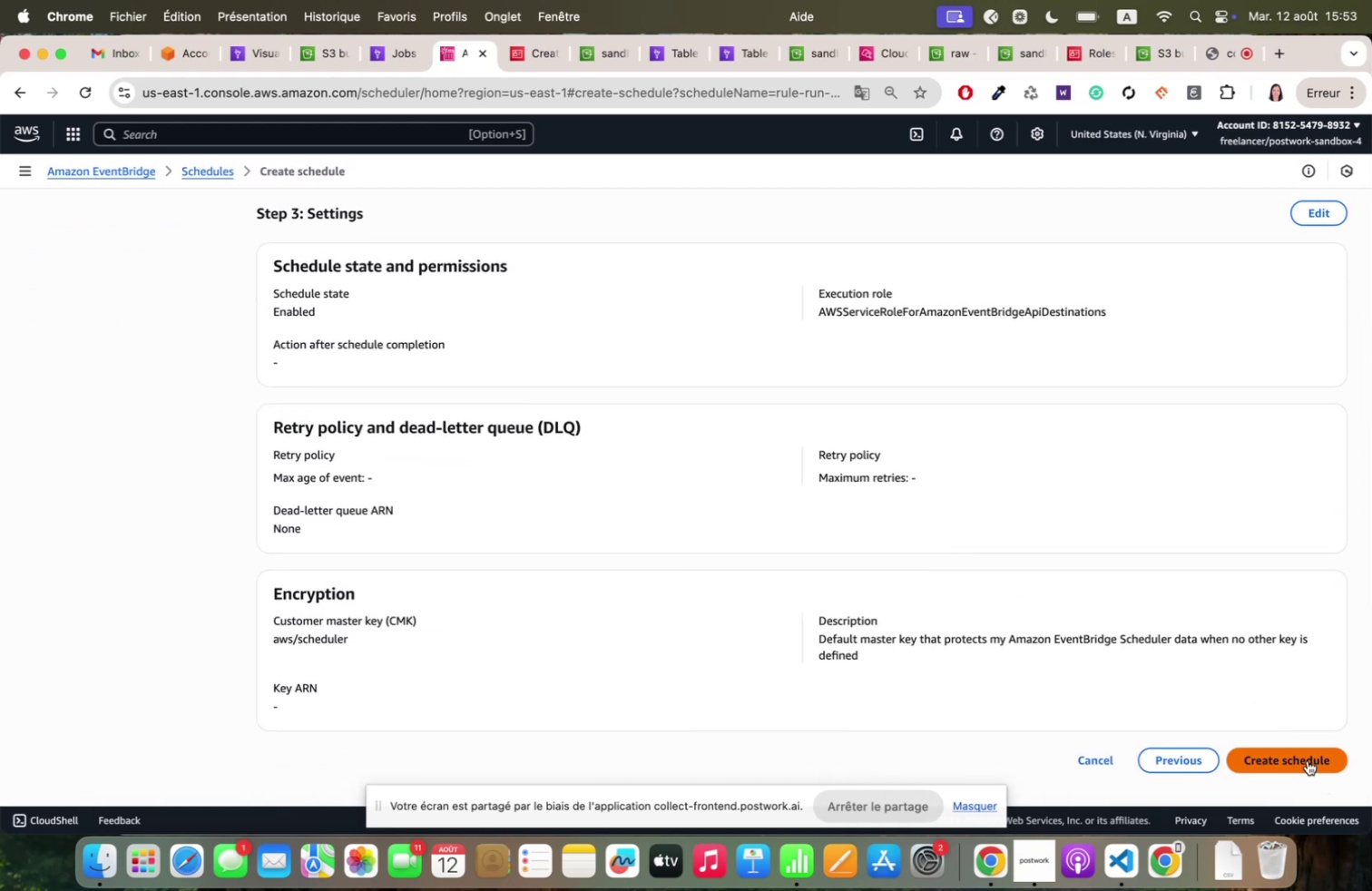 
left_click([1303, 756])
 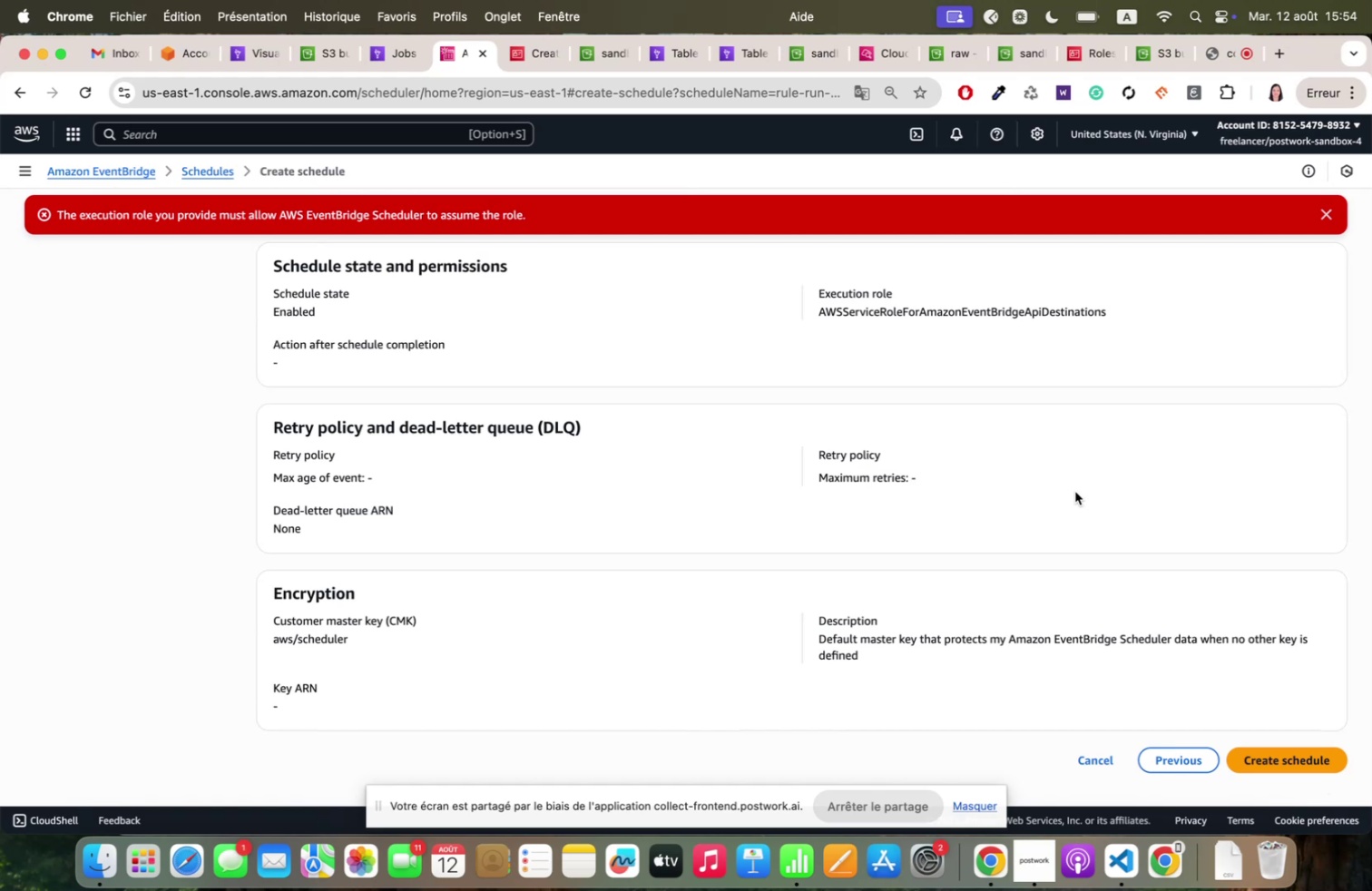 
wait(12.22)
 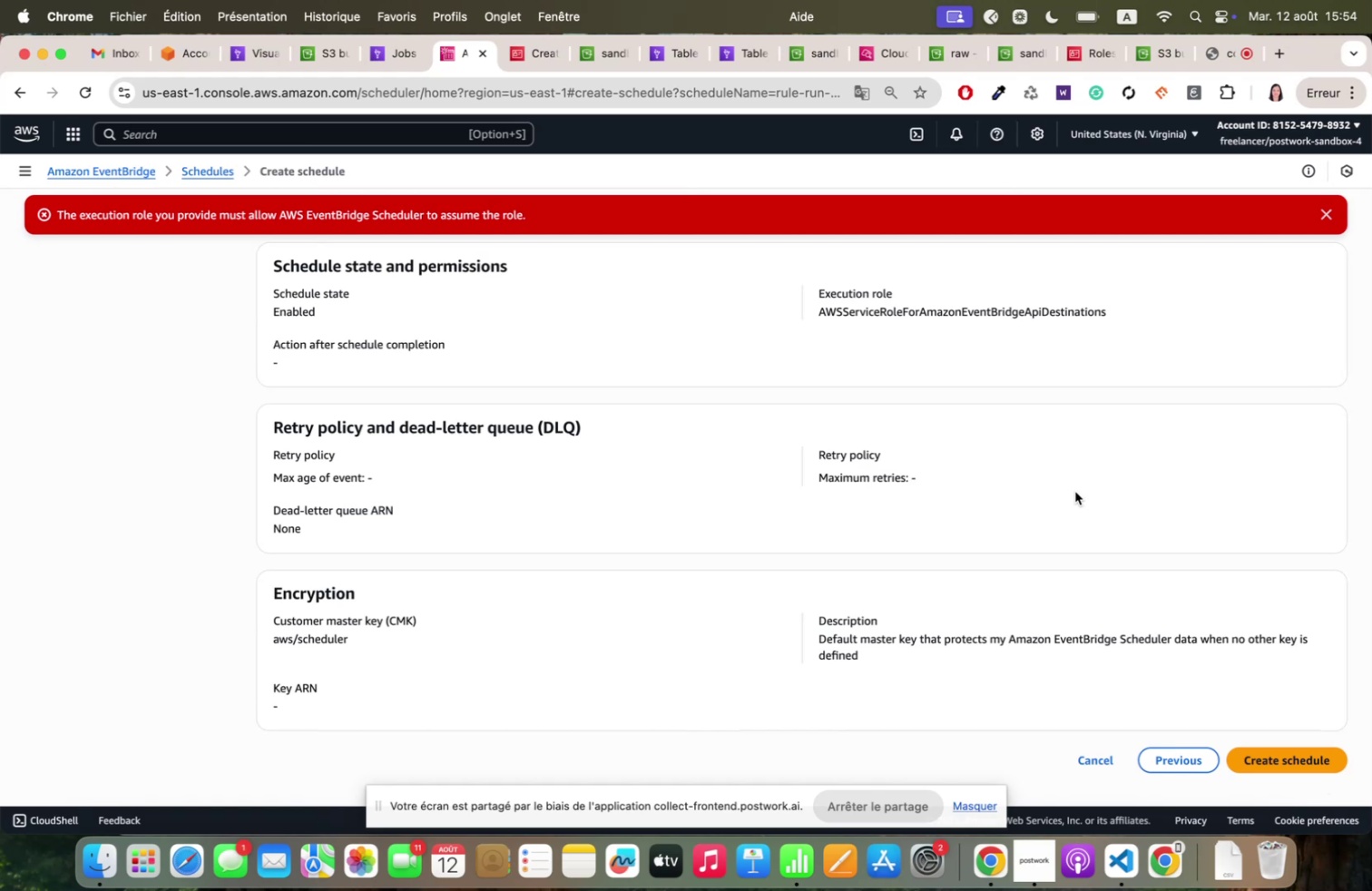 
scroll: coordinate [1075, 491], scroll_direction: up, amount: 114.0
 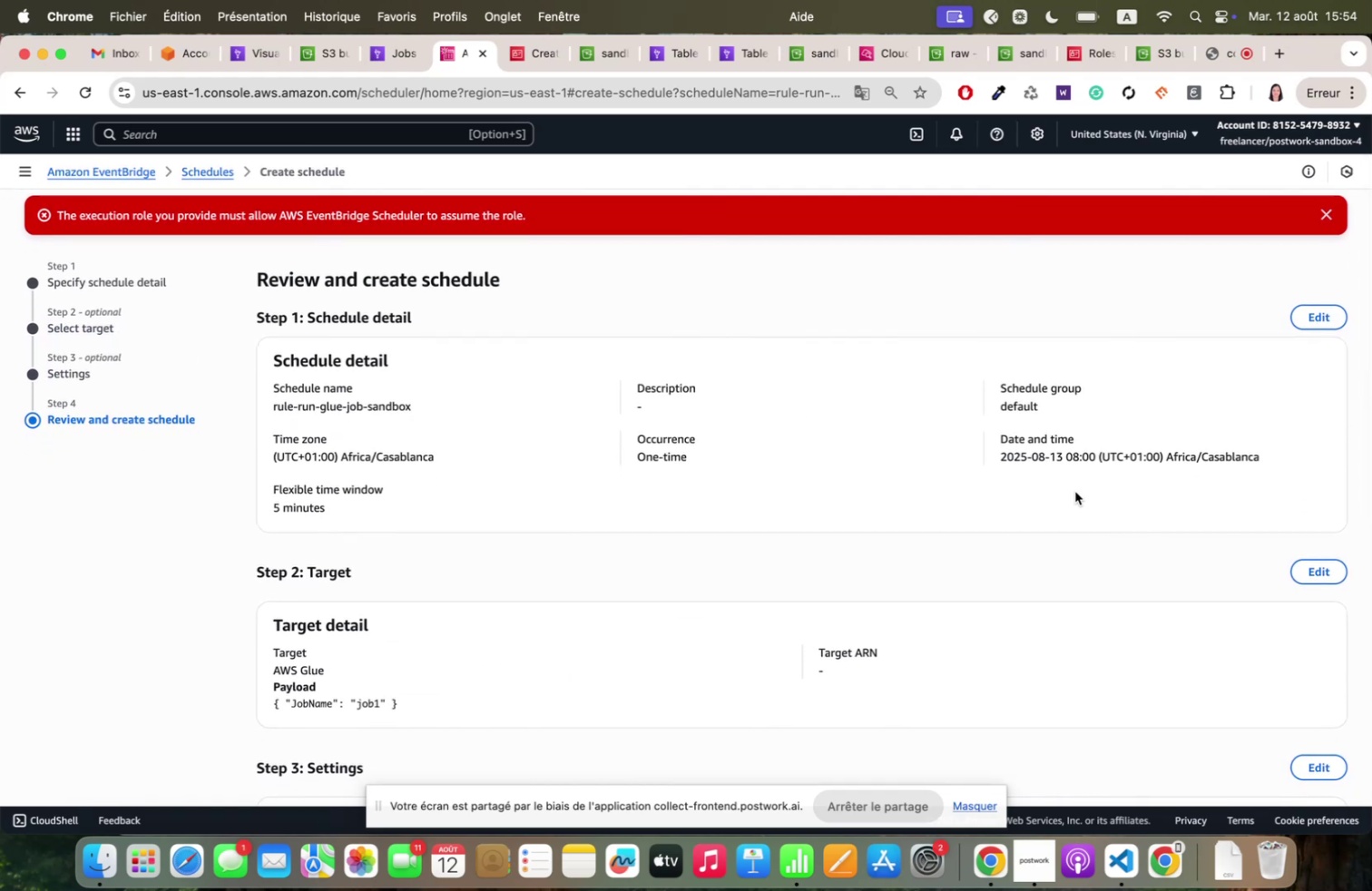 
scroll: coordinate [1075, 484], scroll_direction: down, amount: 20.0
 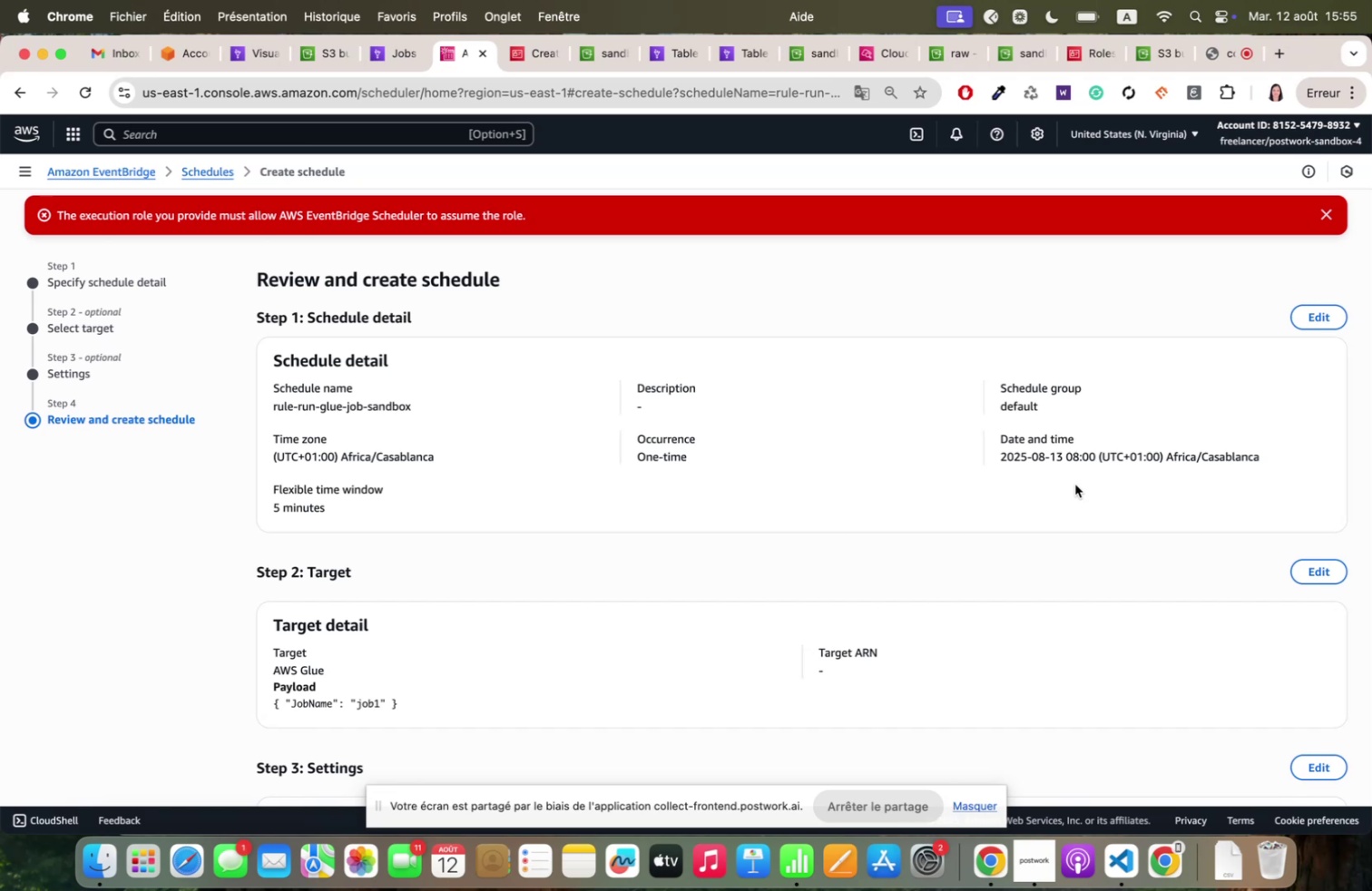 
wait(52.61)
 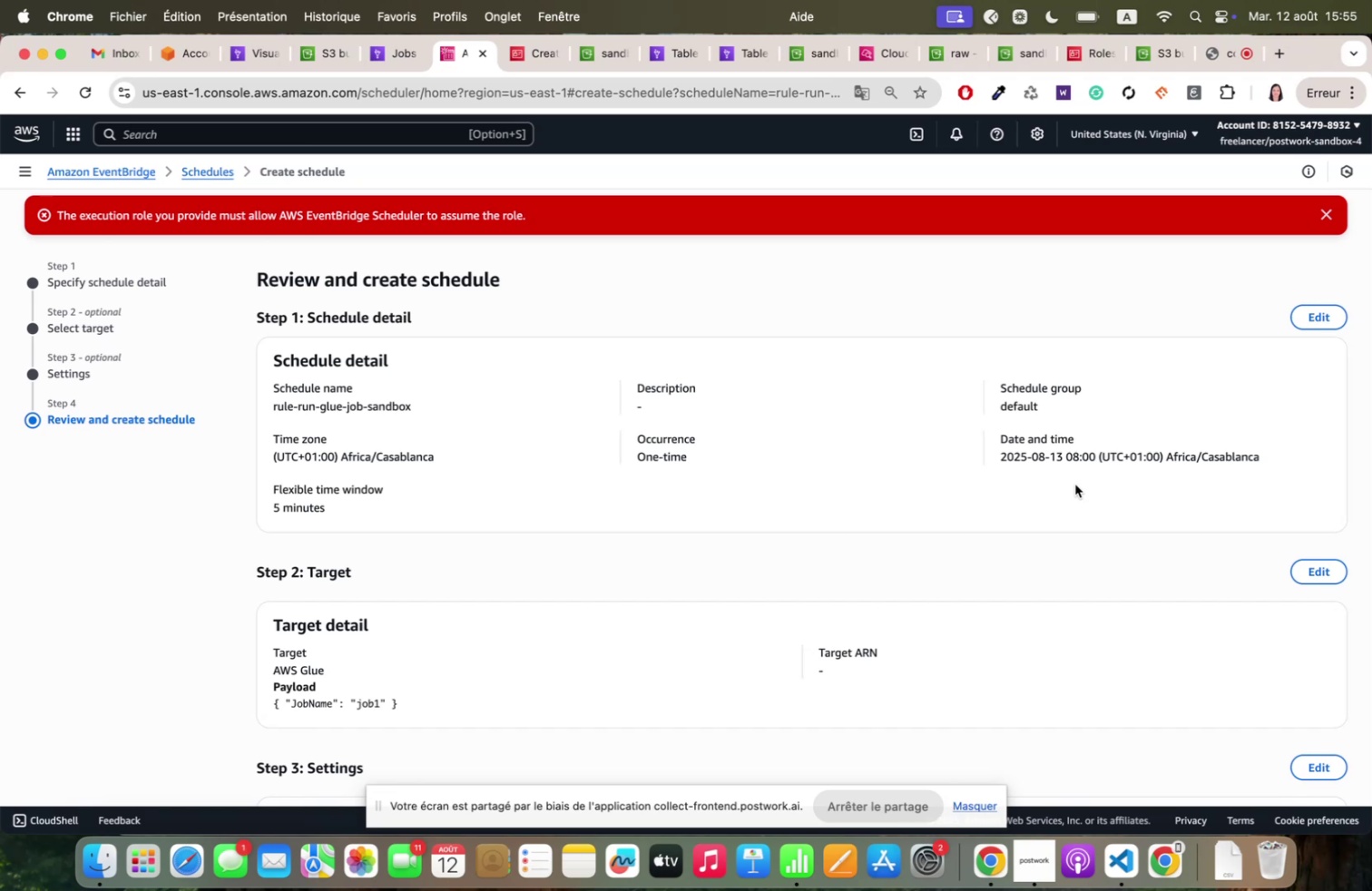 
scroll: coordinate [1161, 591], scroll_direction: down, amount: 90.0
 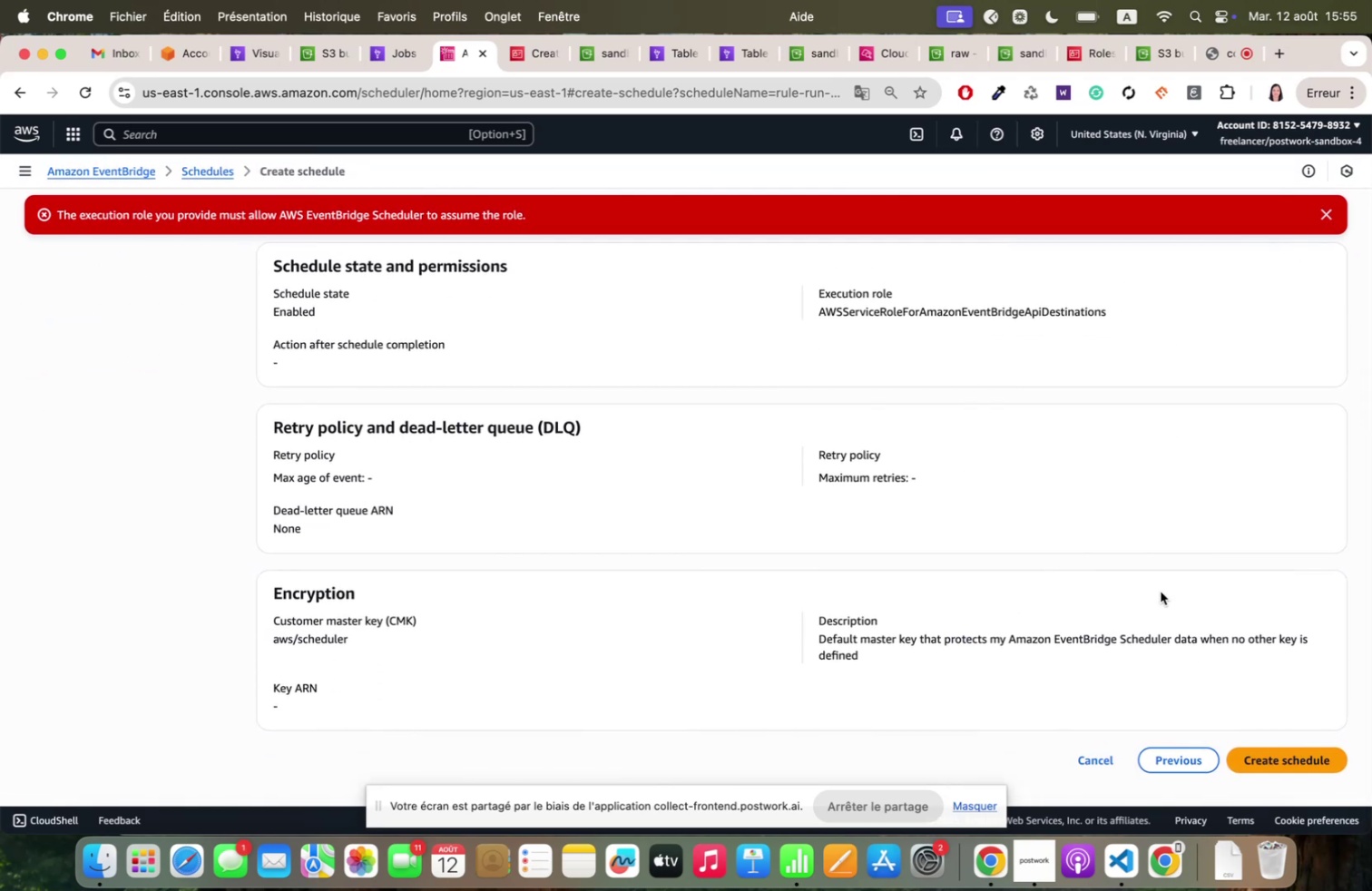 
scroll: coordinate [1161, 591], scroll_direction: up, amount: 105.0
 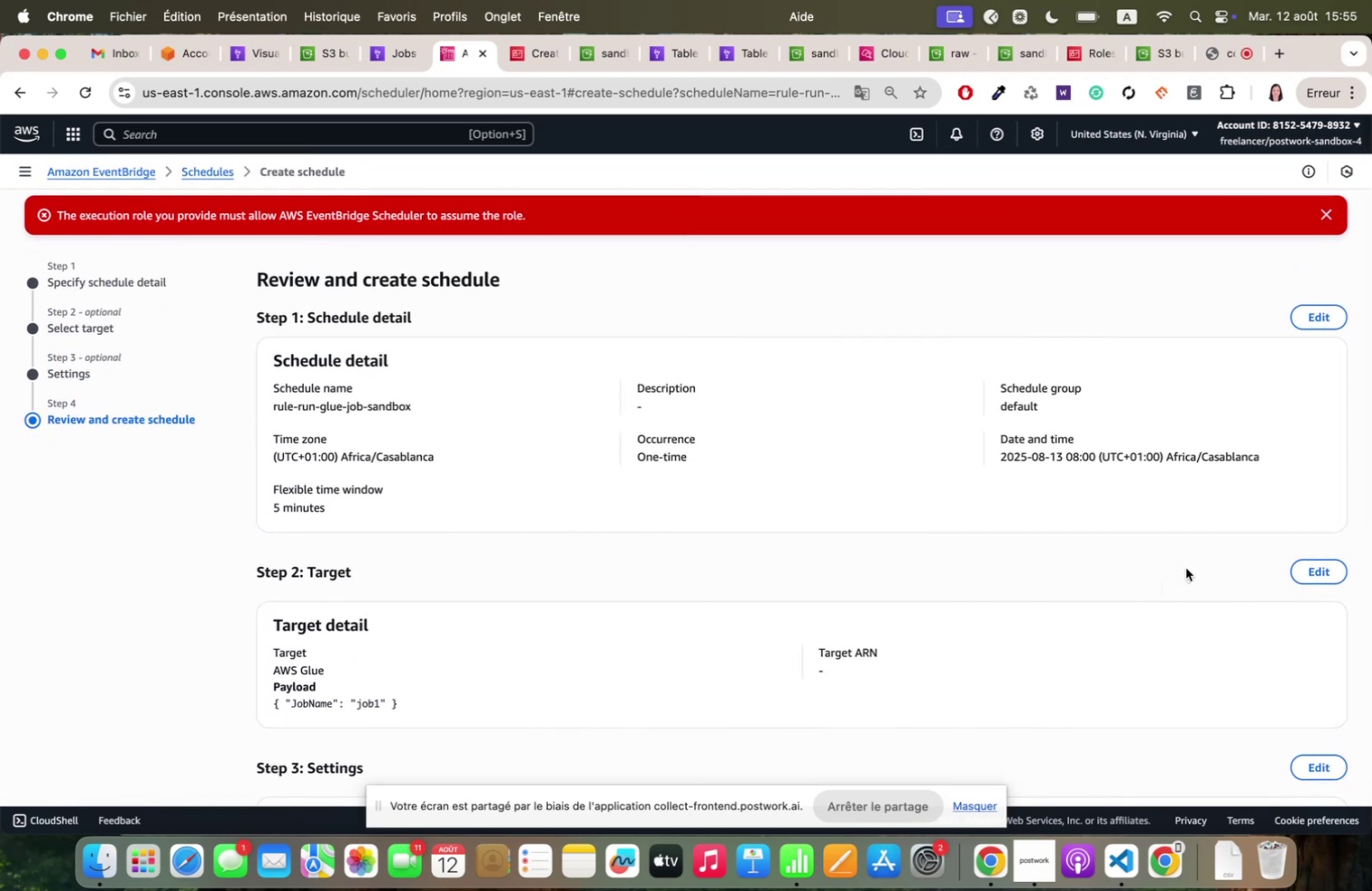 
scroll: coordinate [1186, 567], scroll_direction: down, amount: 25.0
 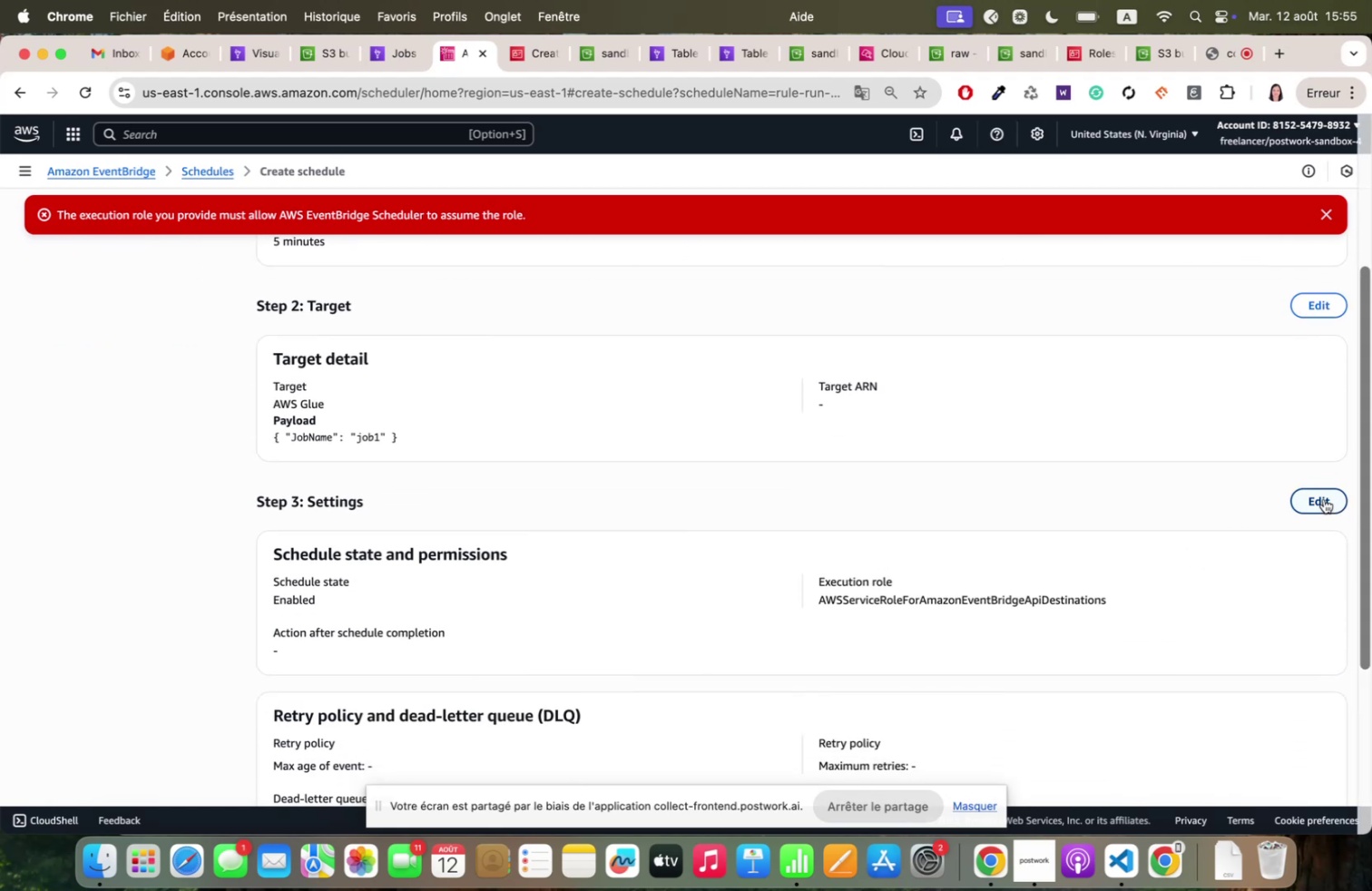 
left_click([1324, 498])
 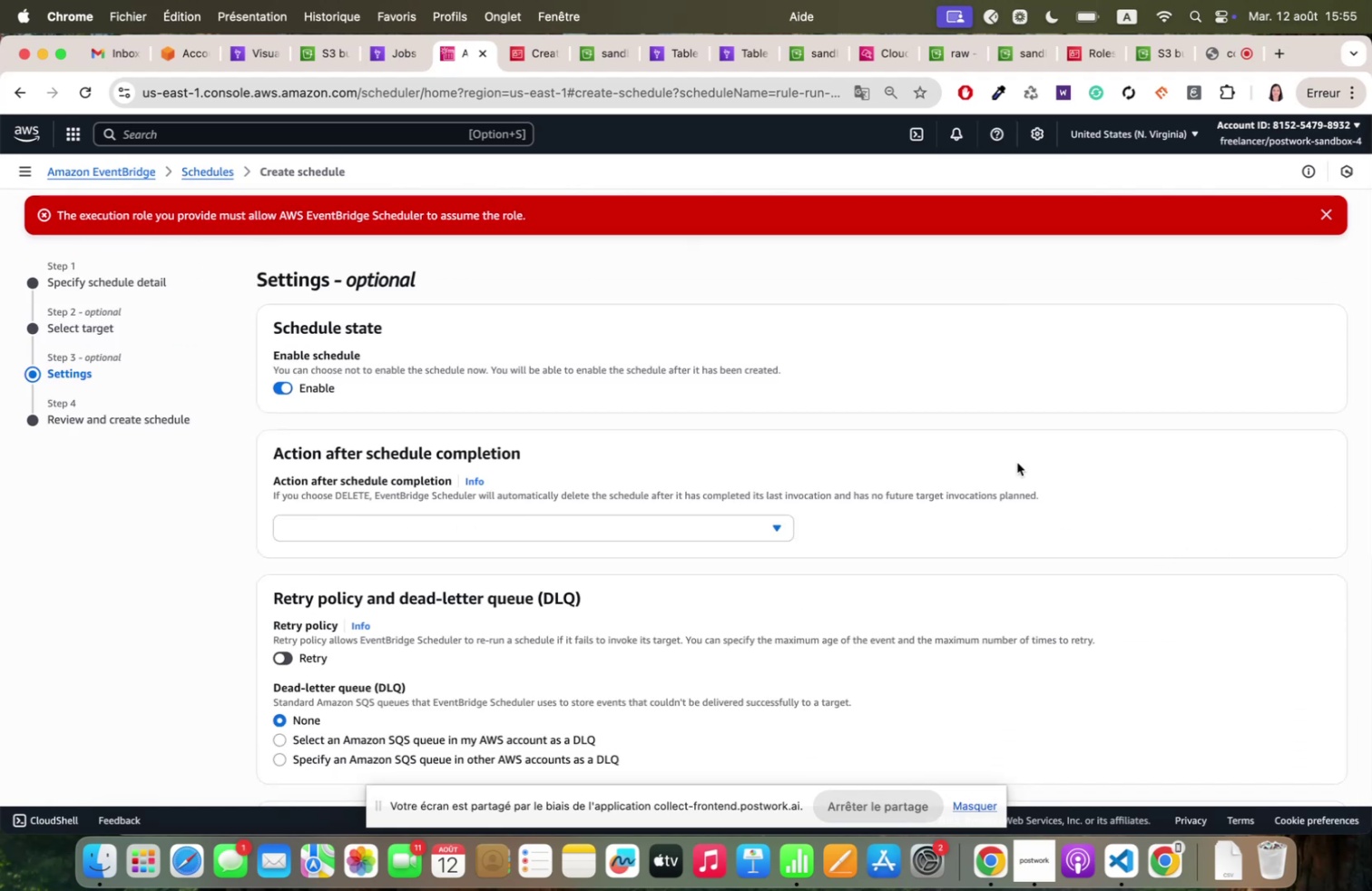 
scroll: coordinate [1014, 437], scroll_direction: down, amount: 66.0
 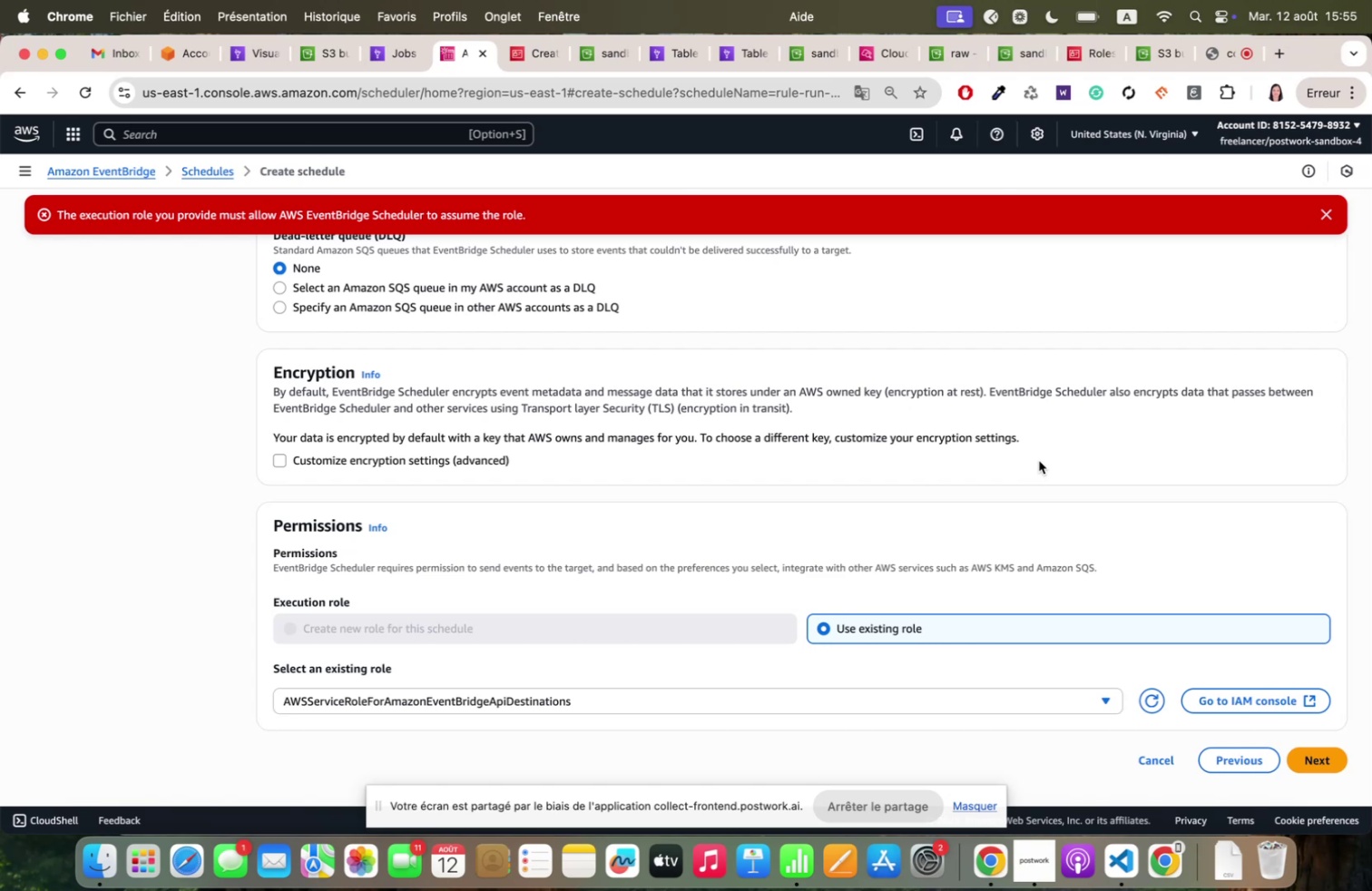 
wait(16.55)
 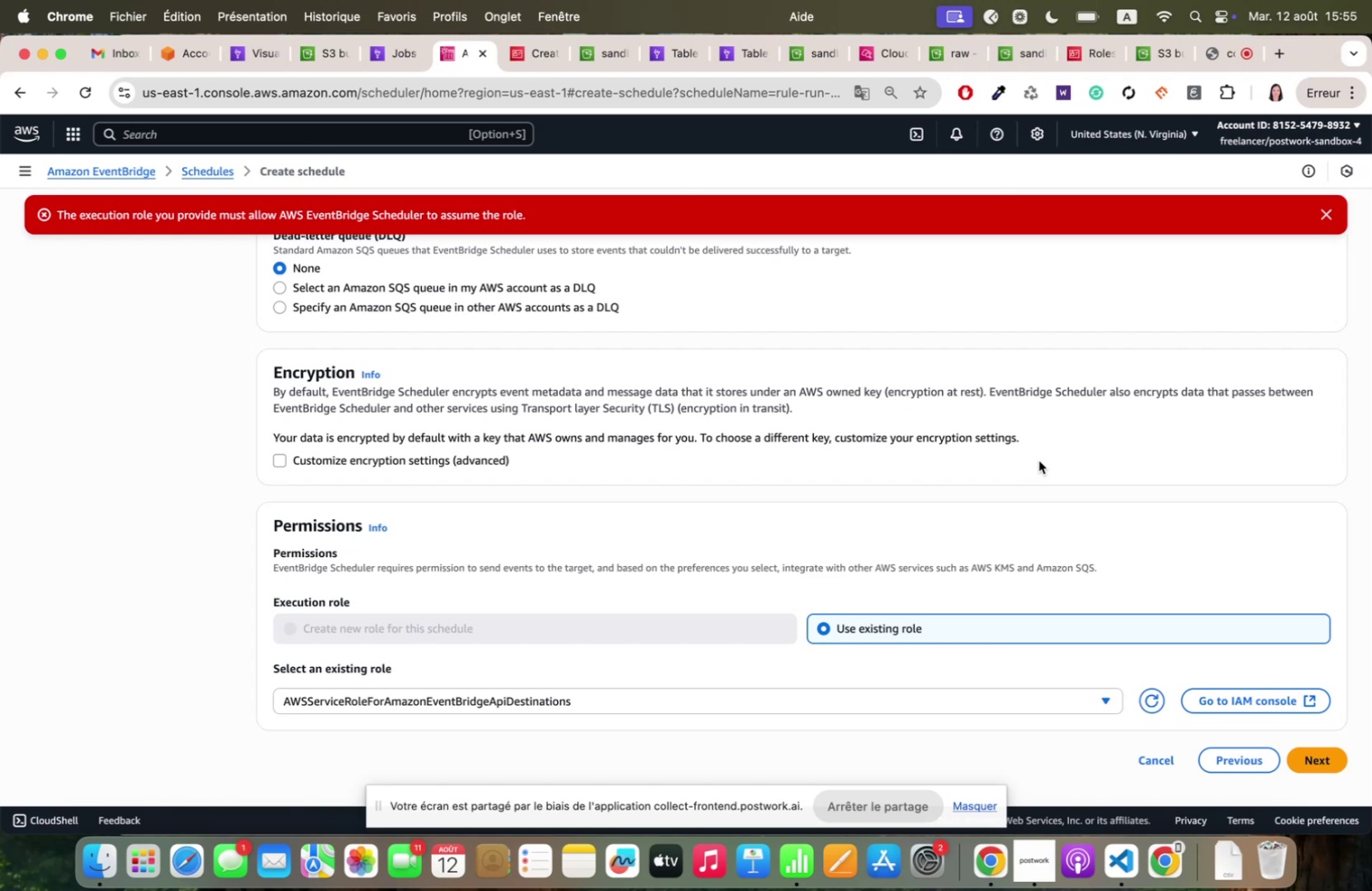 
left_click([1258, 694])
 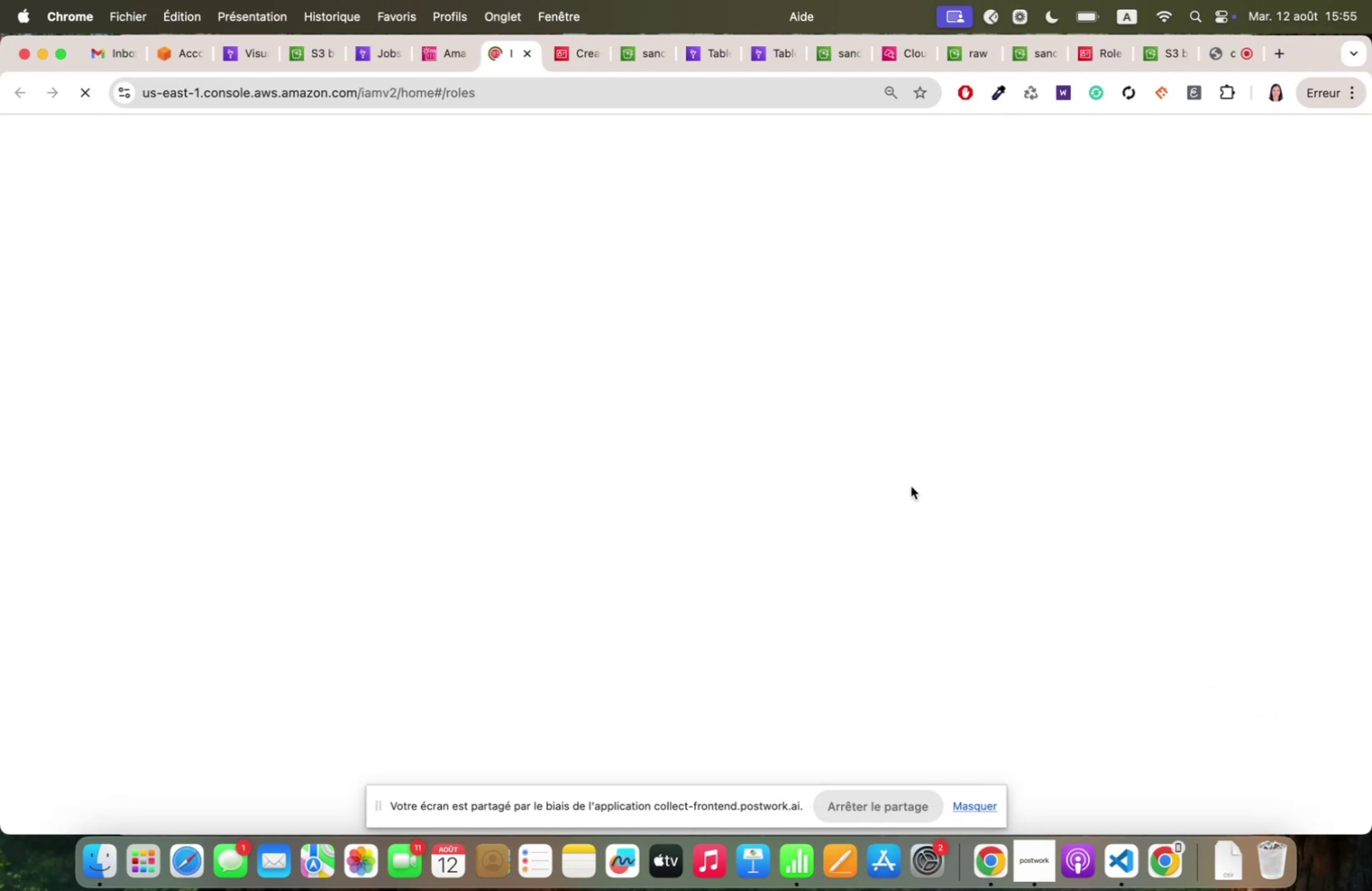 
mouse_move([640, 387])
 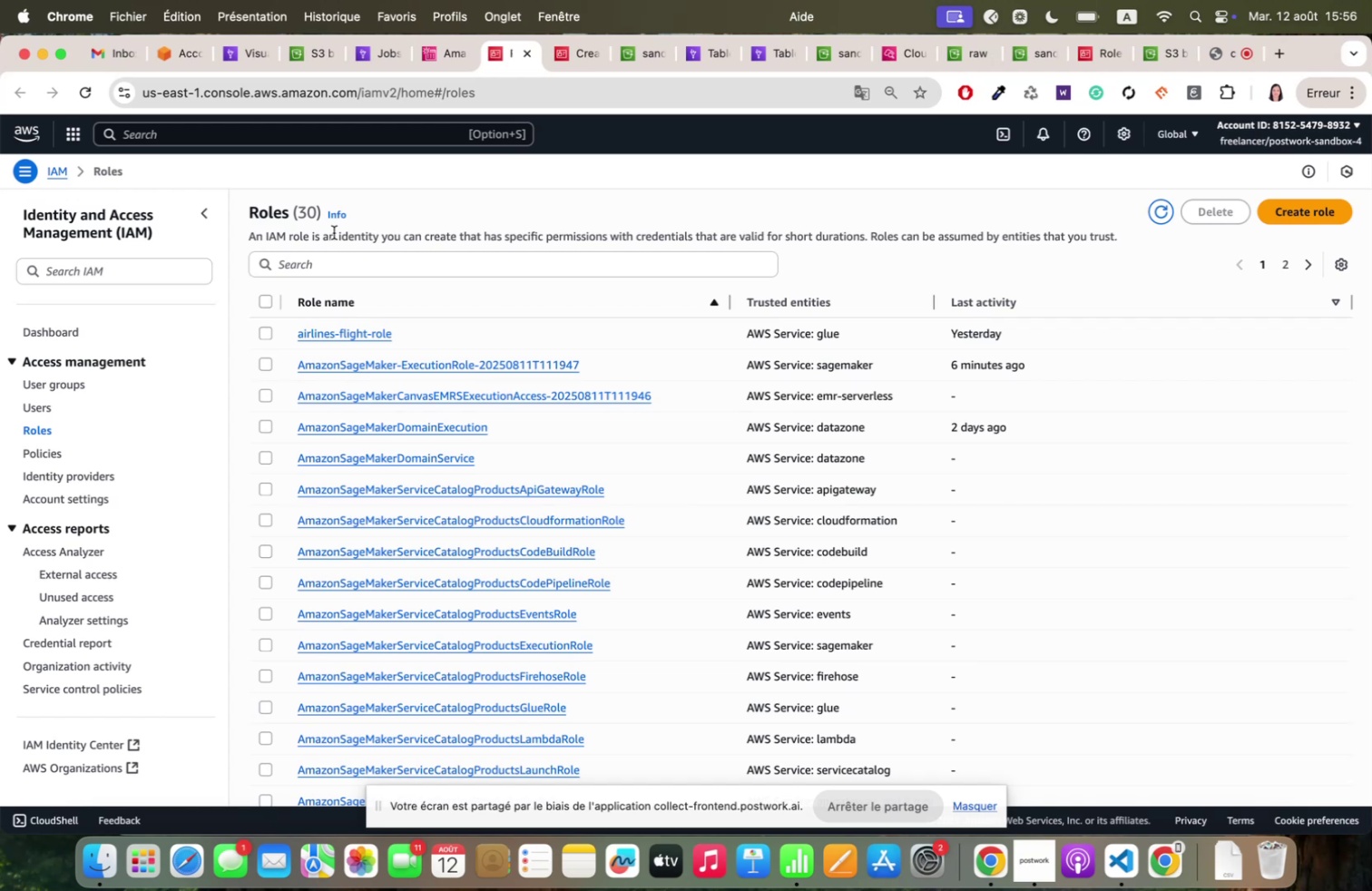 
wait(29.18)
 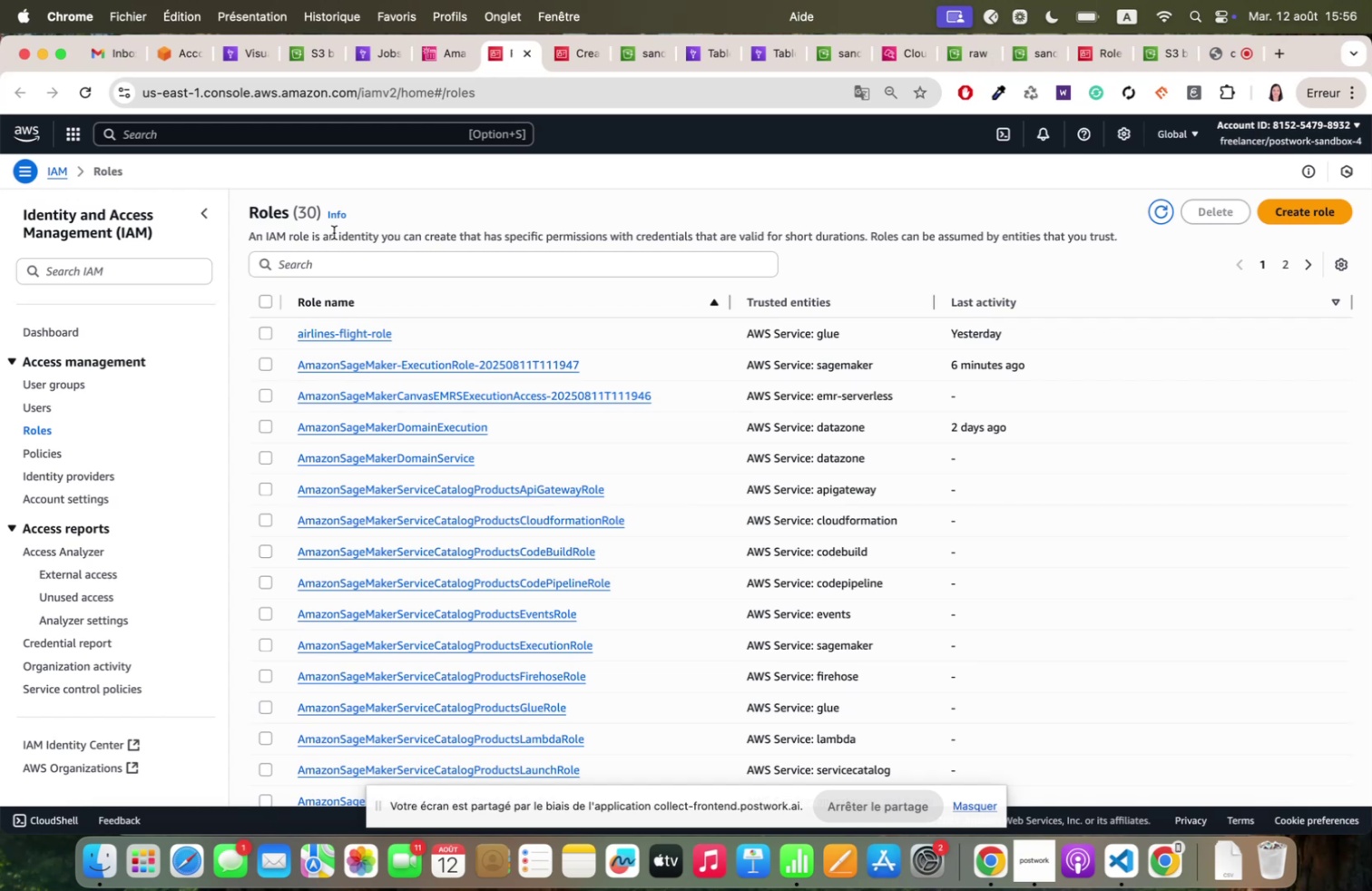 
left_click([1217, 54])
 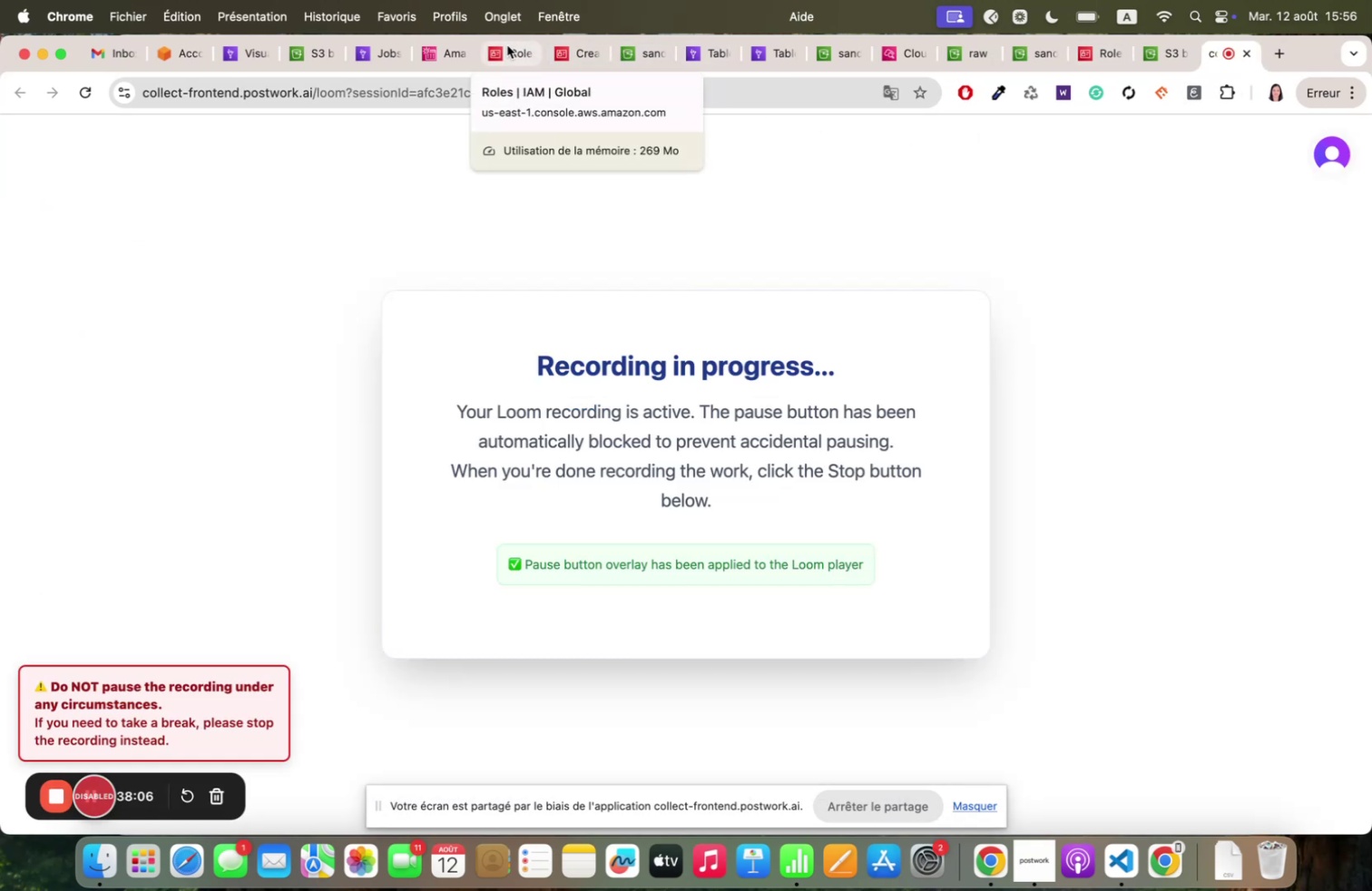 
wait(5.03)
 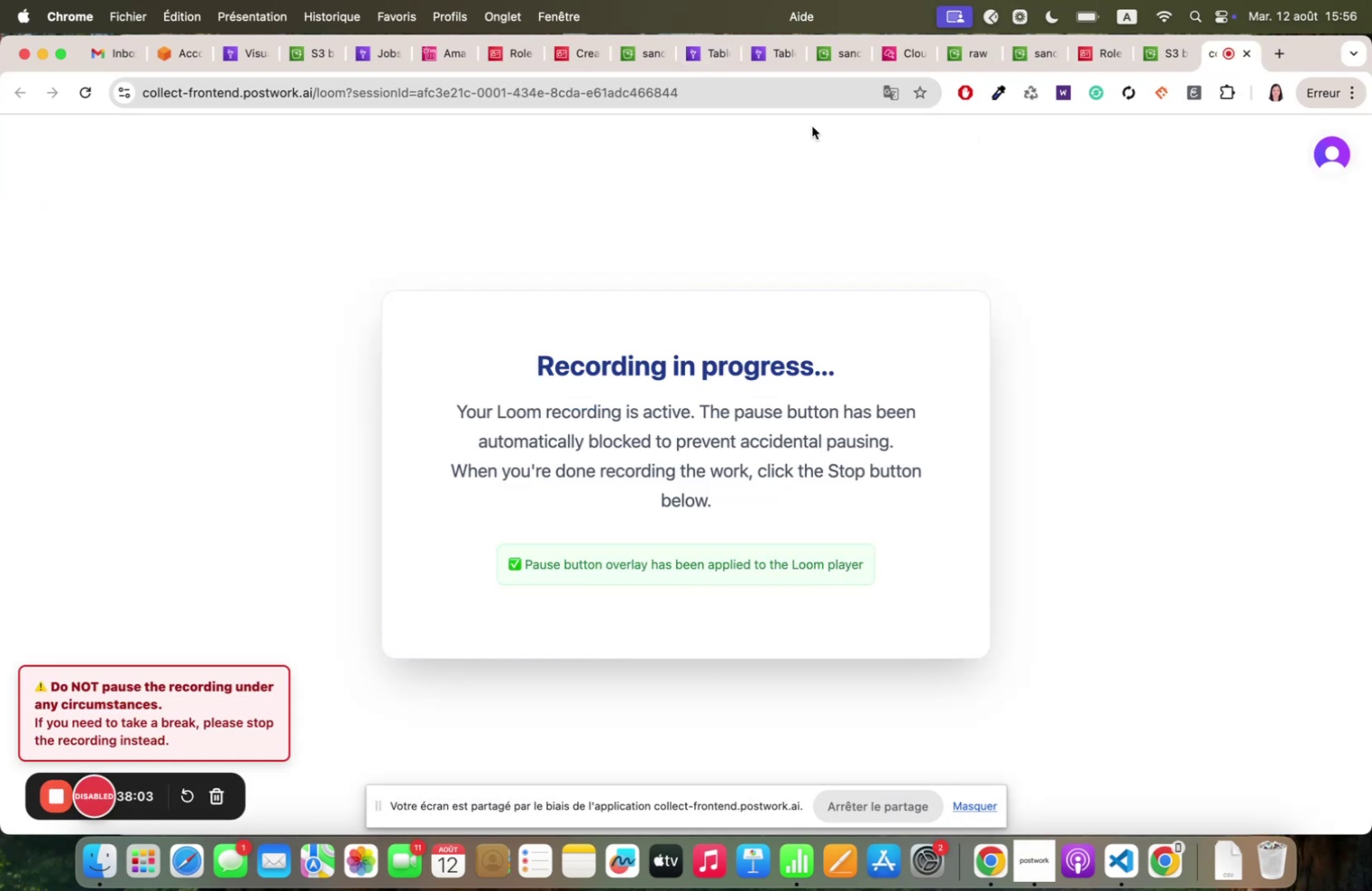 
left_click([507, 45])
 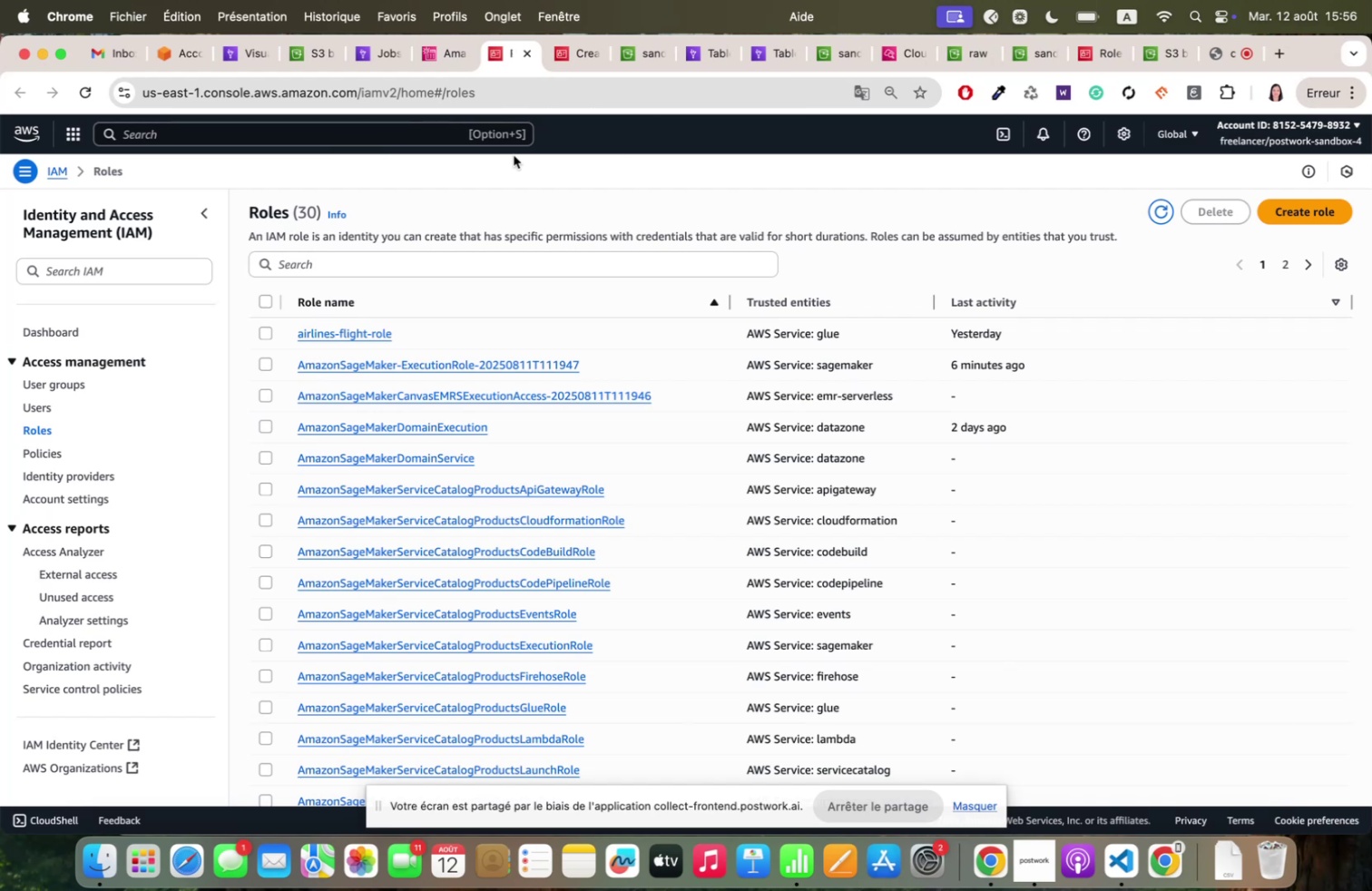 
wait(5.03)
 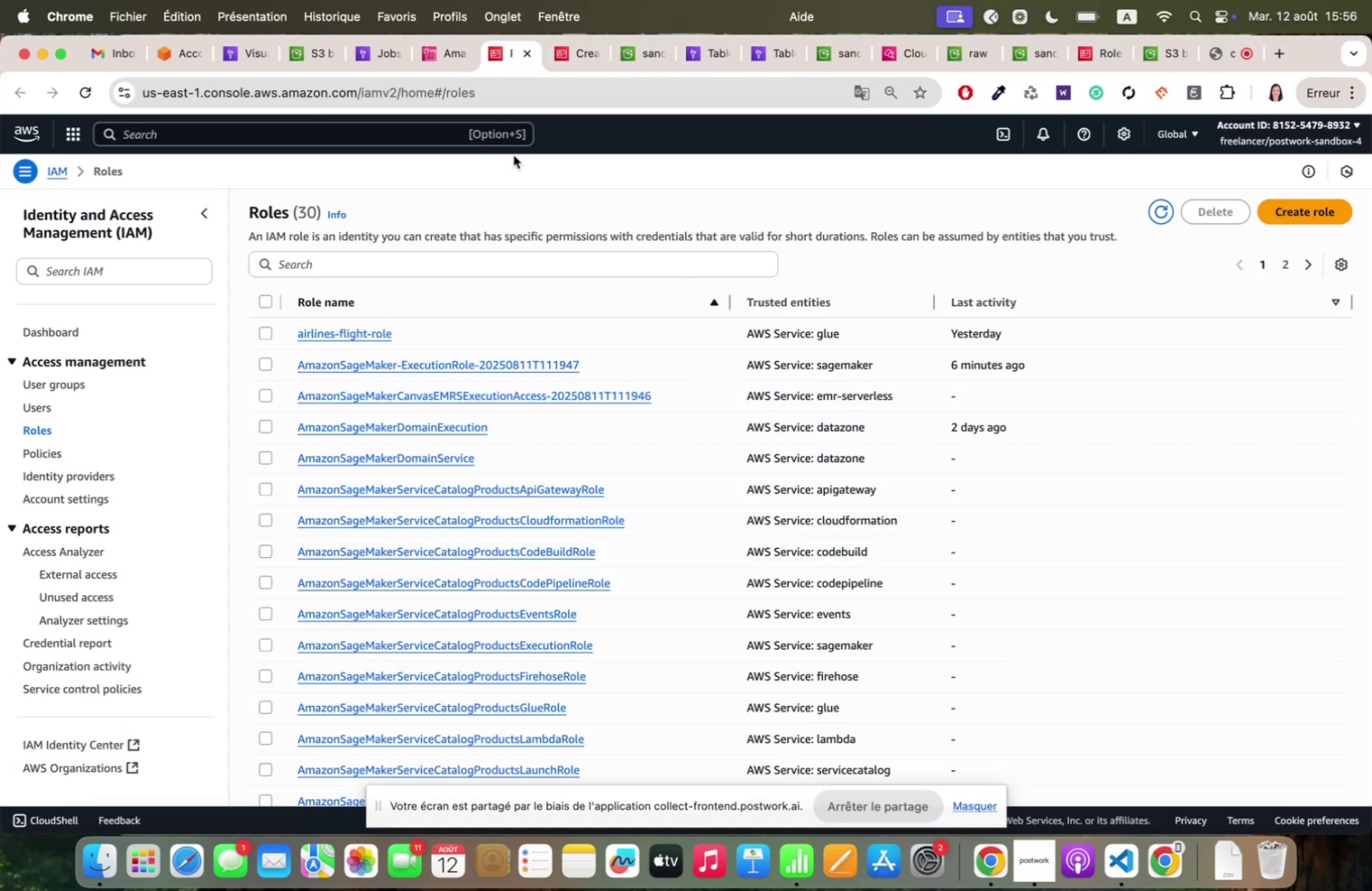 
left_click([1308, 206])
 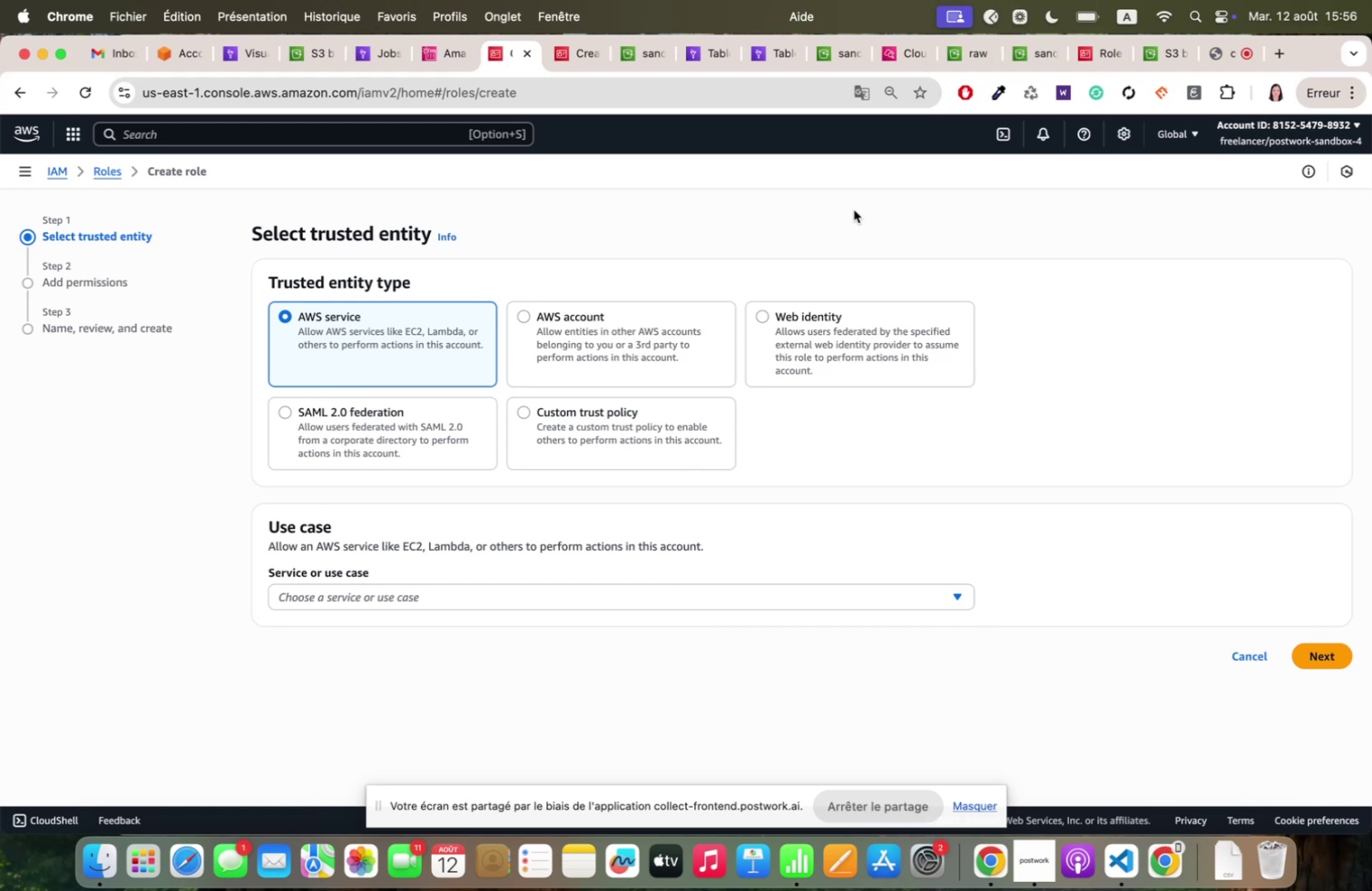 
wait(32.37)
 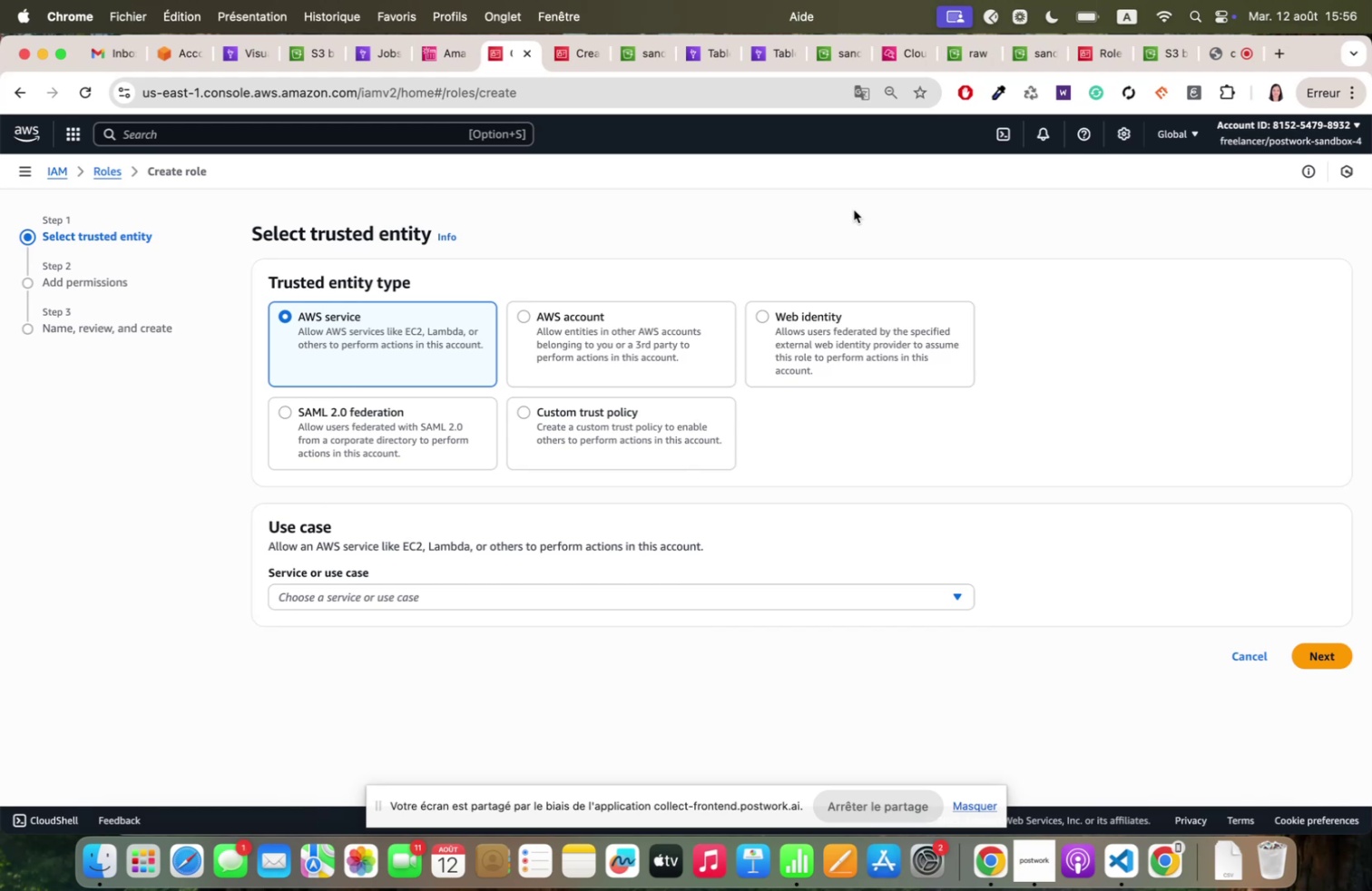 
left_click([652, 589])
 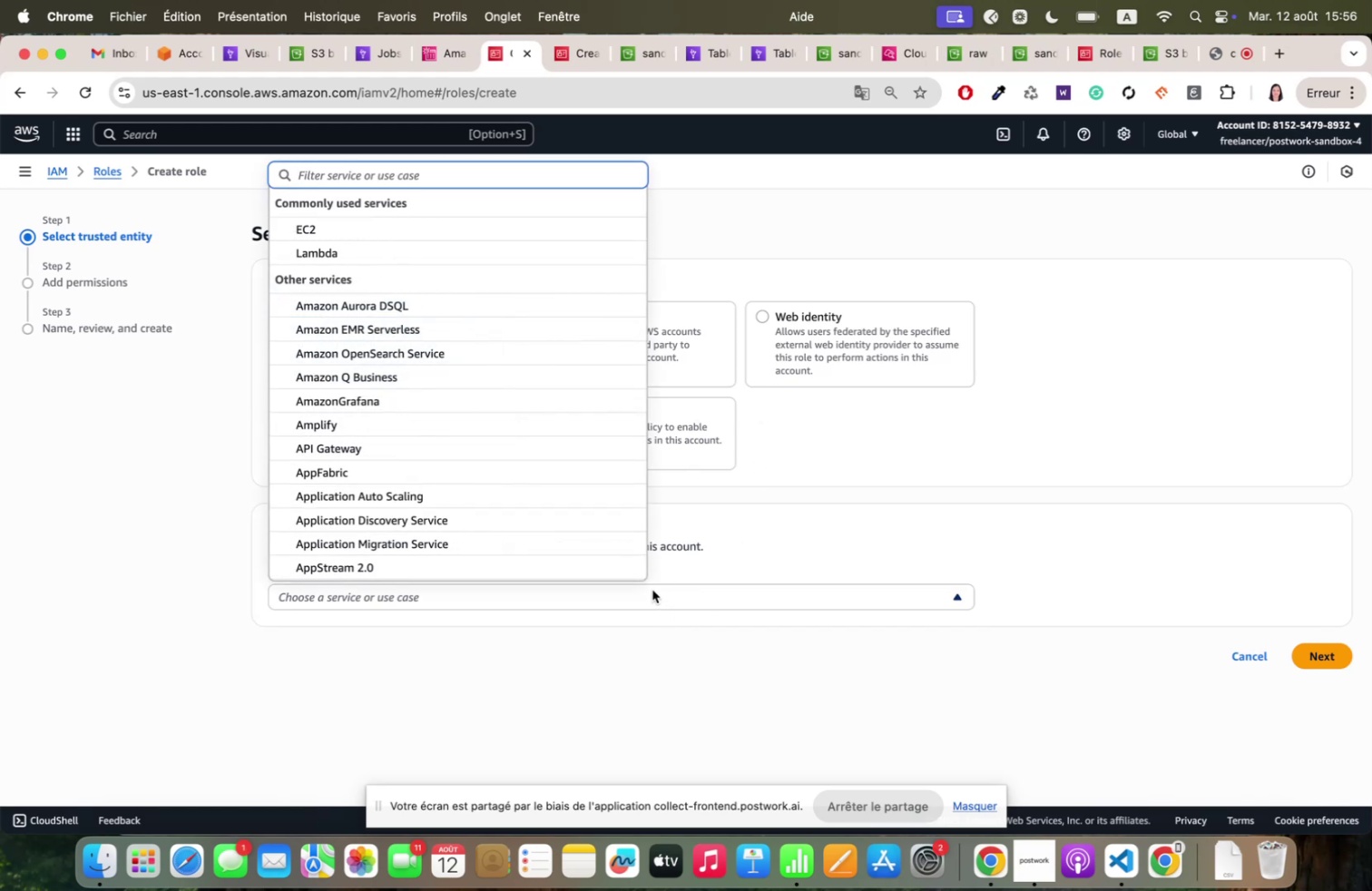 
type(ev)
 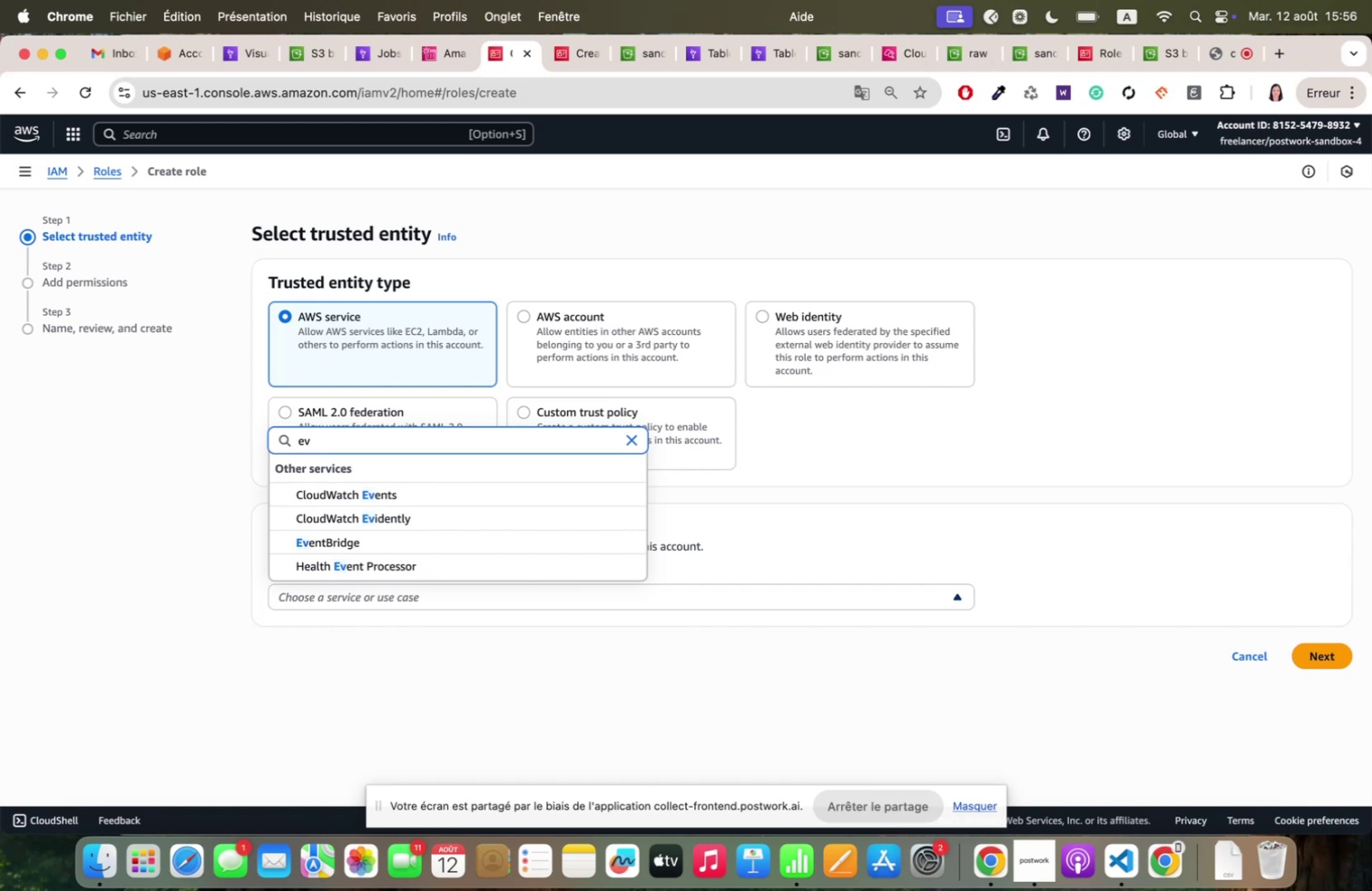 
type(entb)
 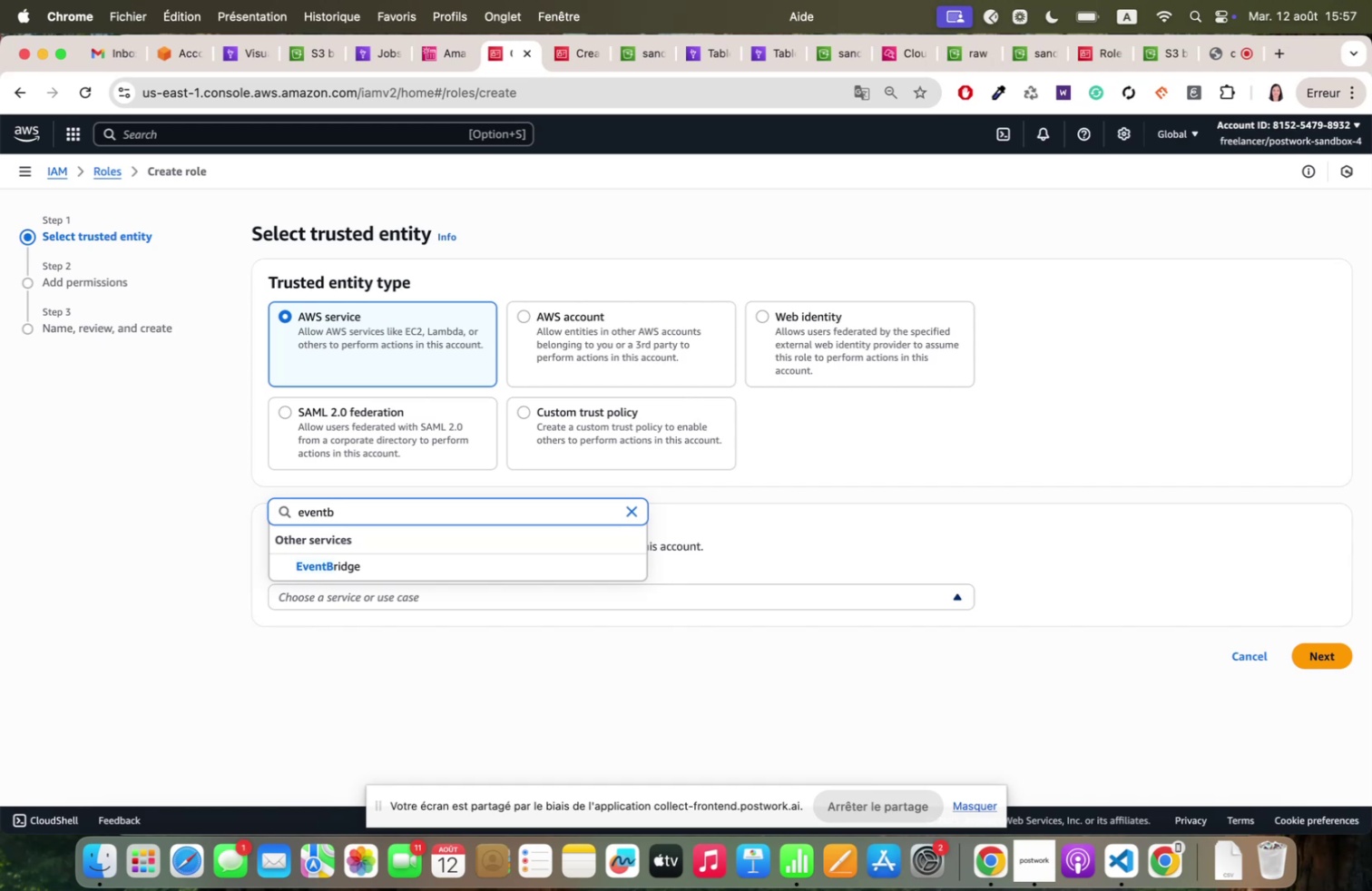 
wait(53.94)
 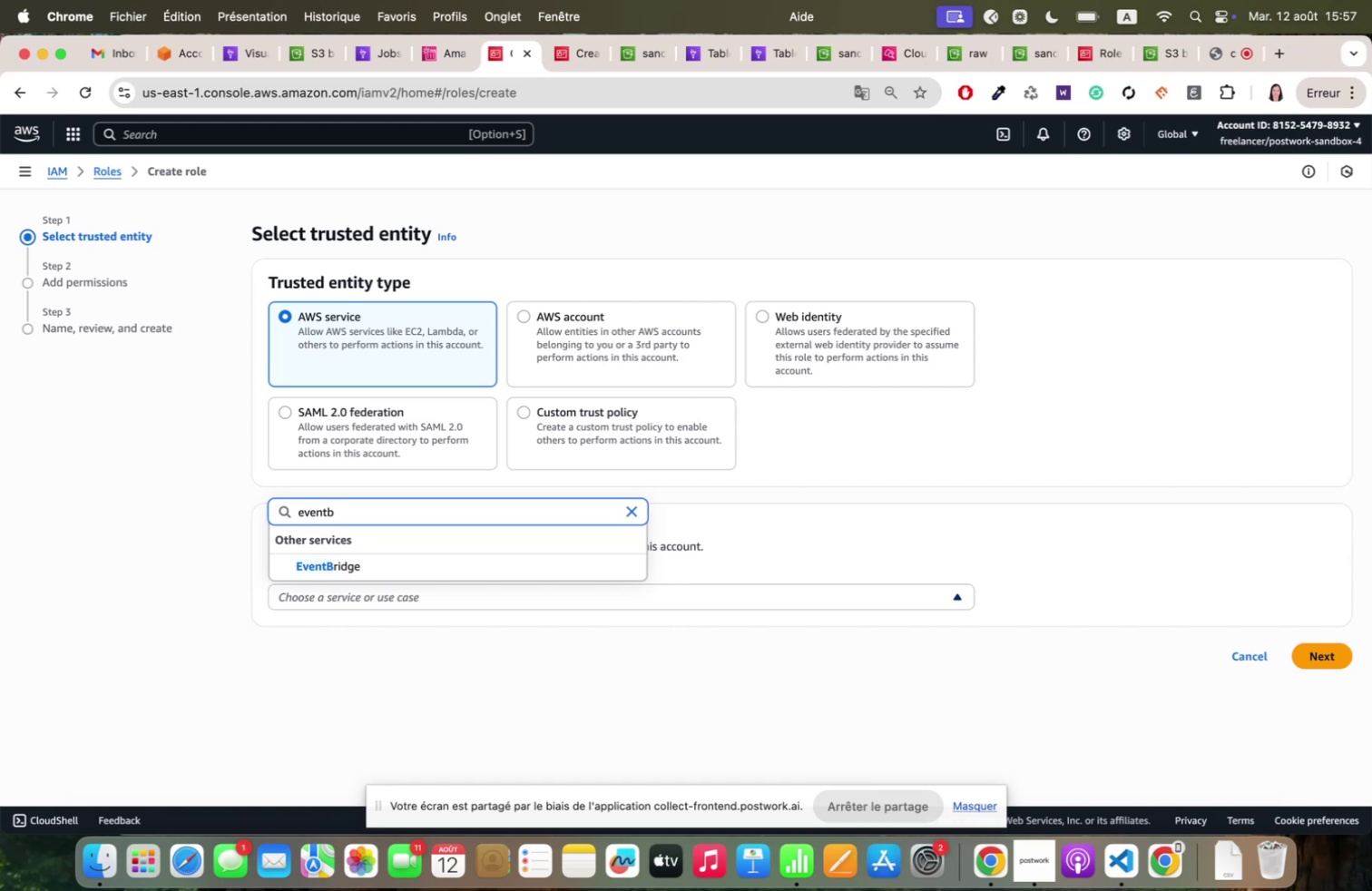 
double_click([494, 509])
 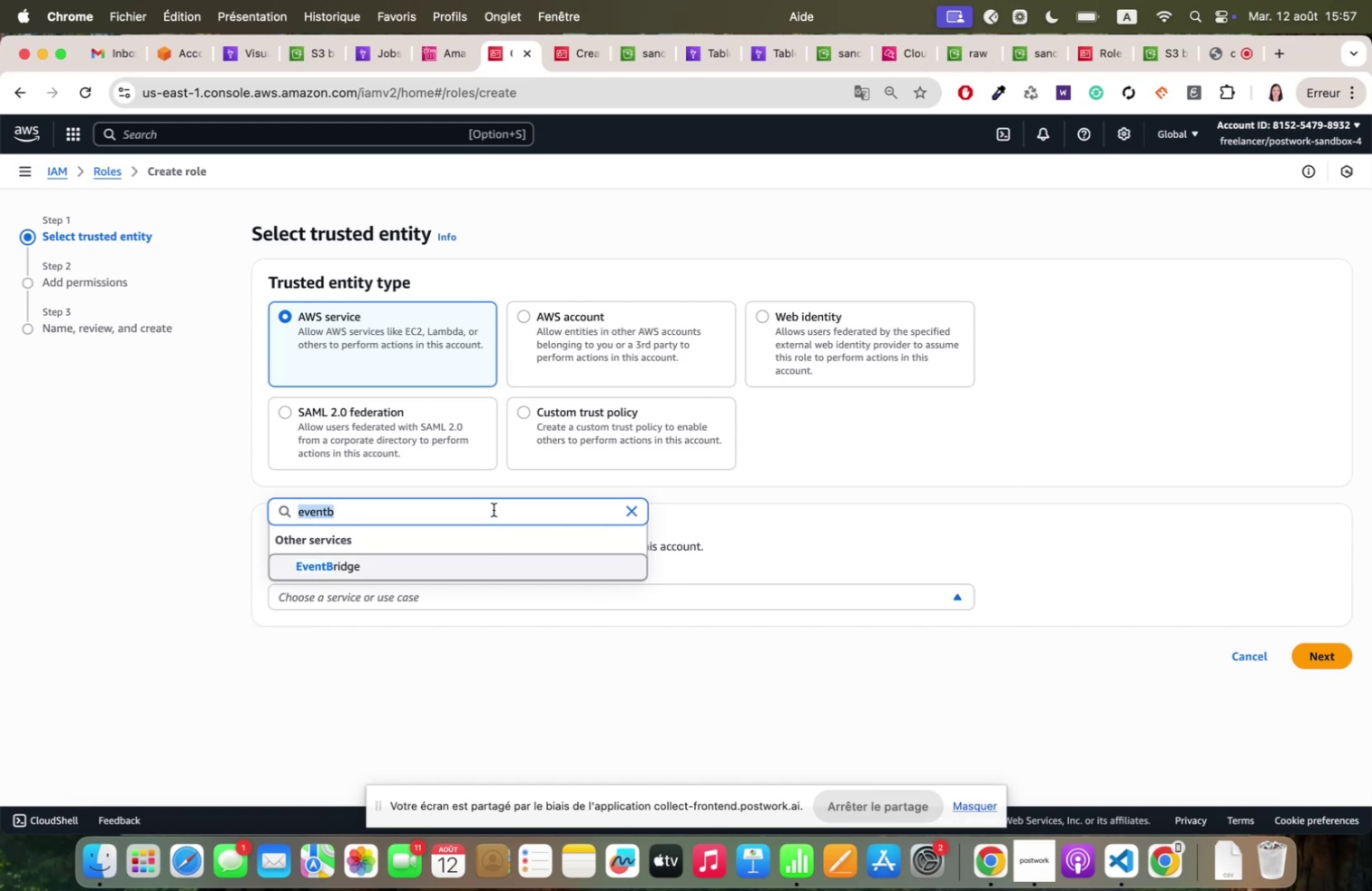 
triple_click([494, 509])
 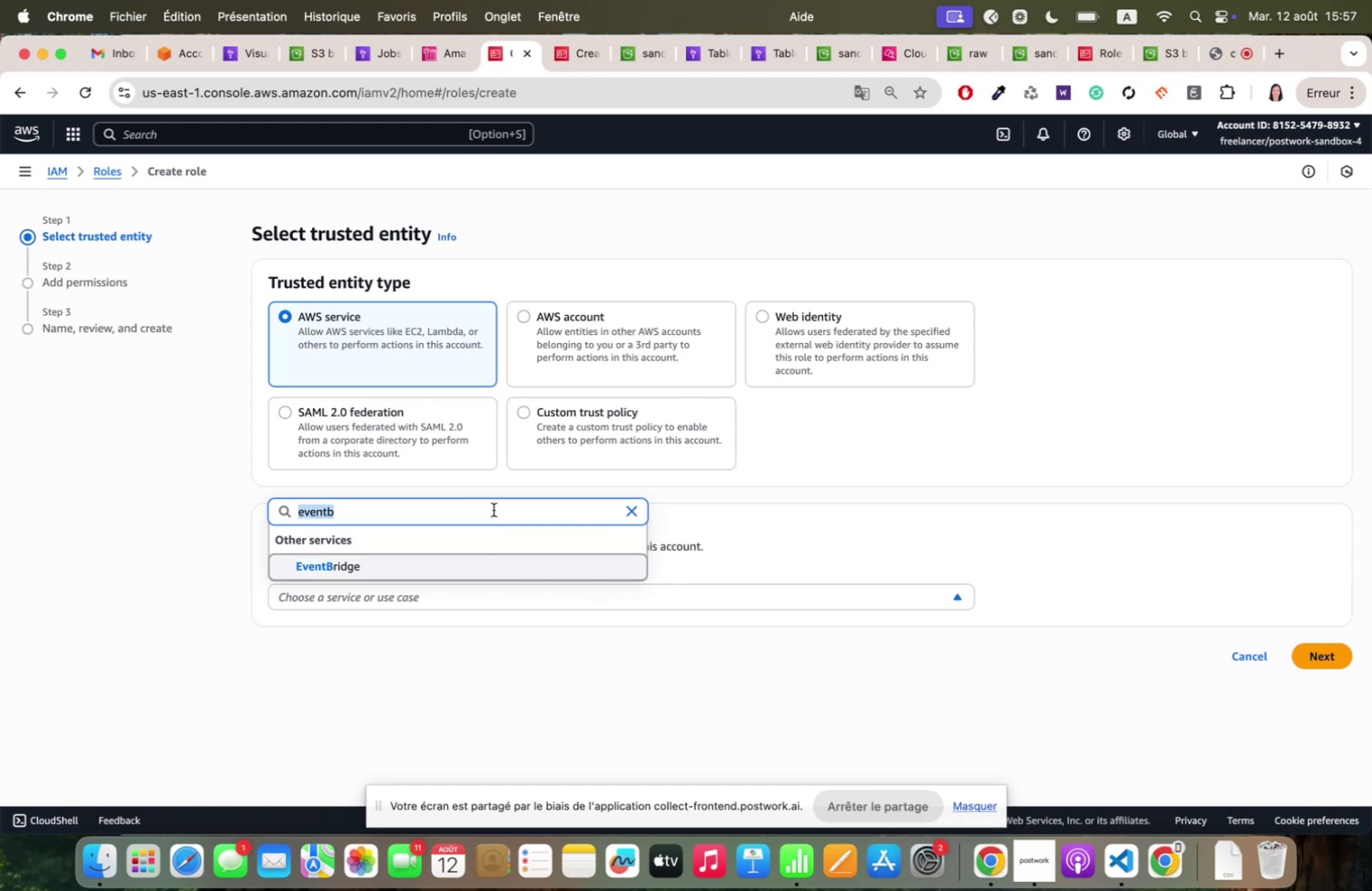 
type(sch)
key(Backspace)
key(Backspace)
type(ched)
 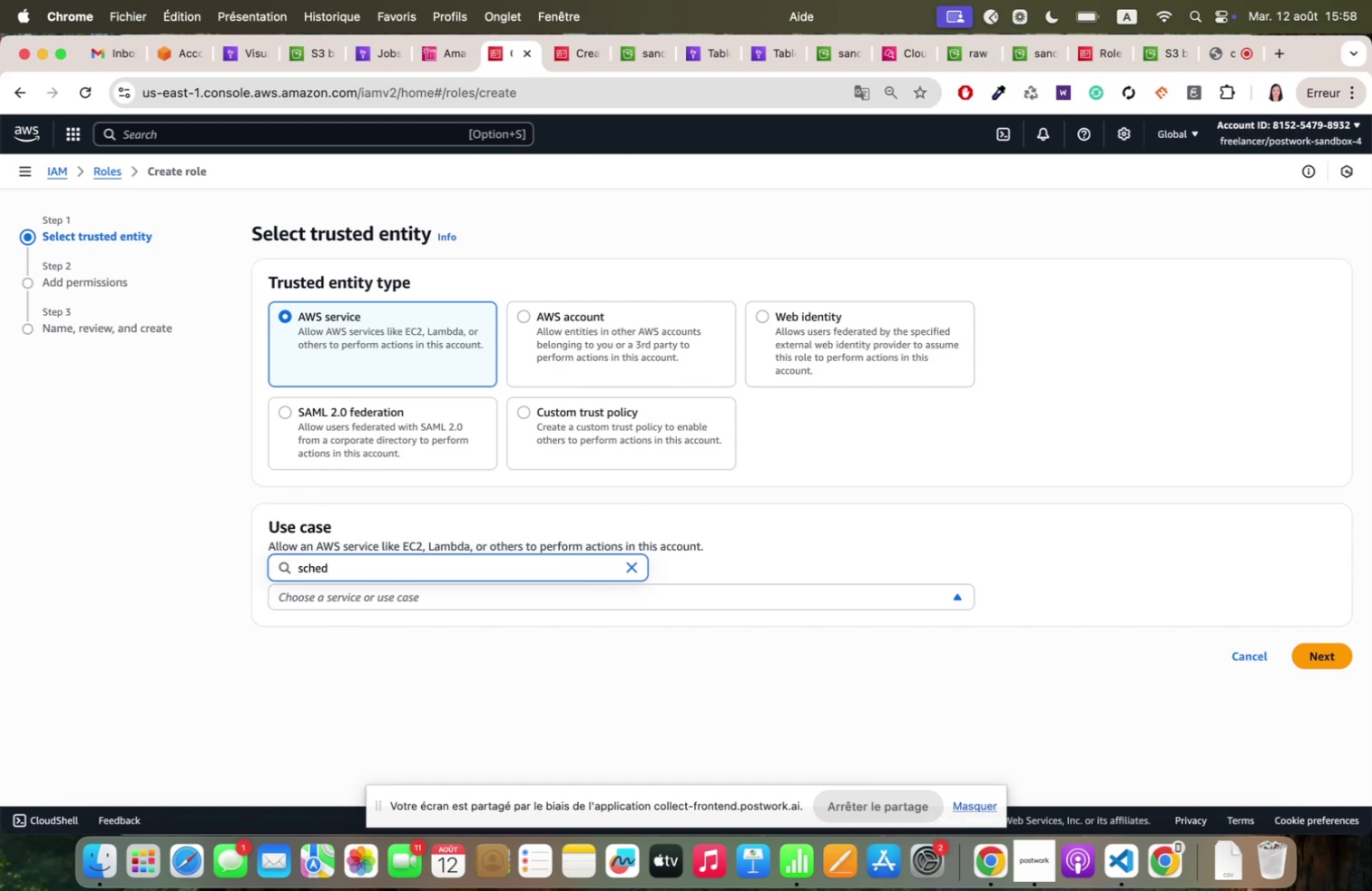 
key(Backspace)
 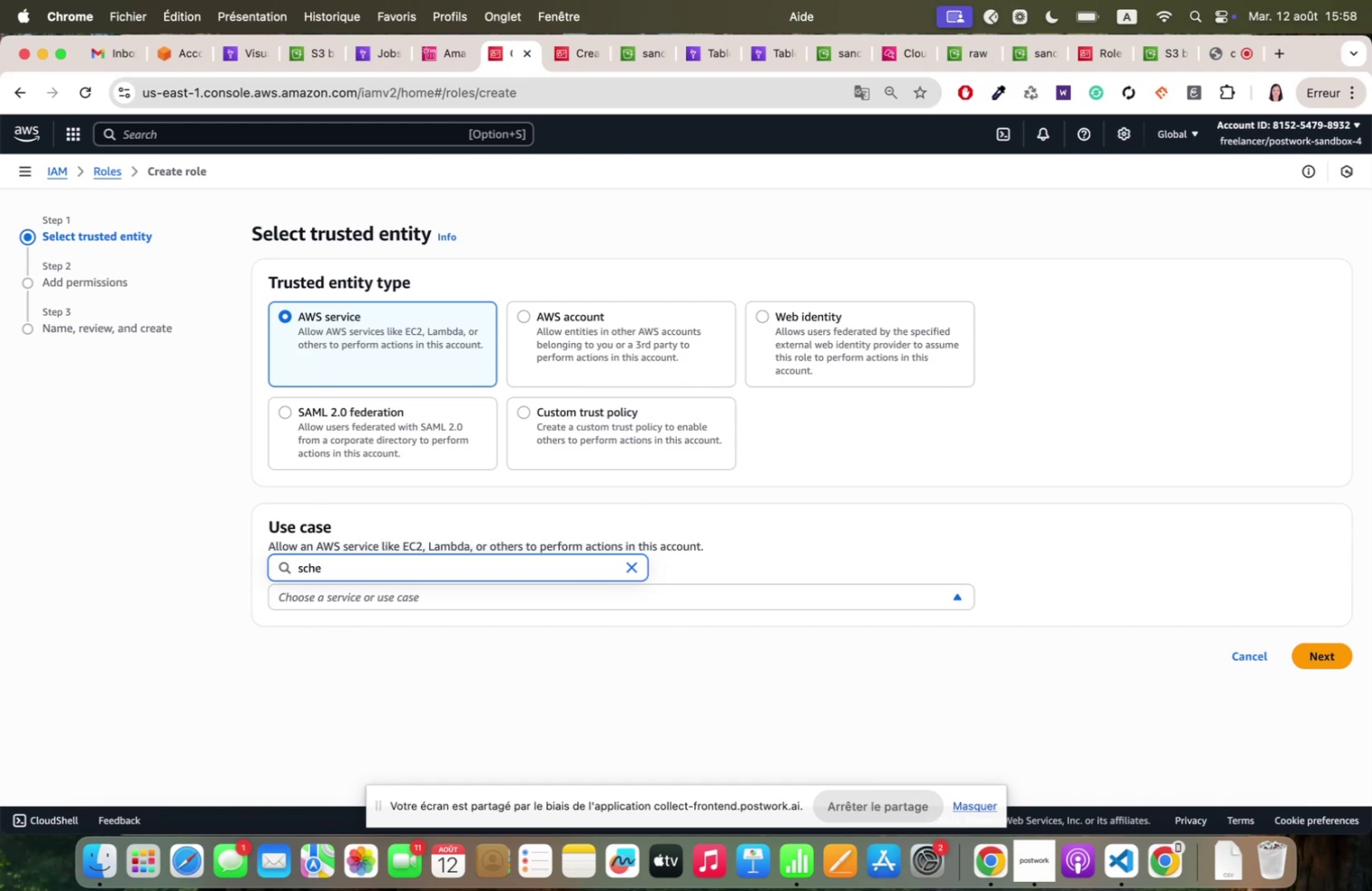 
key(Backspace)
 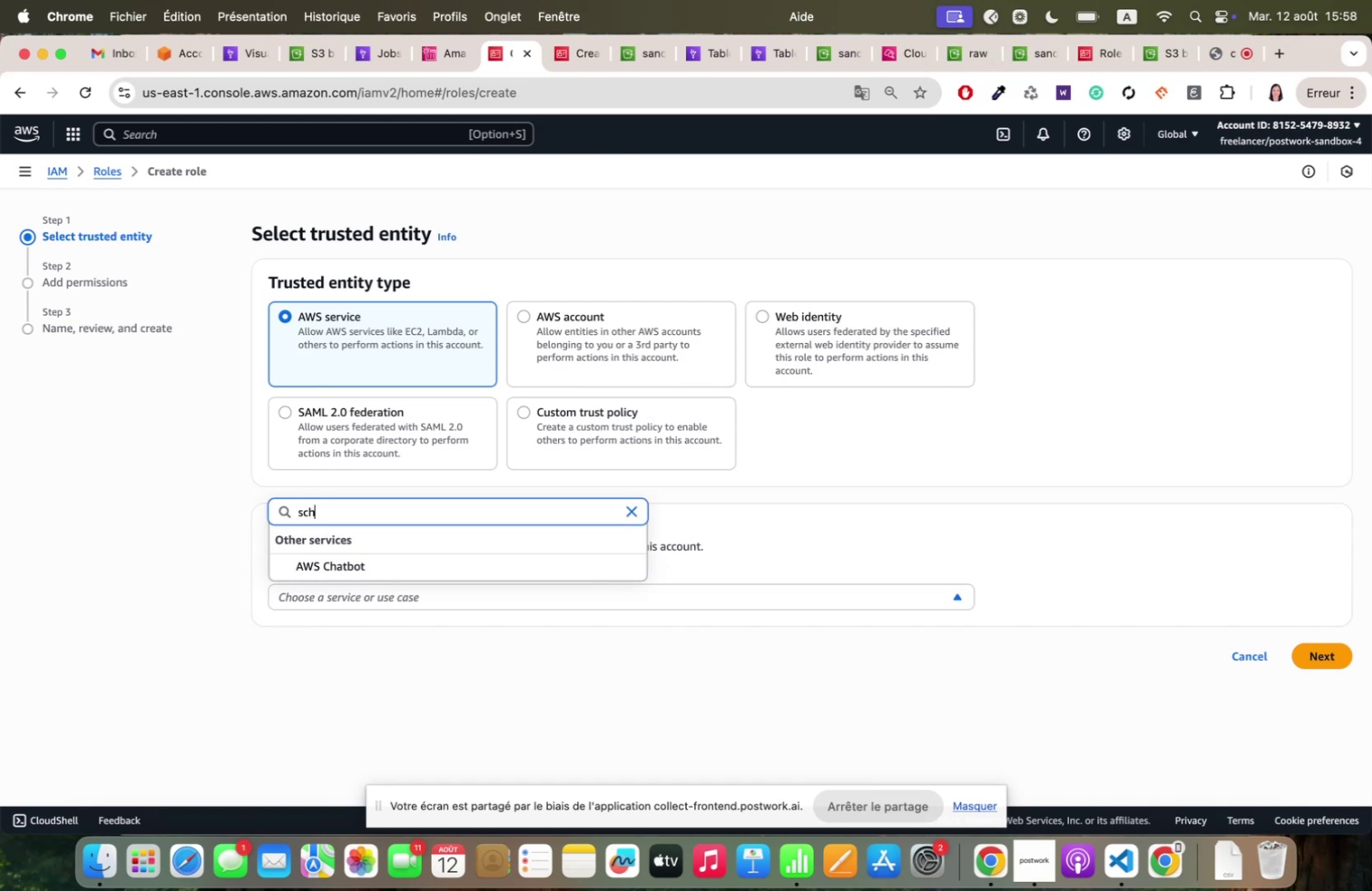 
key(Backspace)
 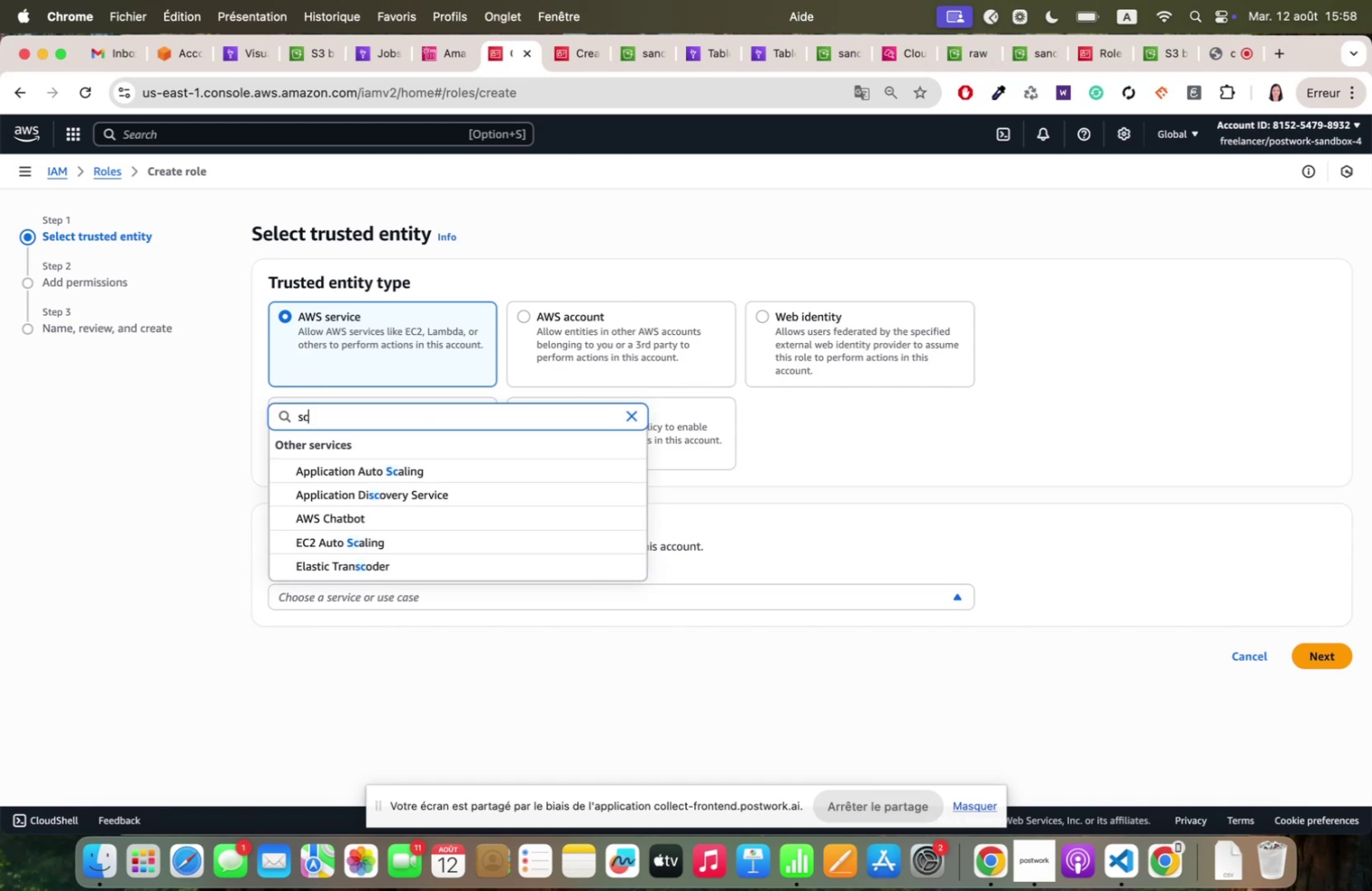 
key(Backspace)
 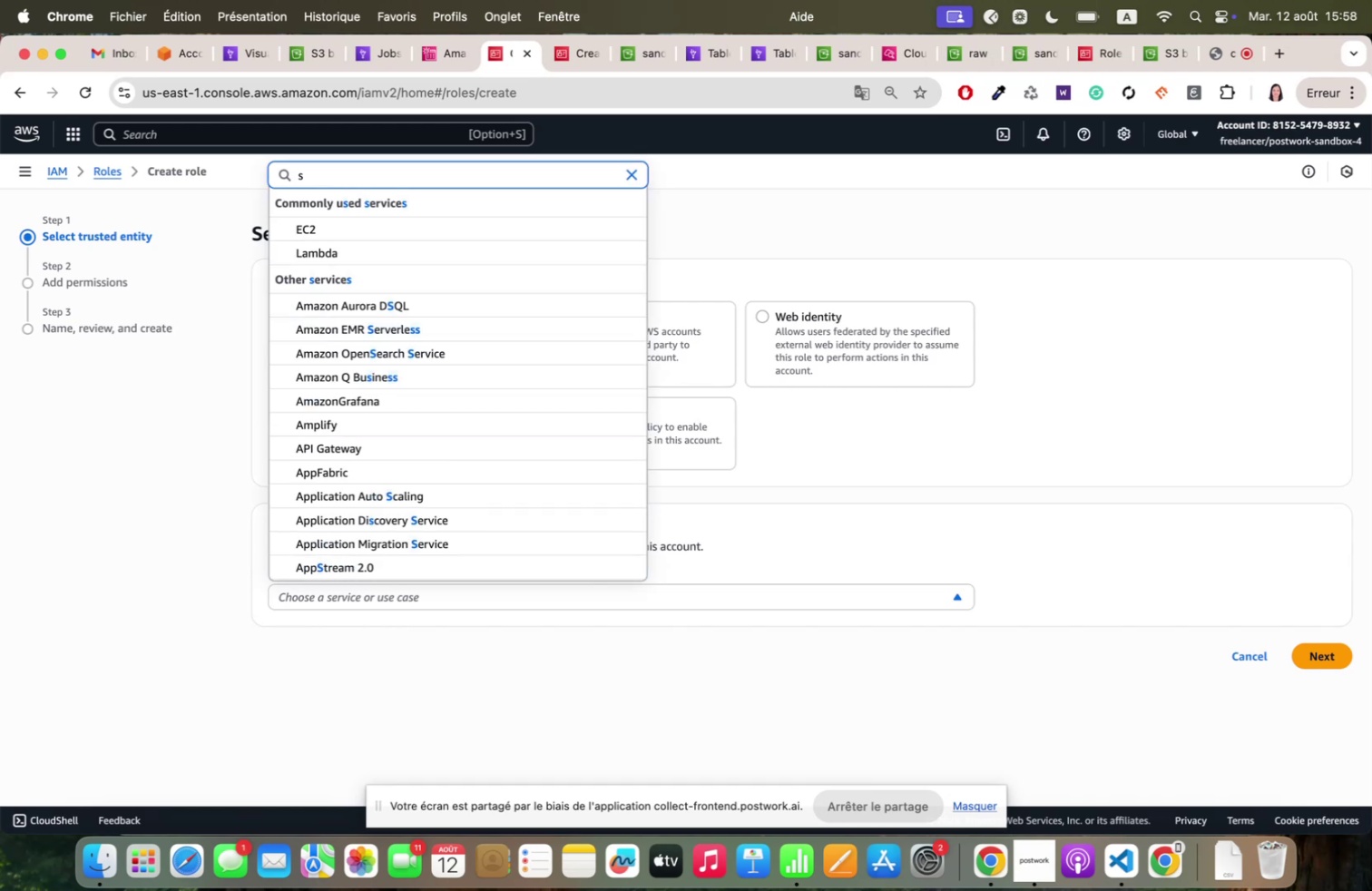 
key(Backspace)
 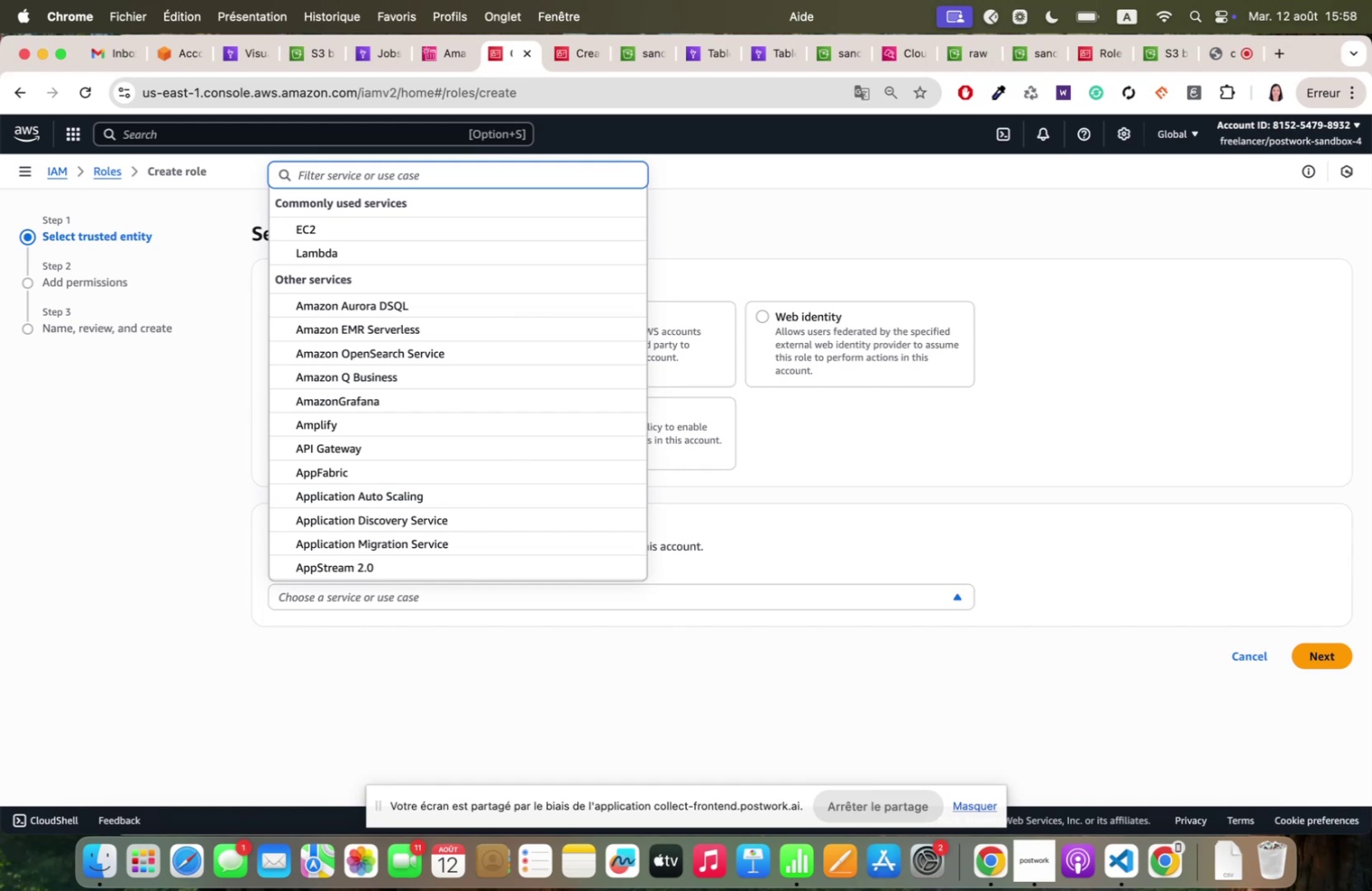 
wait(31.14)
 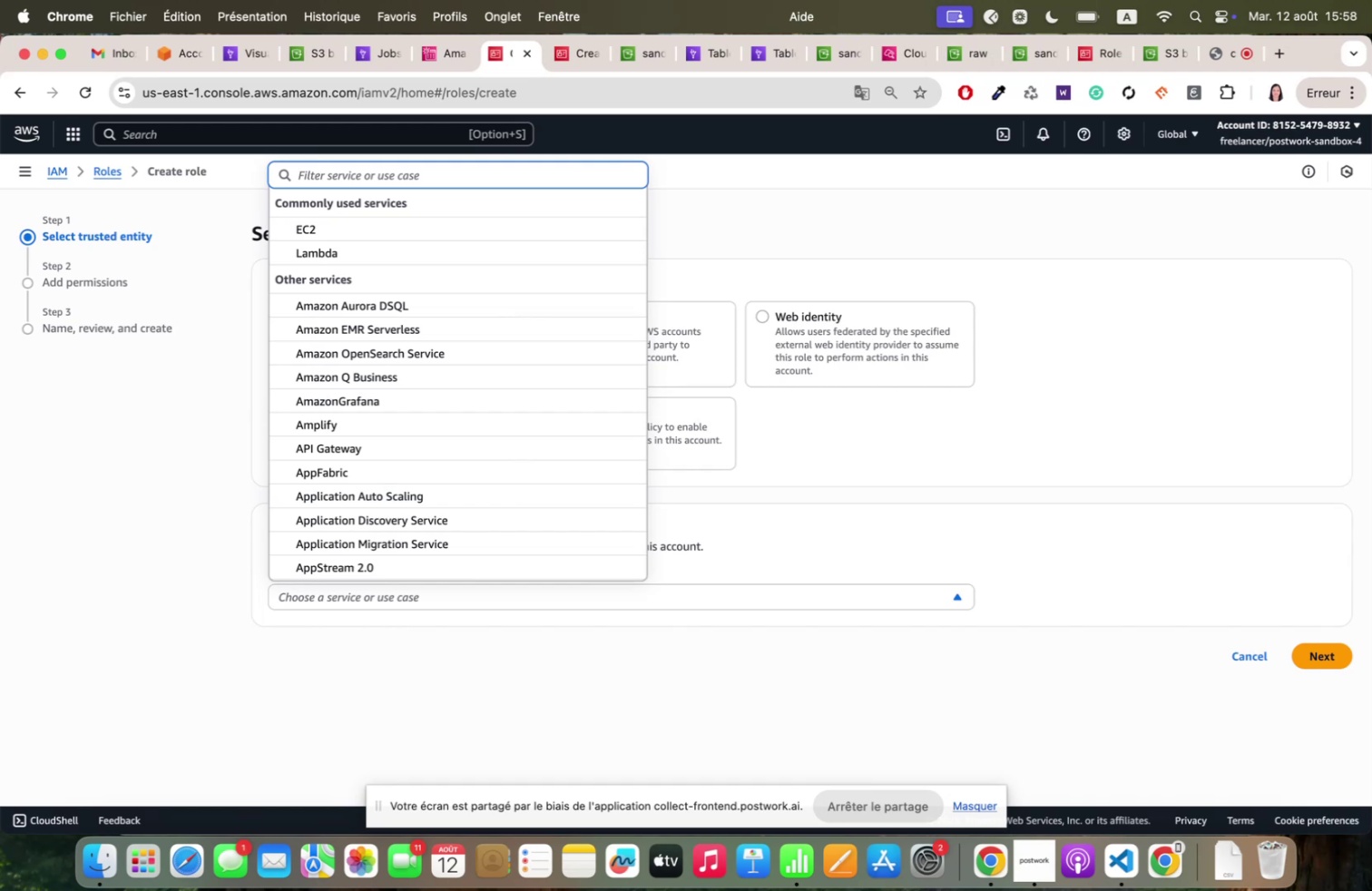 
type(cus)
 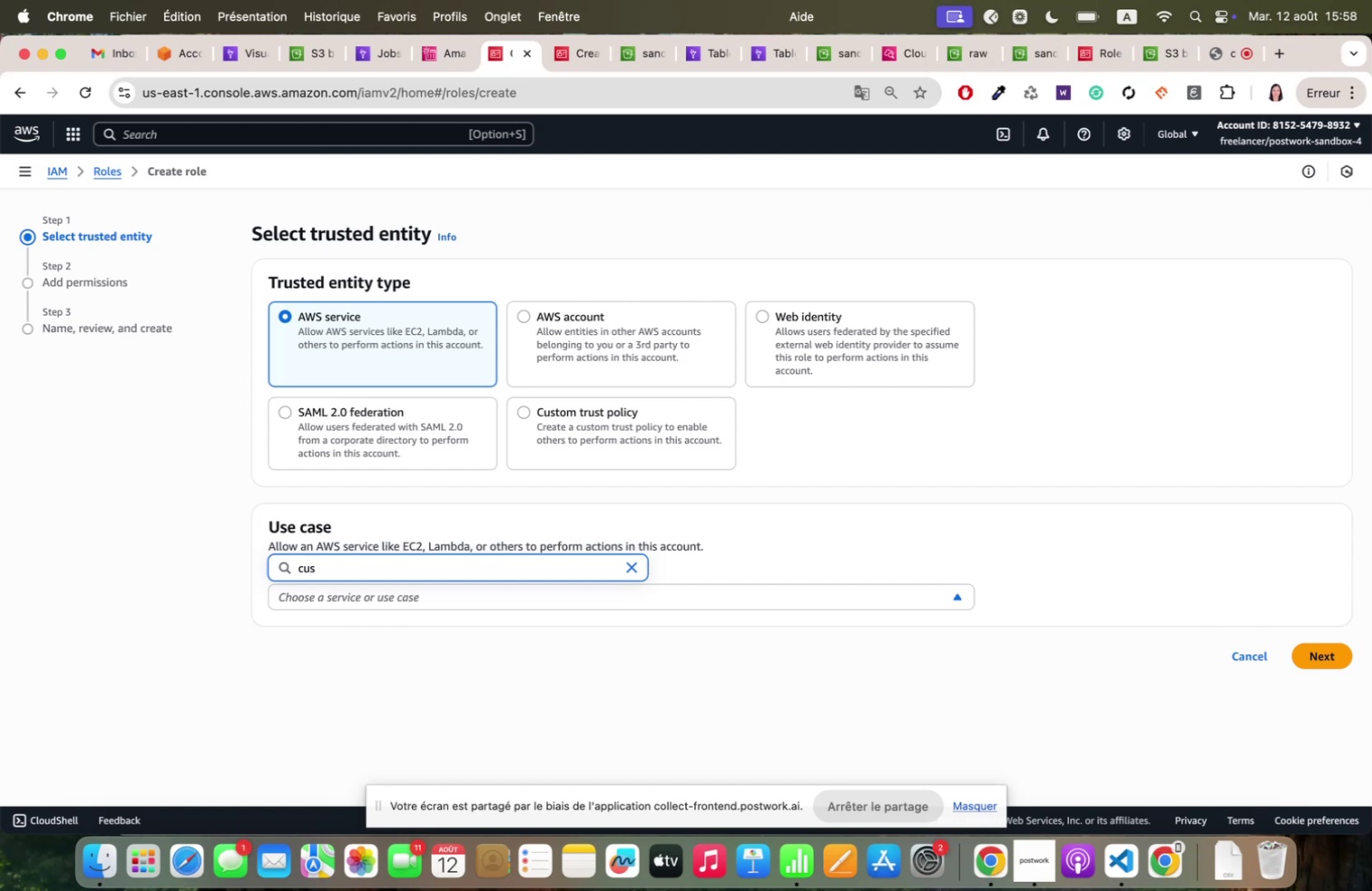 
left_click([567, 431])
 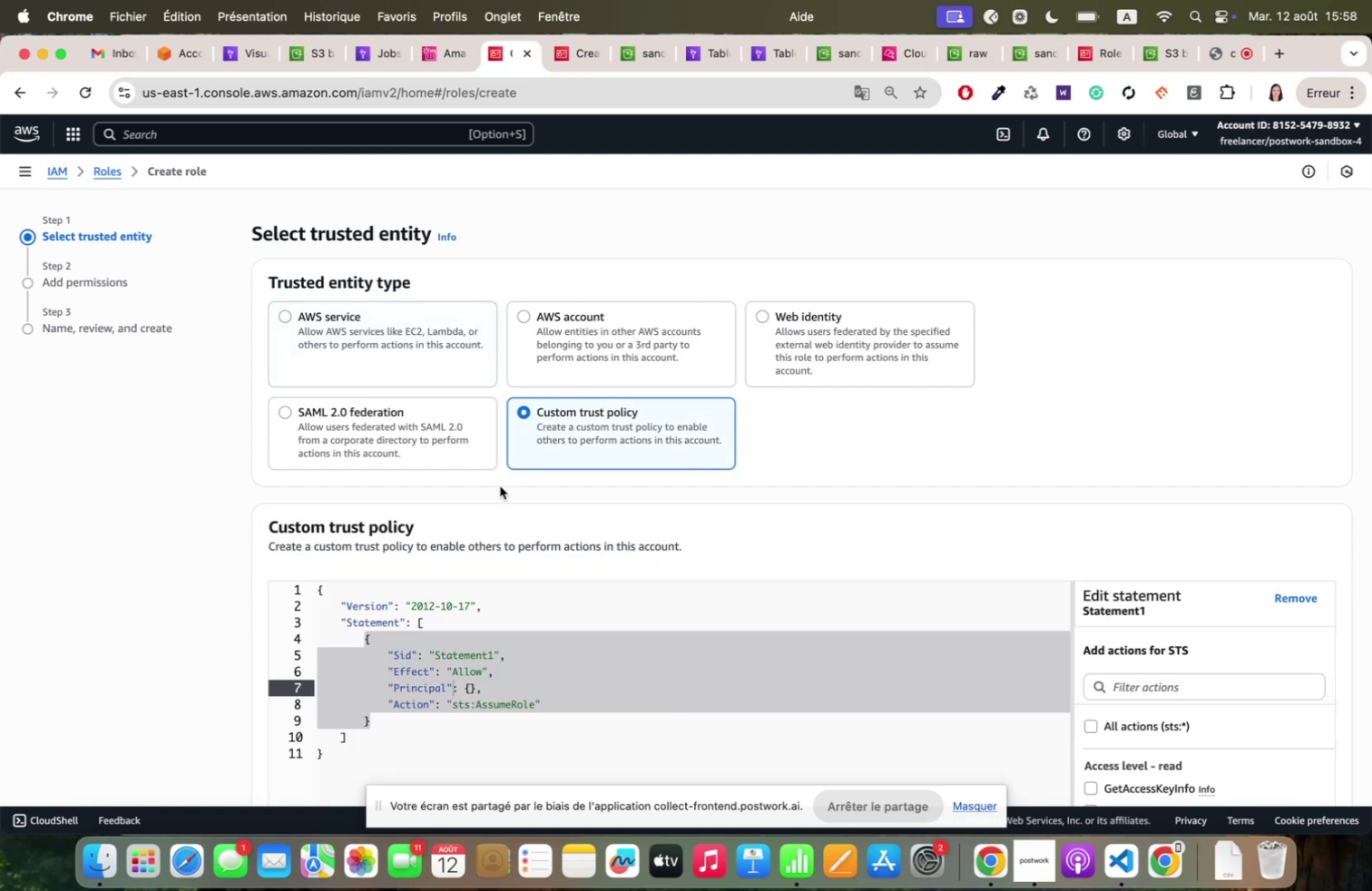 
scroll: coordinate [500, 485], scroll_direction: down, amount: 40.0
 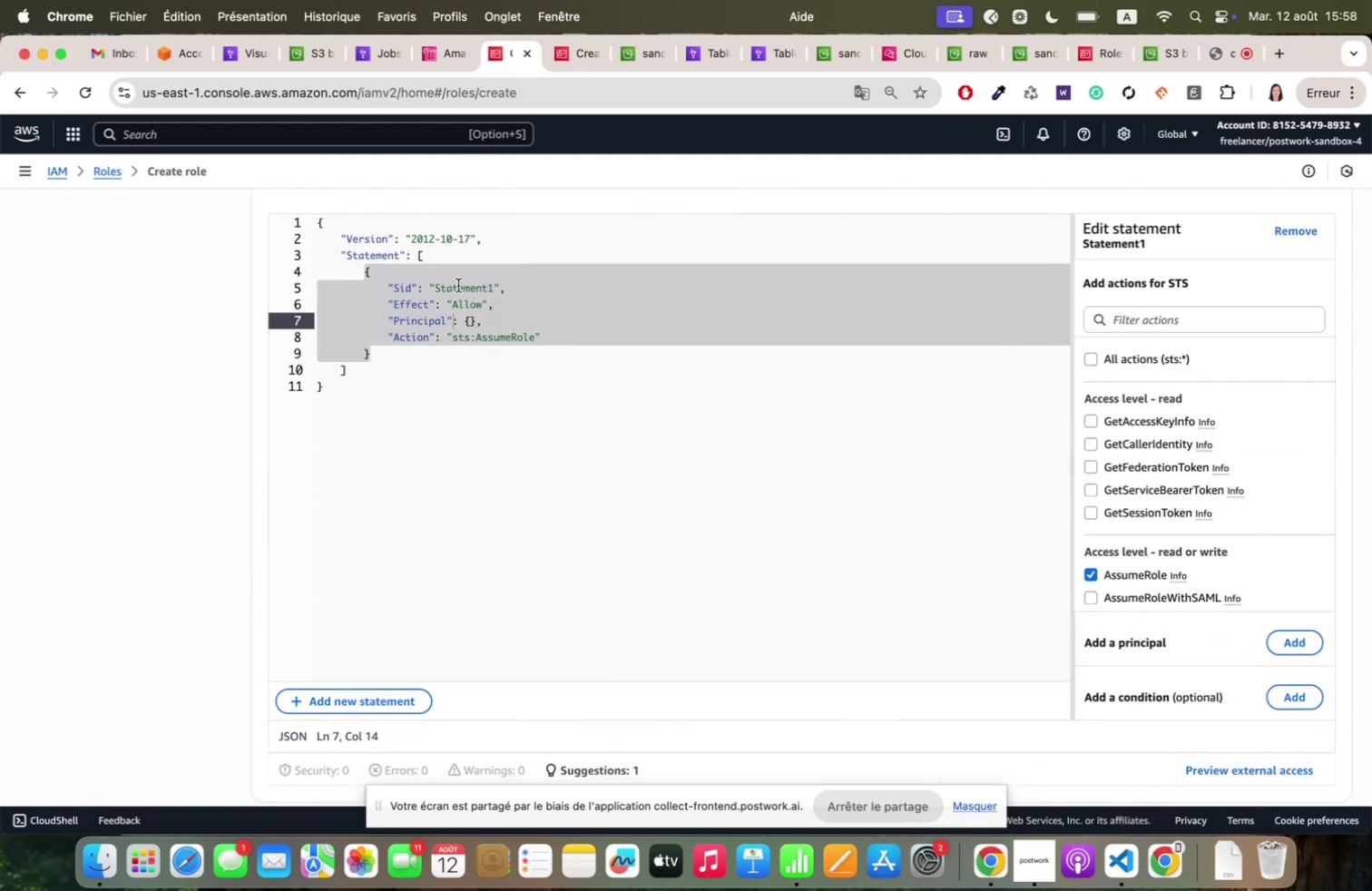 
wait(6.91)
 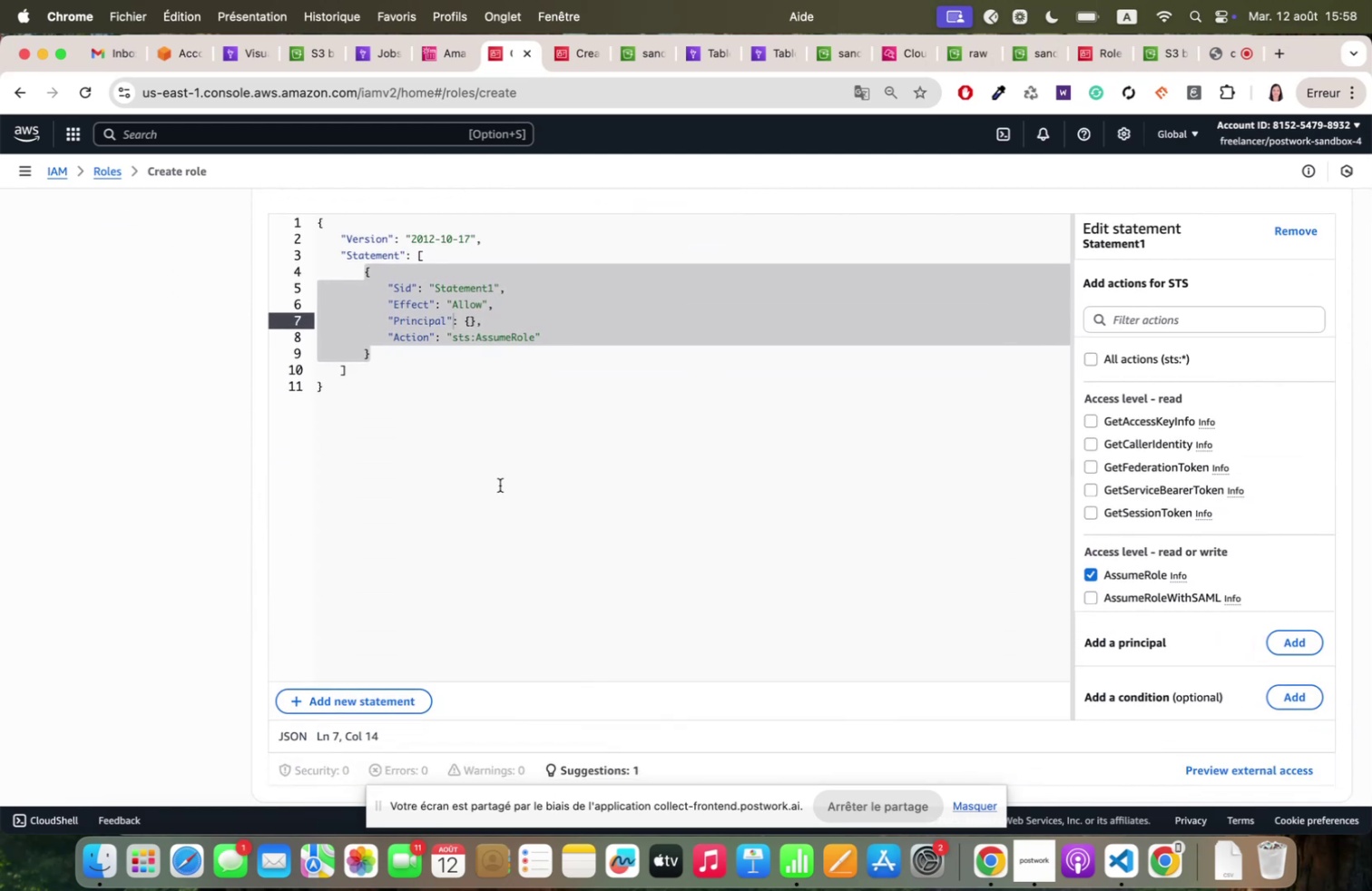 
left_click([457, 307])
 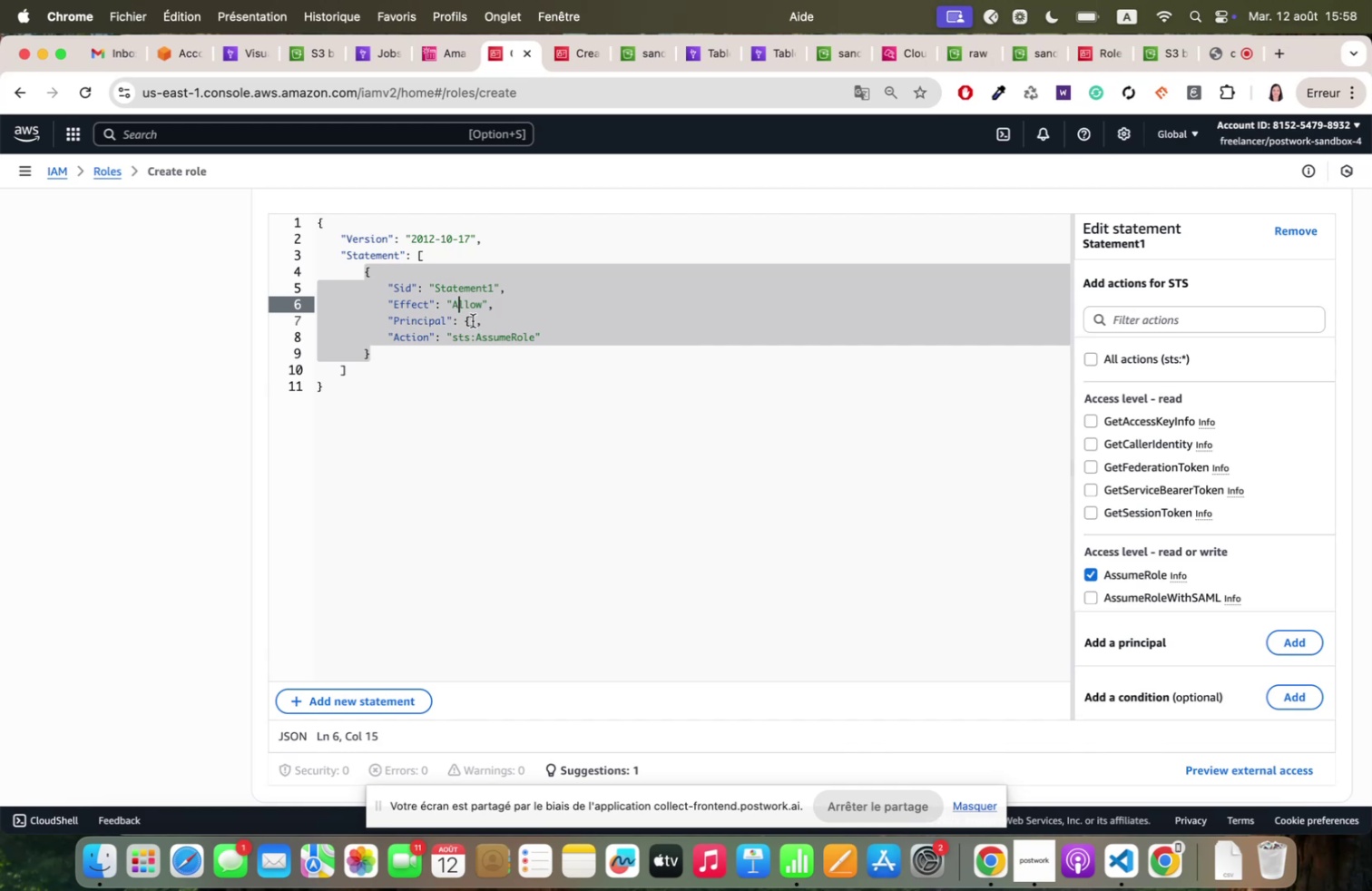 
left_click([473, 320])
 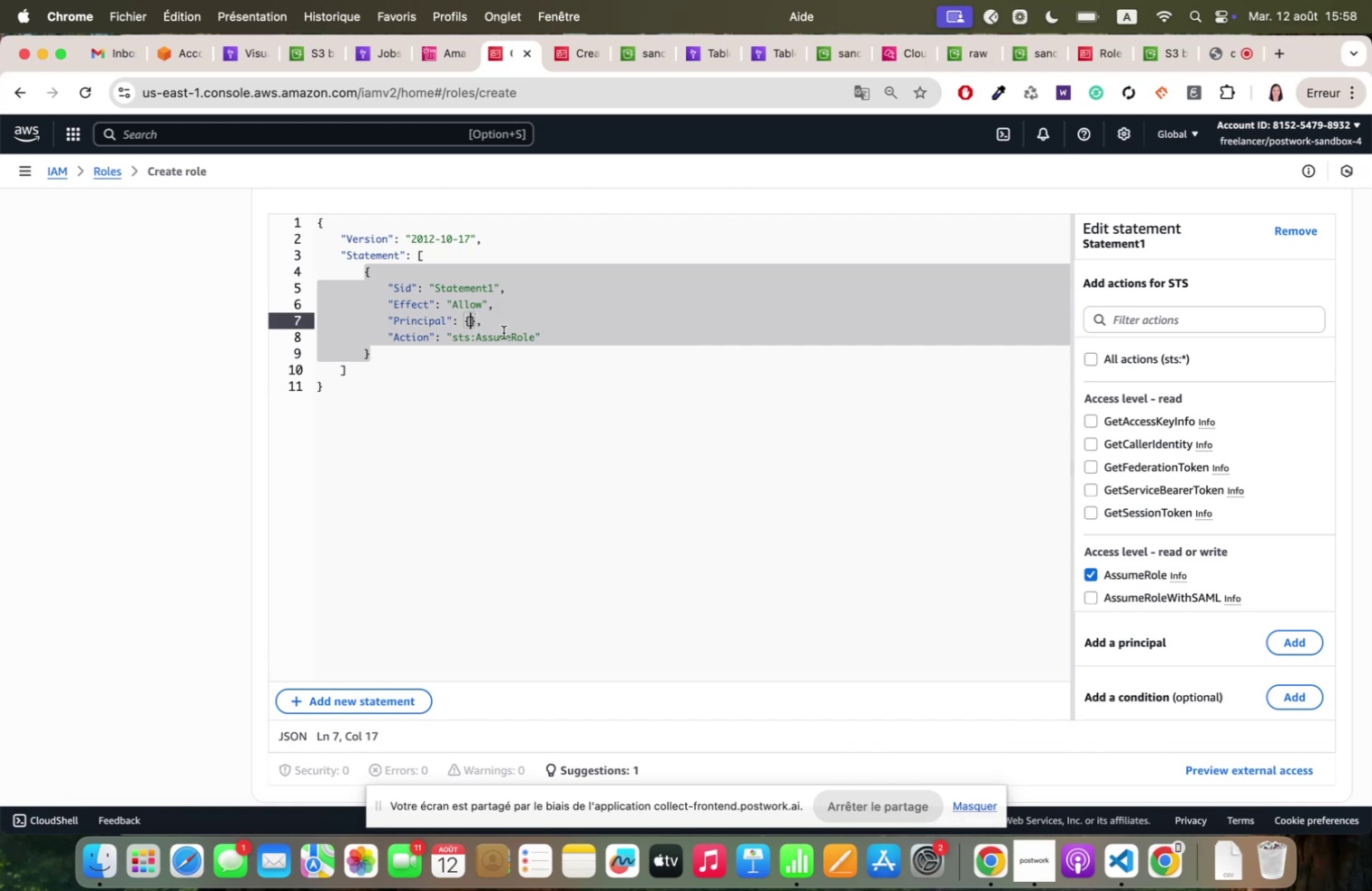 
key(Enter)
 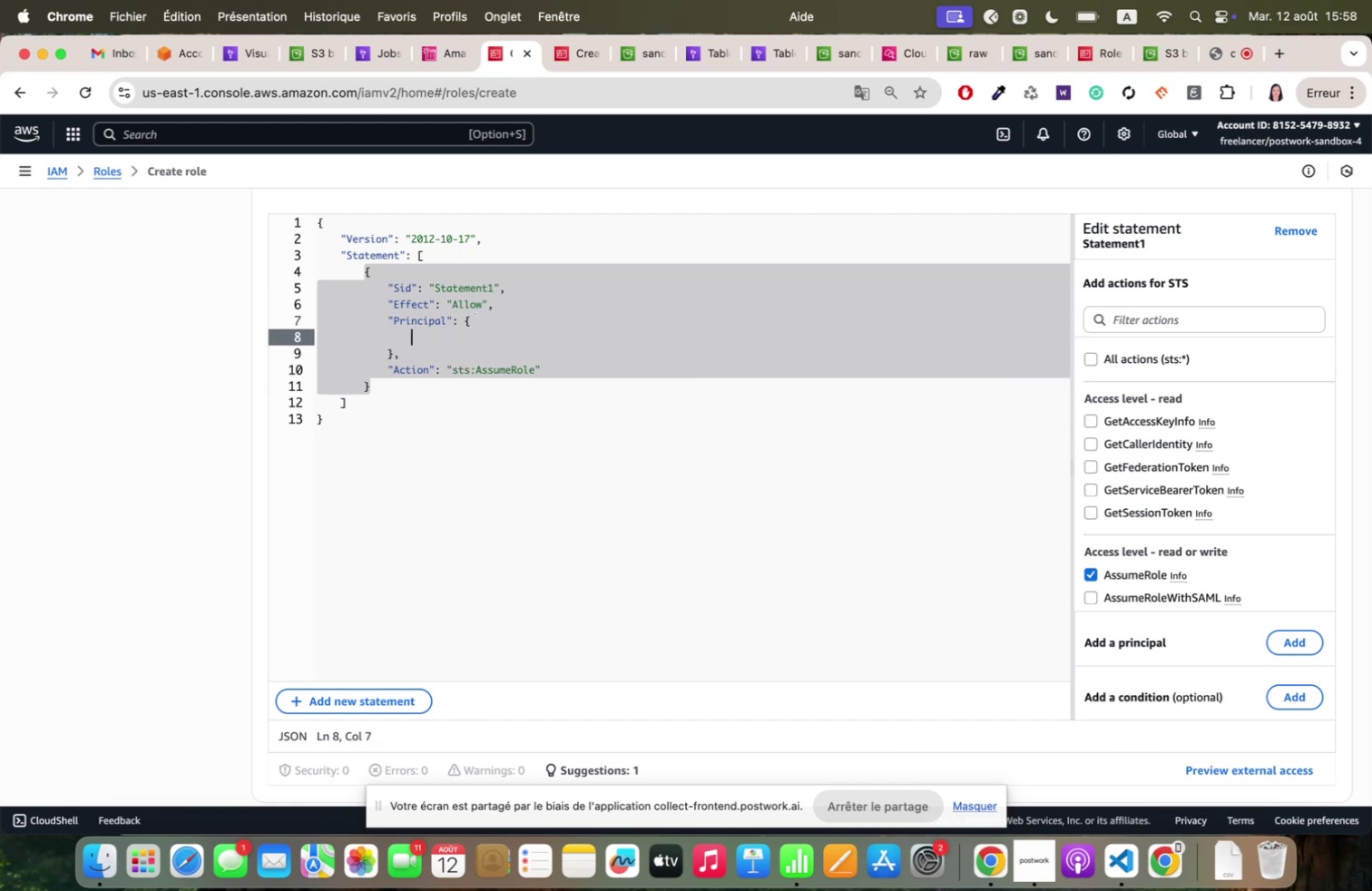 
type(3Service)
 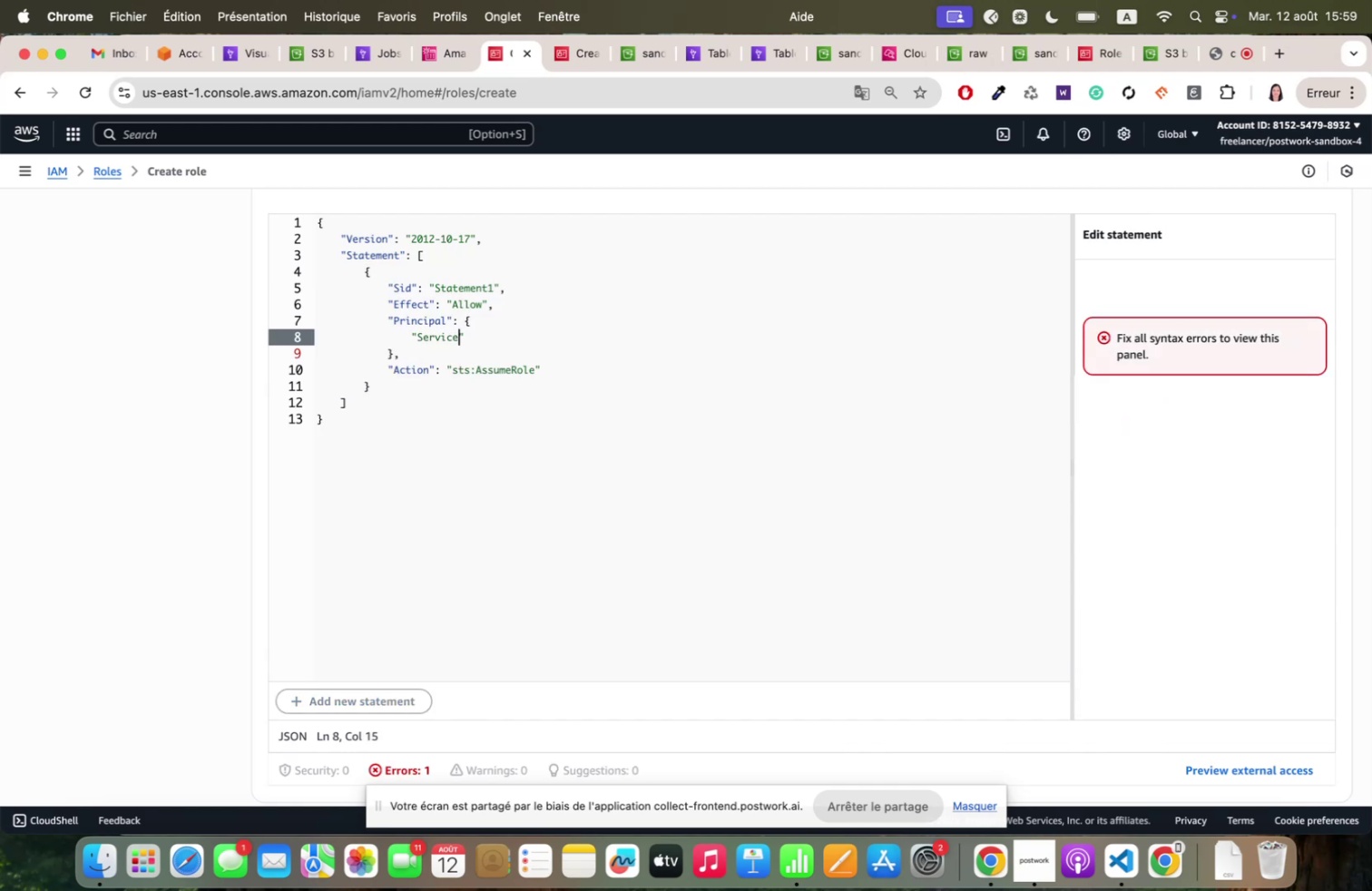 
key(ArrowRight)
 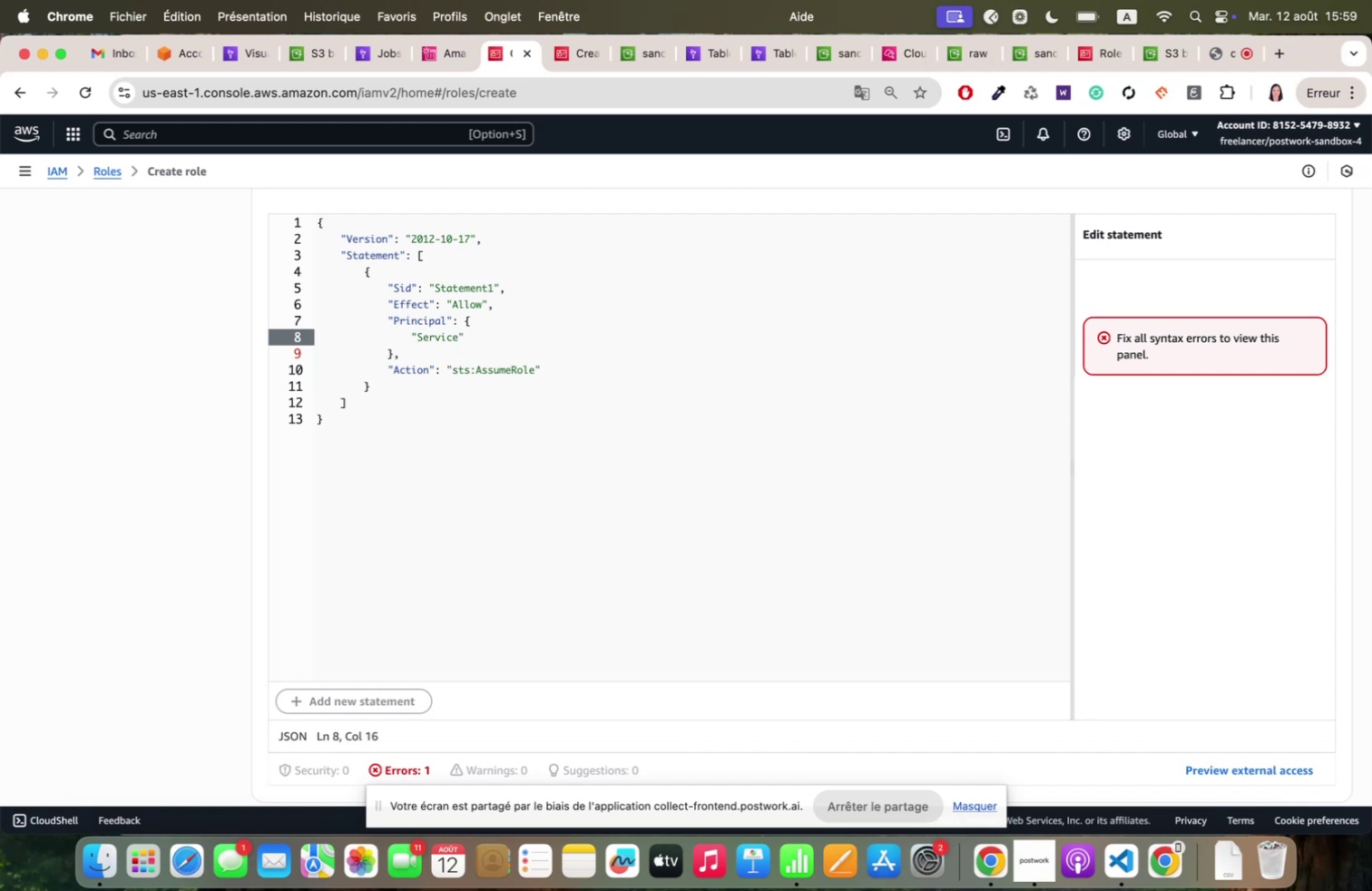 
type(. 3scheduler<q;qwonqzs<co;)
 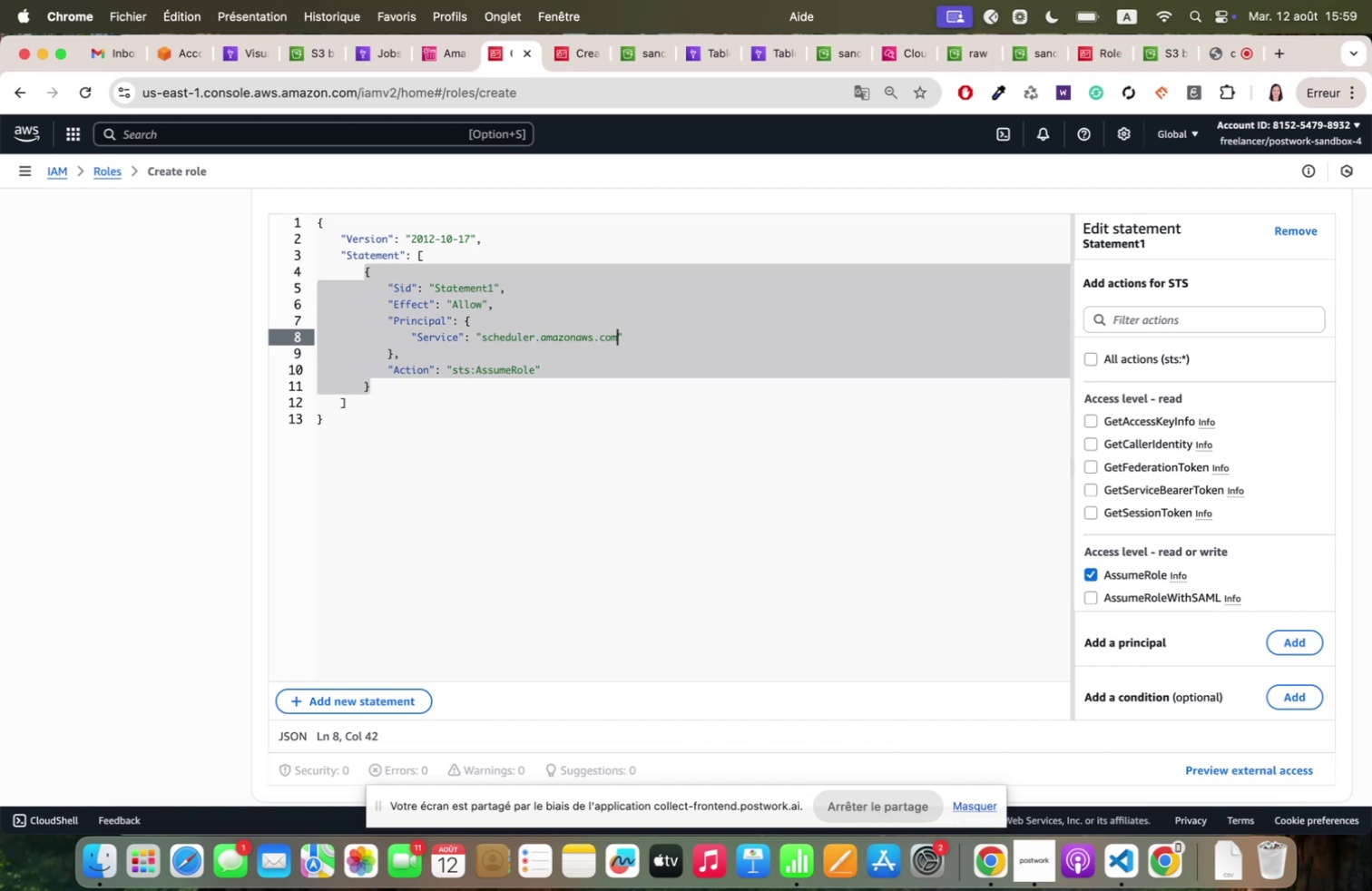 
wait(7.18)
 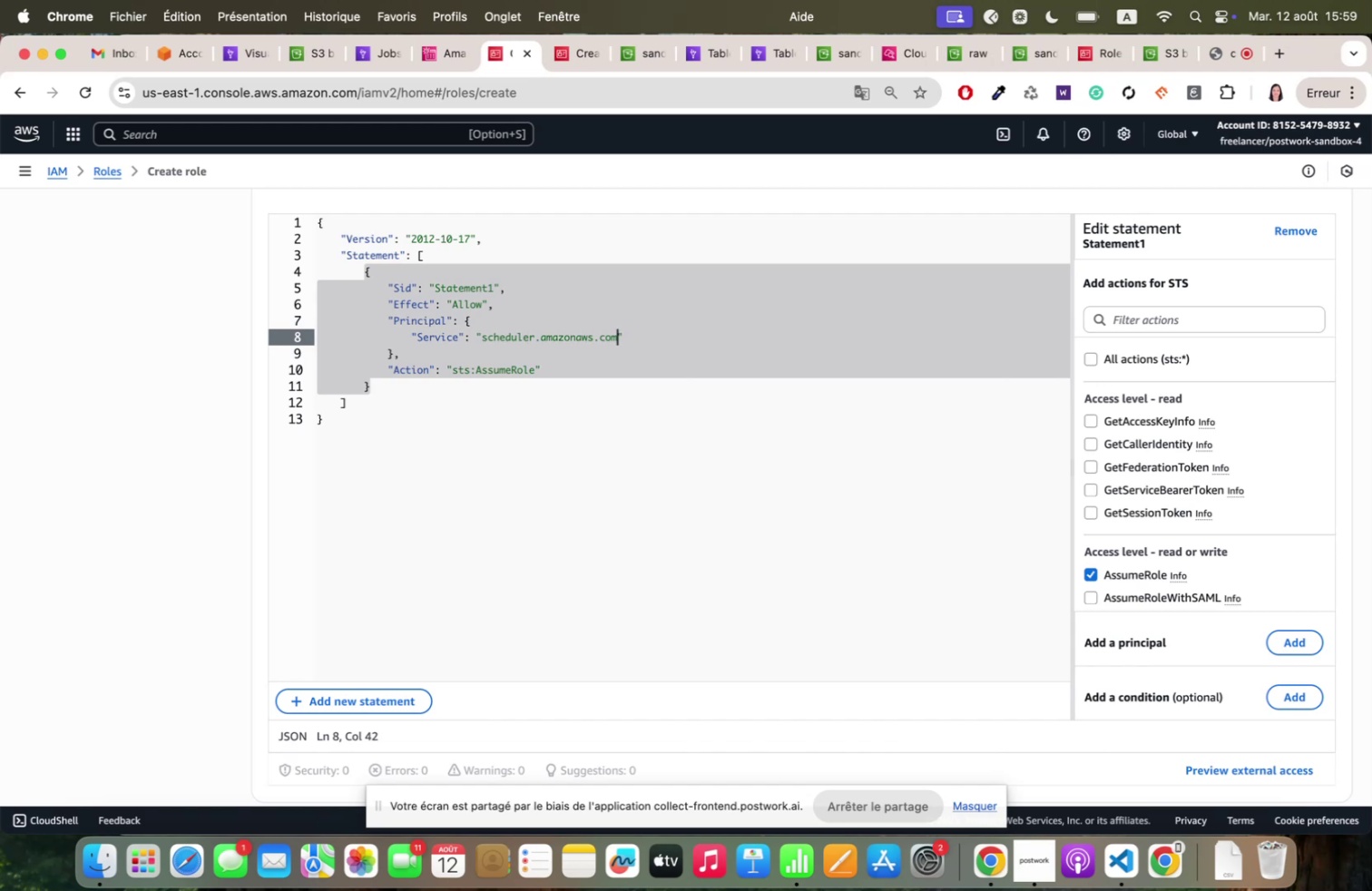 
scroll: coordinate [680, 418], scroll_direction: down, amount: 16.0
 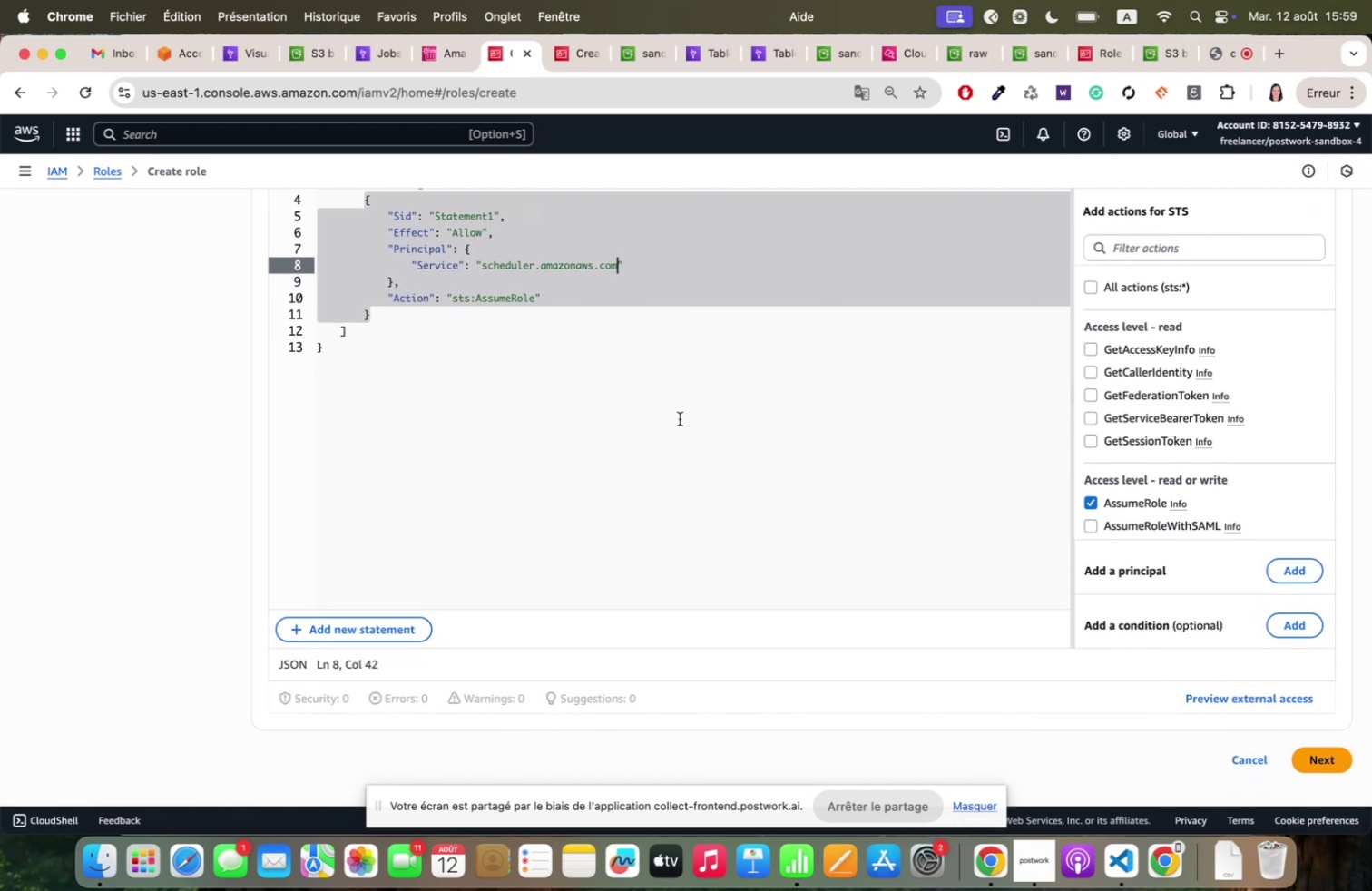 
scroll: coordinate [680, 418], scroll_direction: up, amount: 13.0
 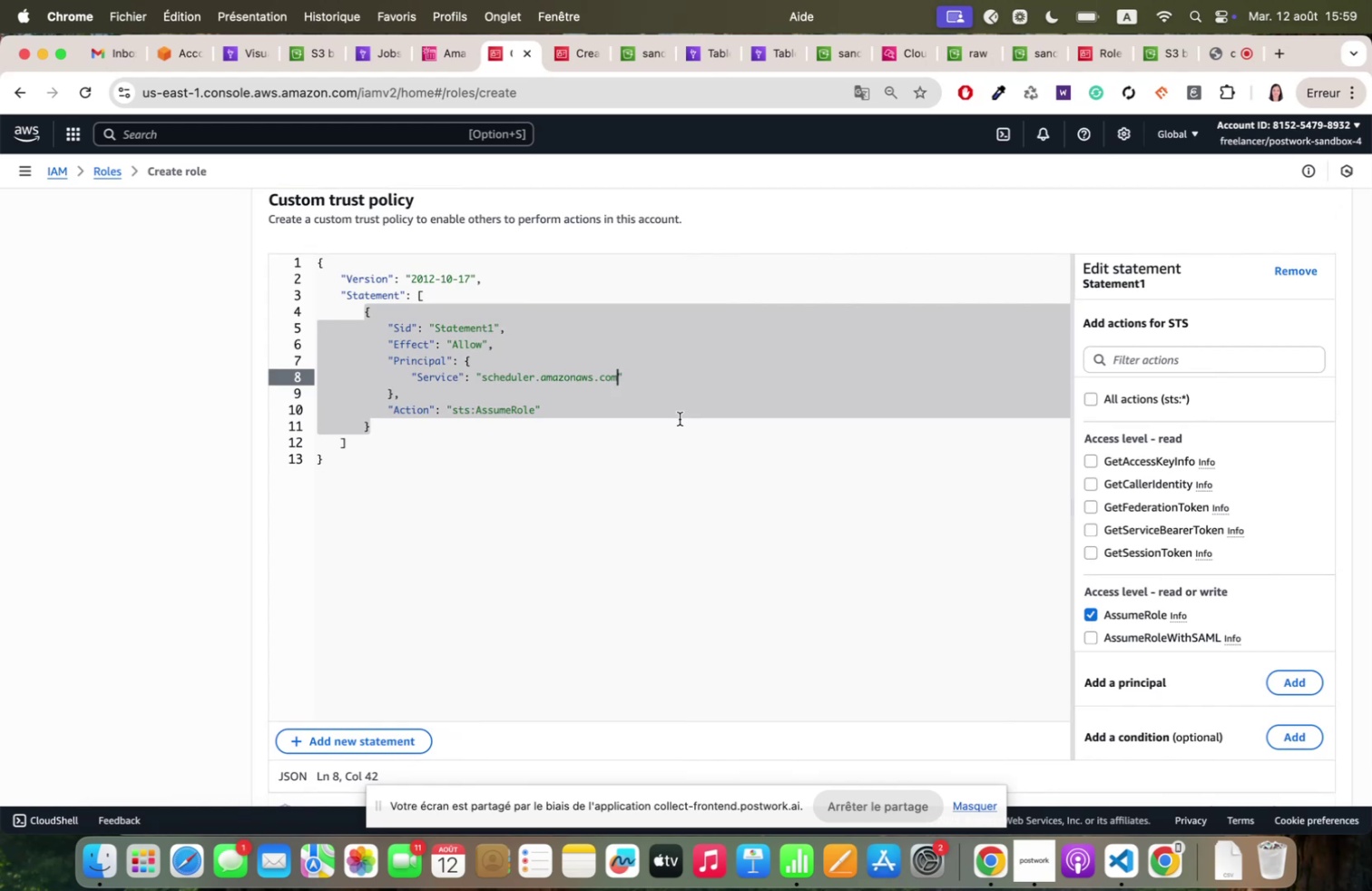 
wait(8.79)
 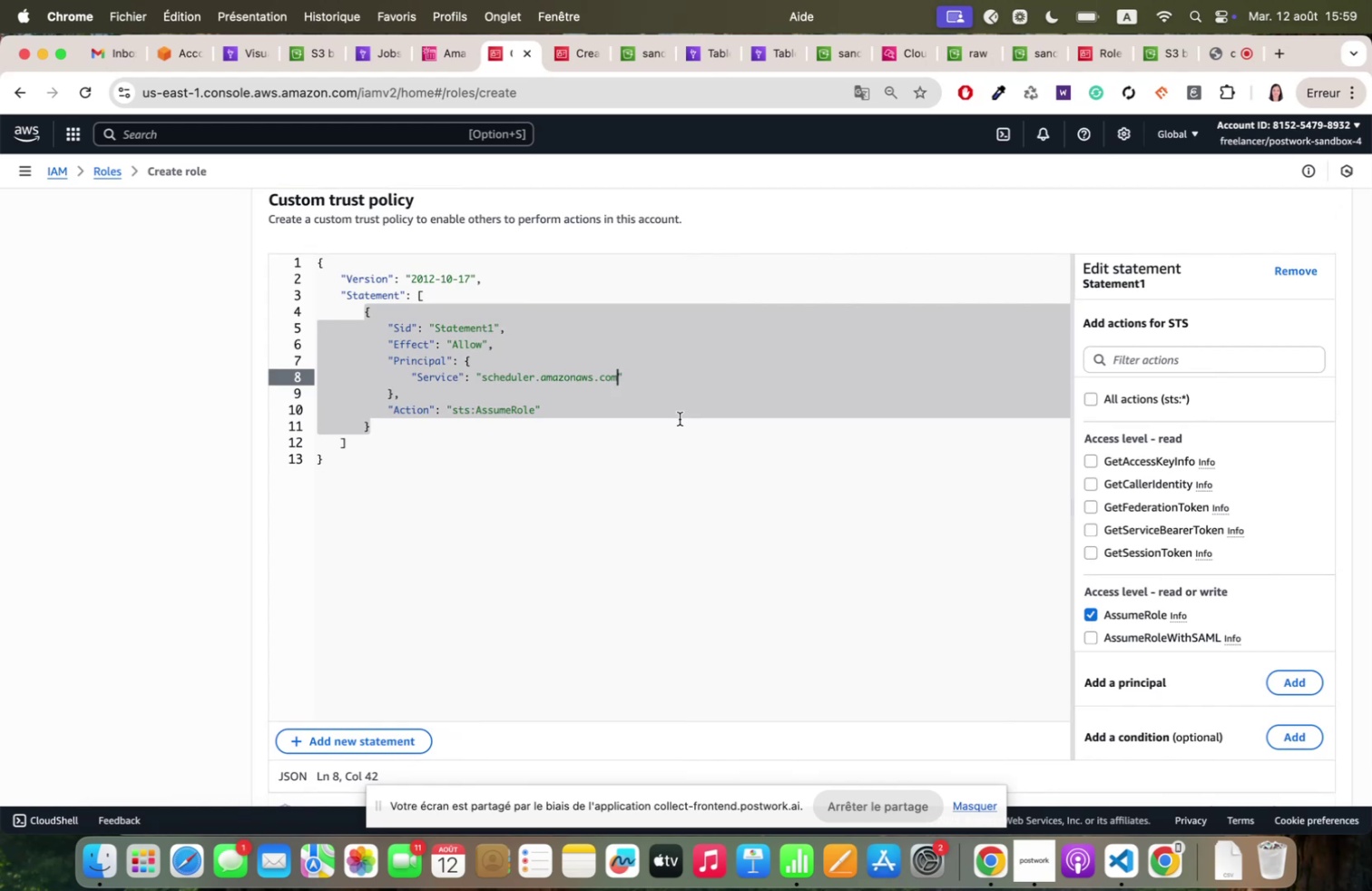 
scroll: coordinate [680, 418], scroll_direction: down, amount: 19.0
 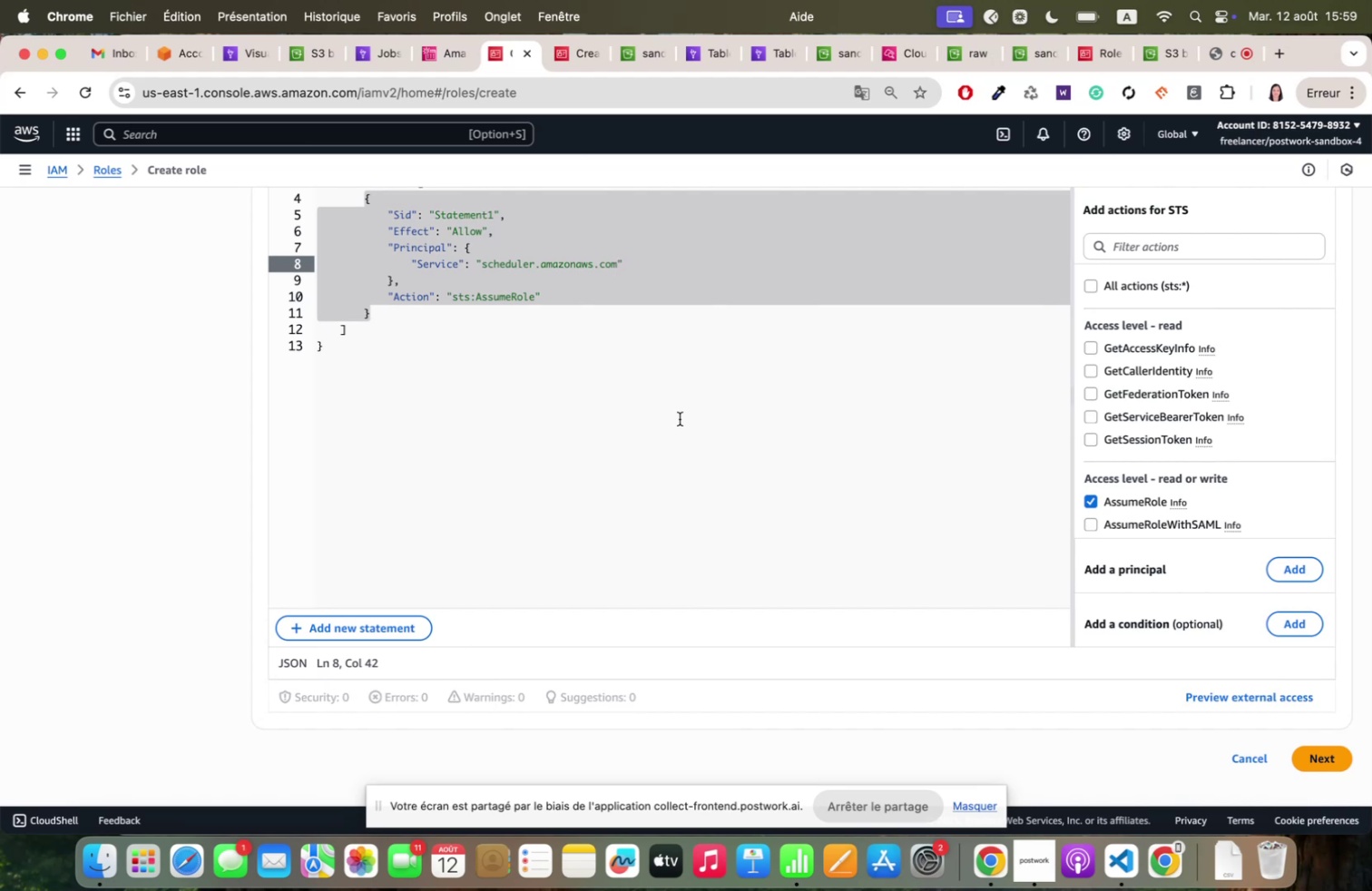 
scroll: coordinate [680, 418], scroll_direction: up, amount: 12.0
 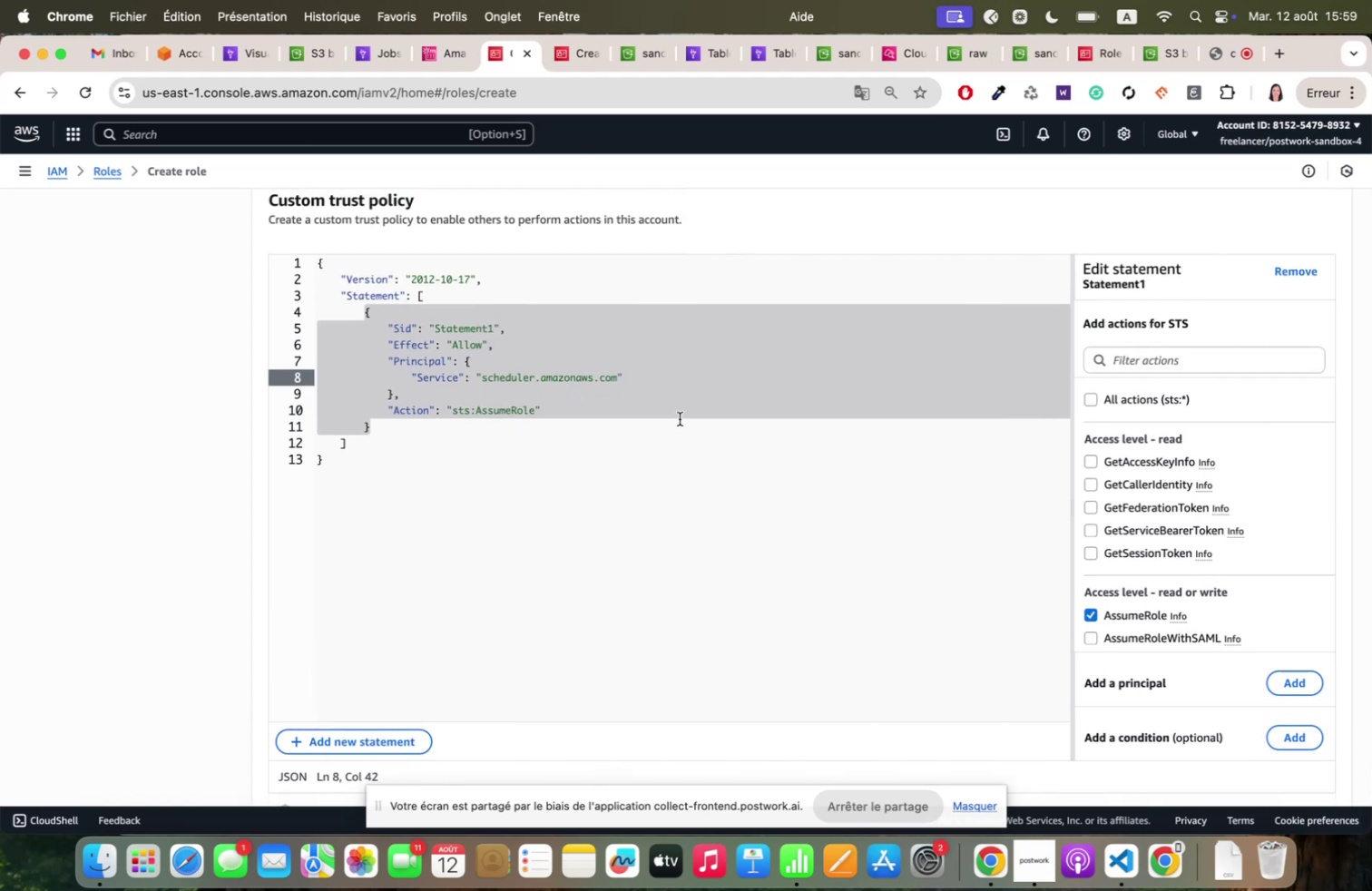 
scroll: coordinate [680, 418], scroll_direction: down, amount: 5.0
 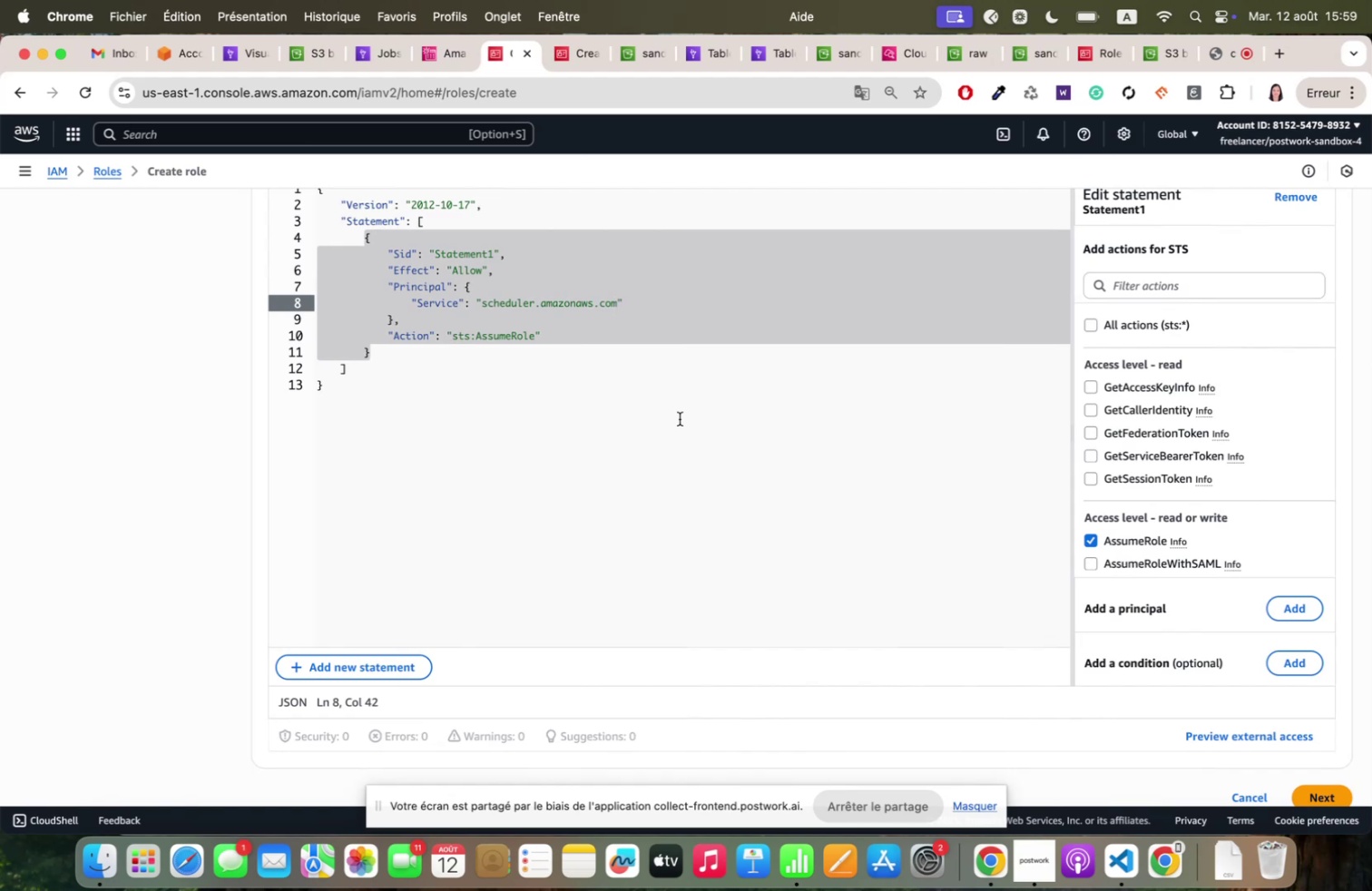 
wait(13.6)
 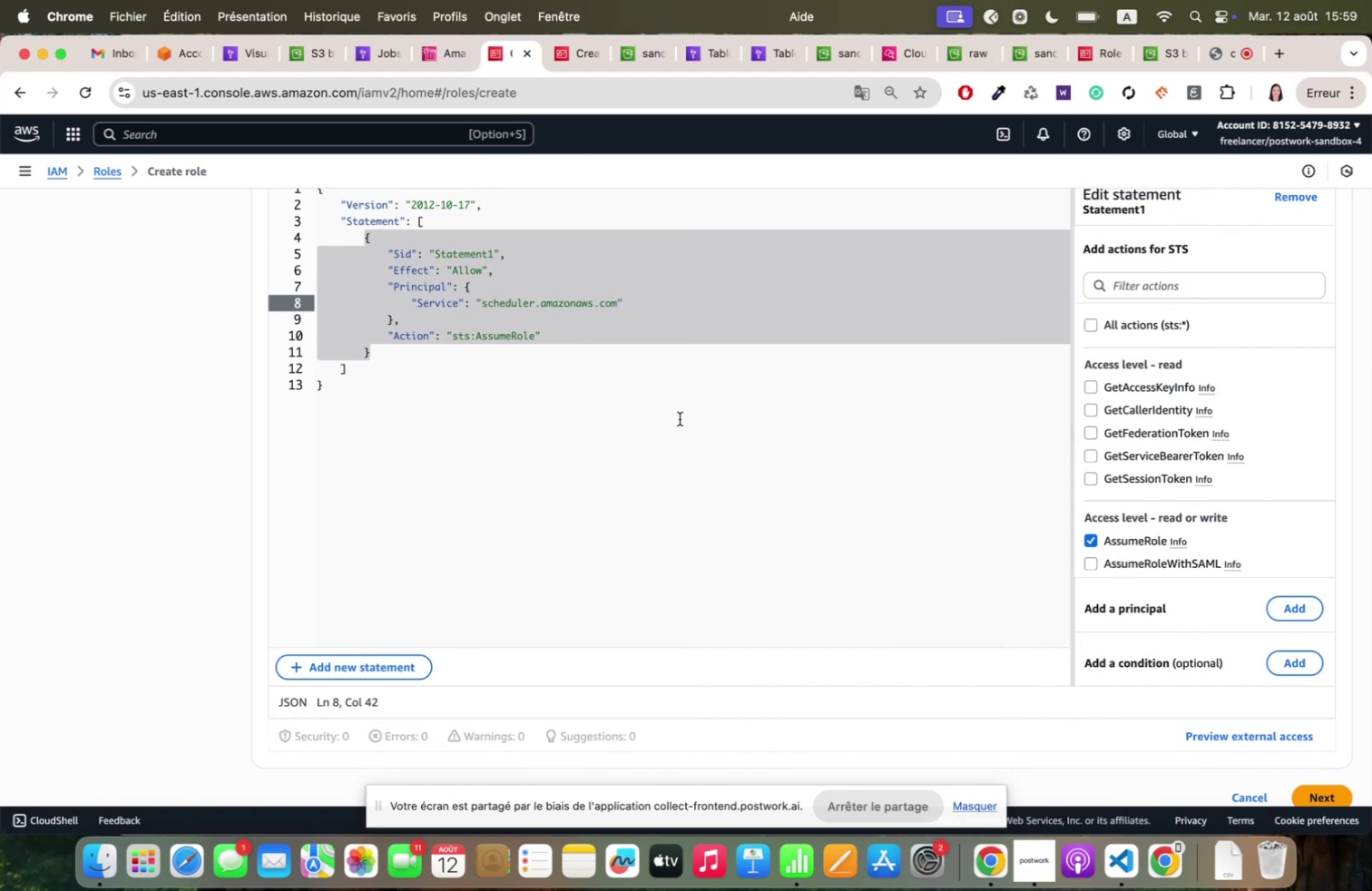 
left_click([402, 671])
 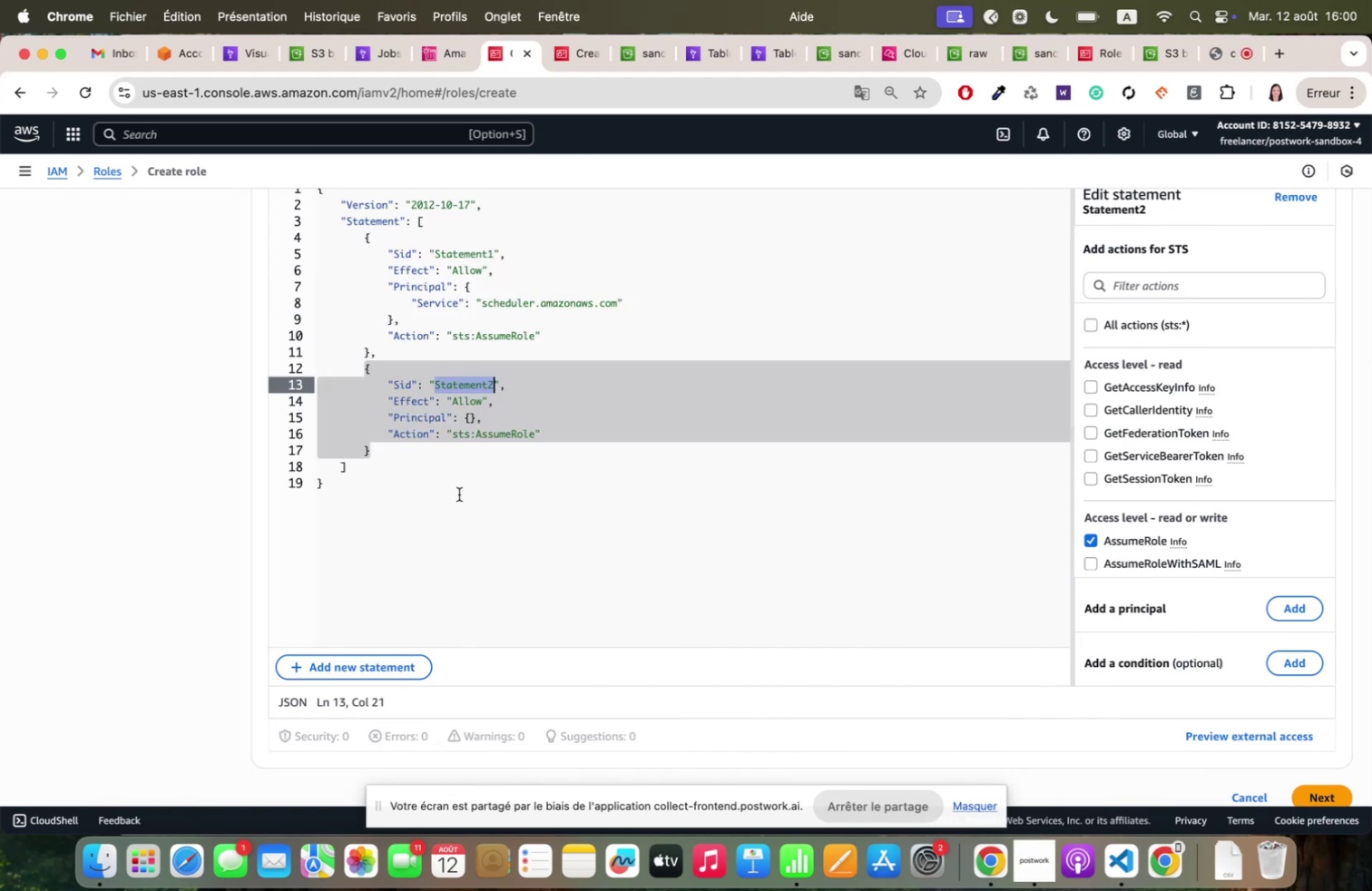 
key(Meta+W)
 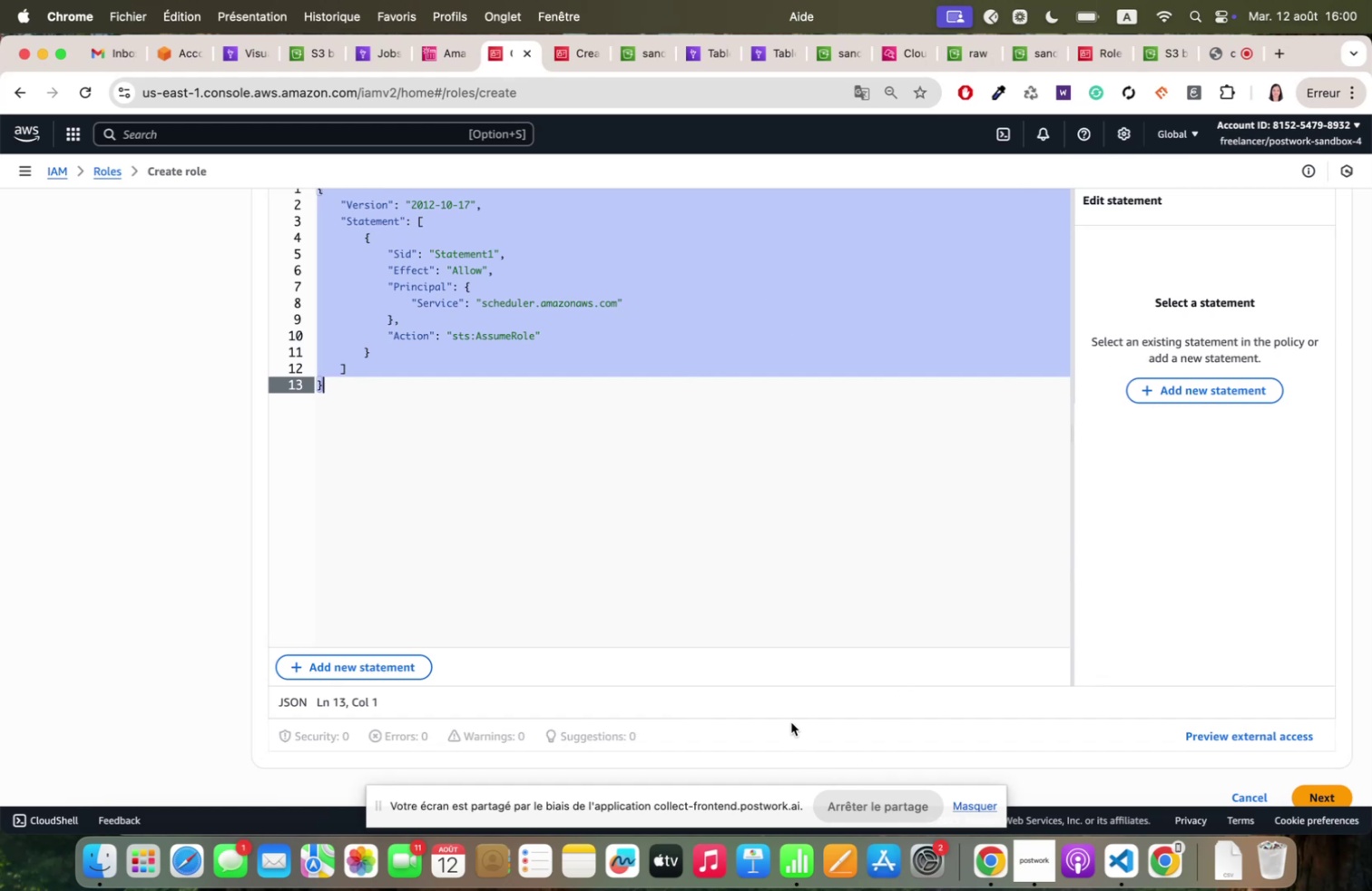 
left_click([601, 438])
 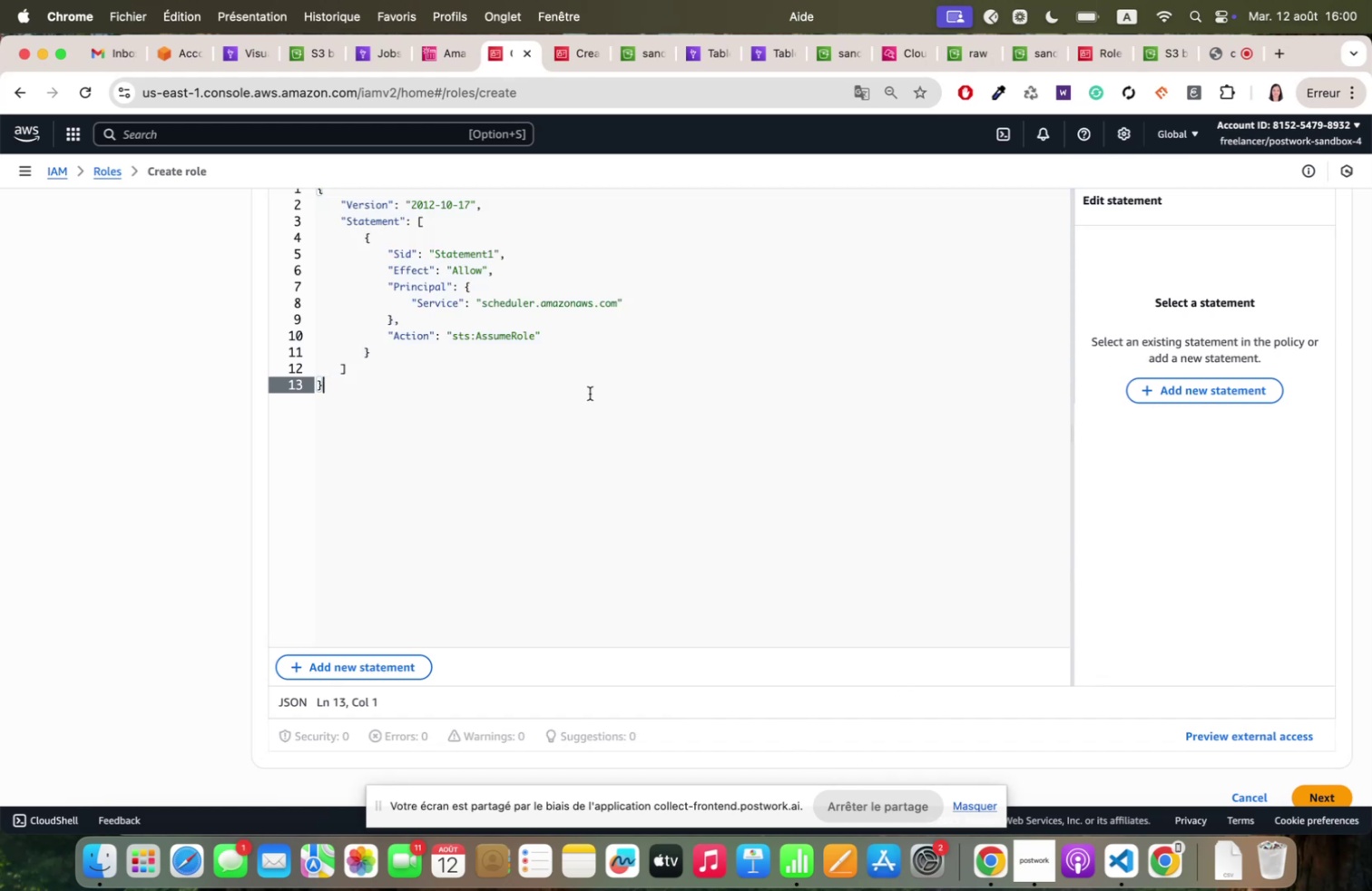 
scroll: coordinate [590, 393], scroll_direction: down, amount: 45.0
 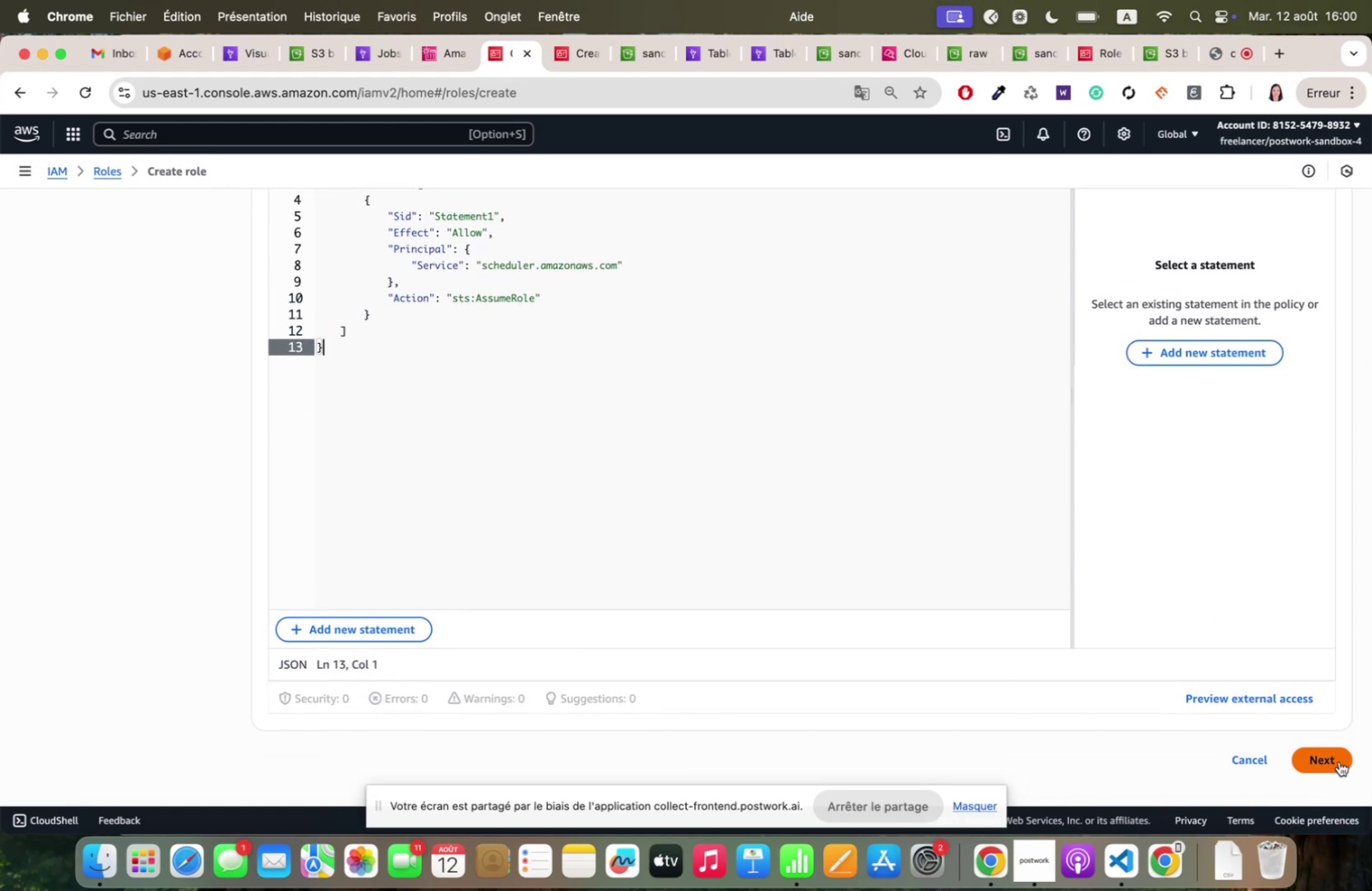 
left_click([1339, 759])
 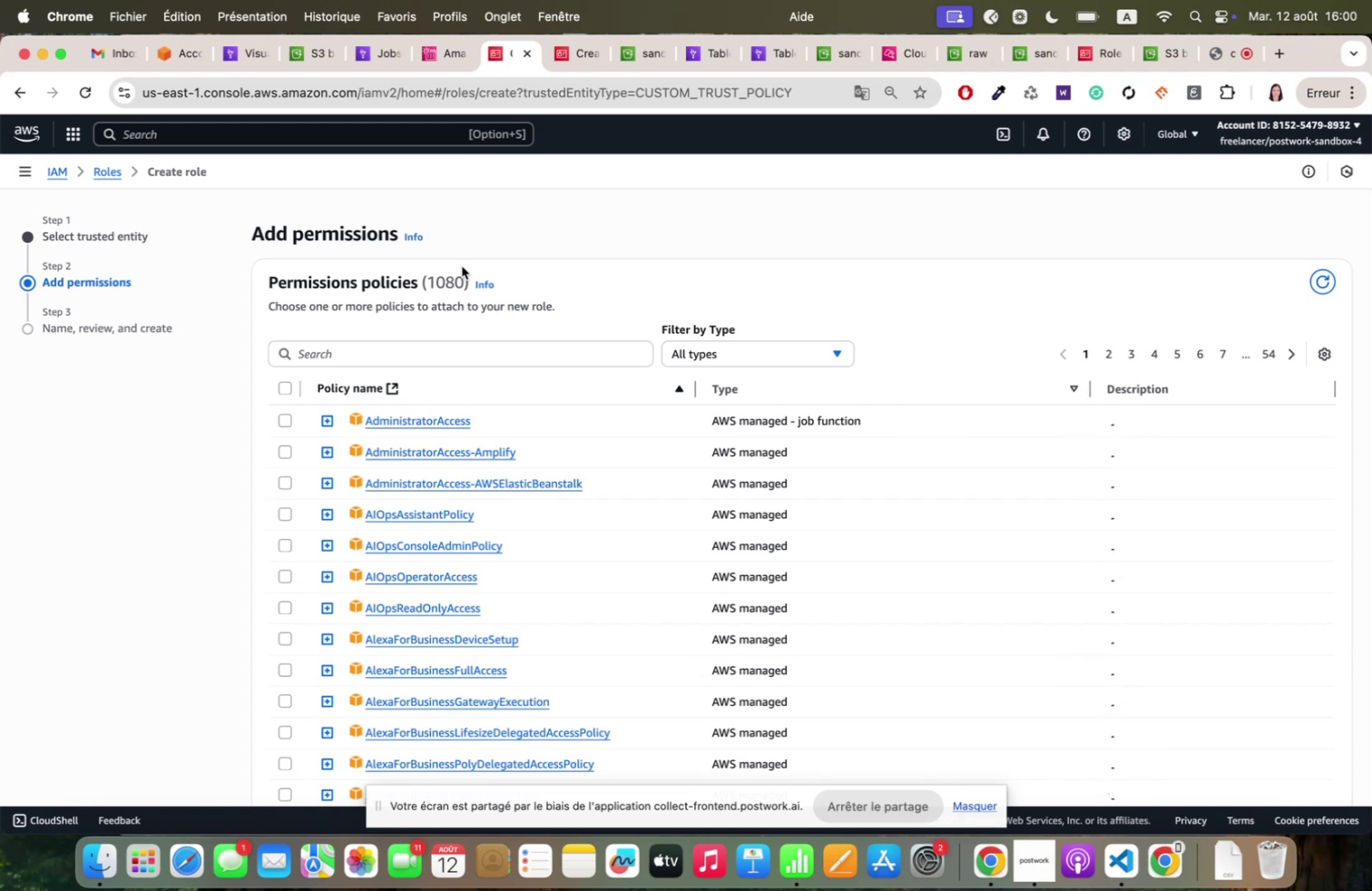 
wait(7.19)
 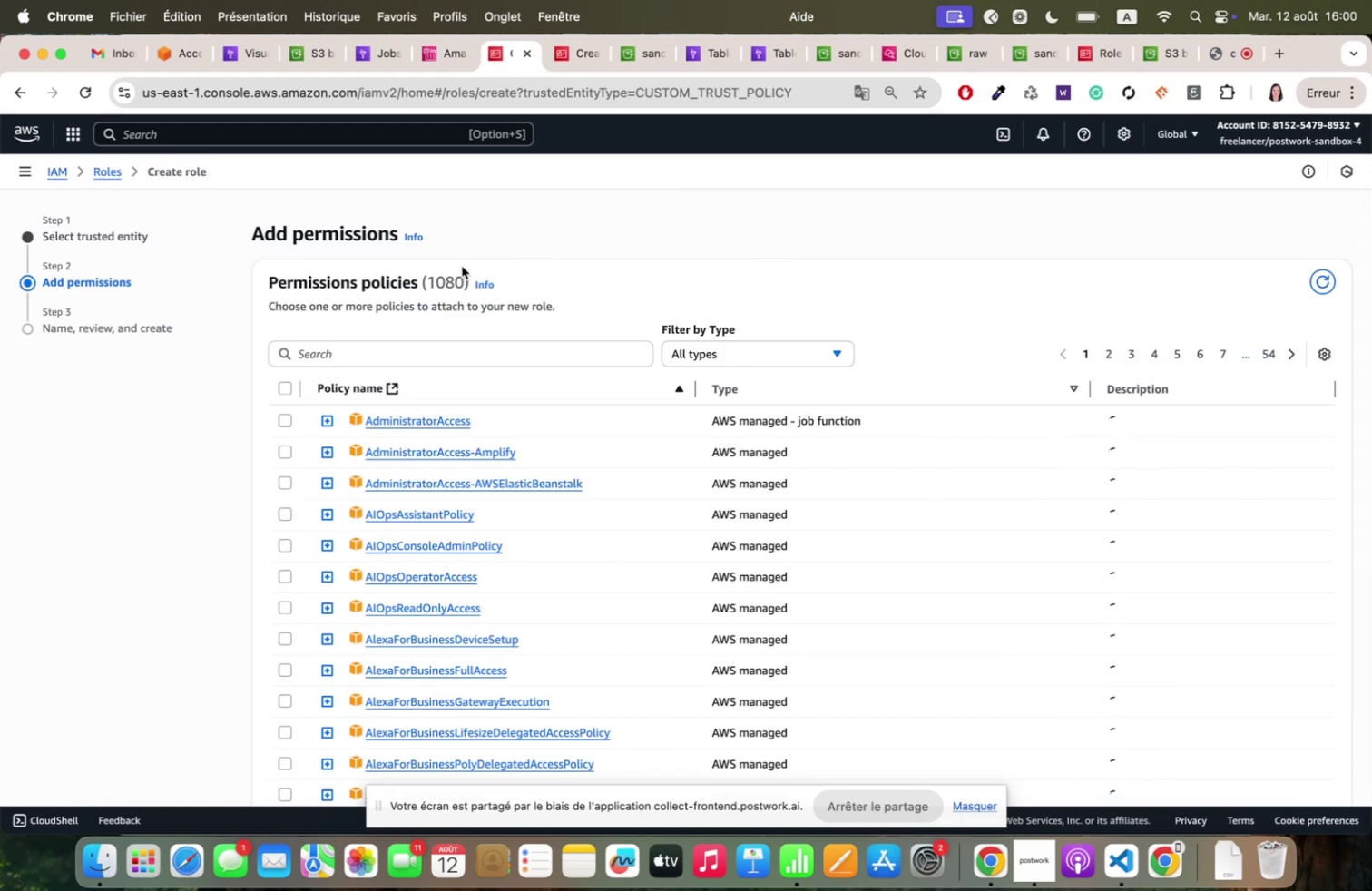 
left_click([357, 360])
 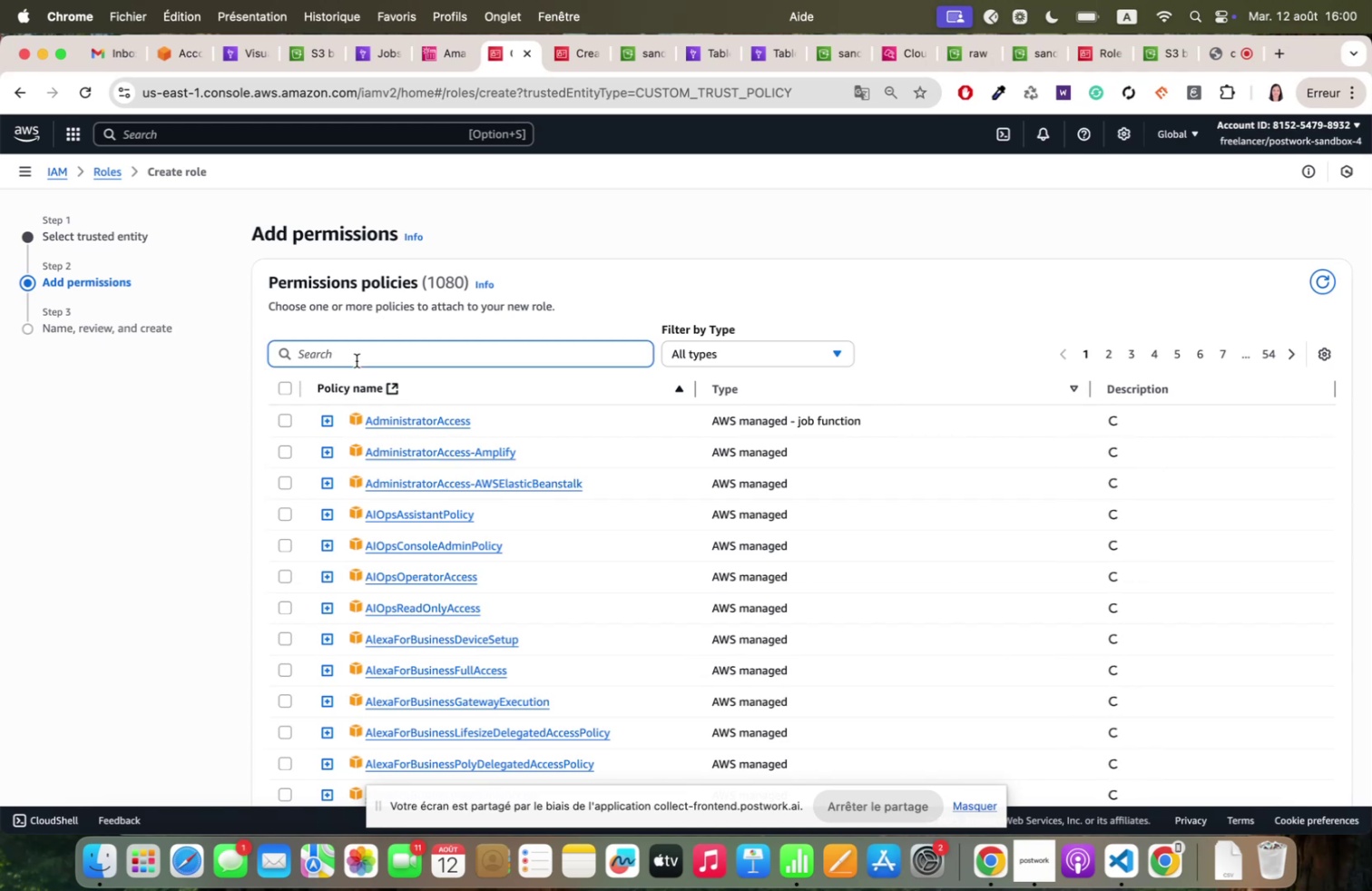 
type(stqrt)
 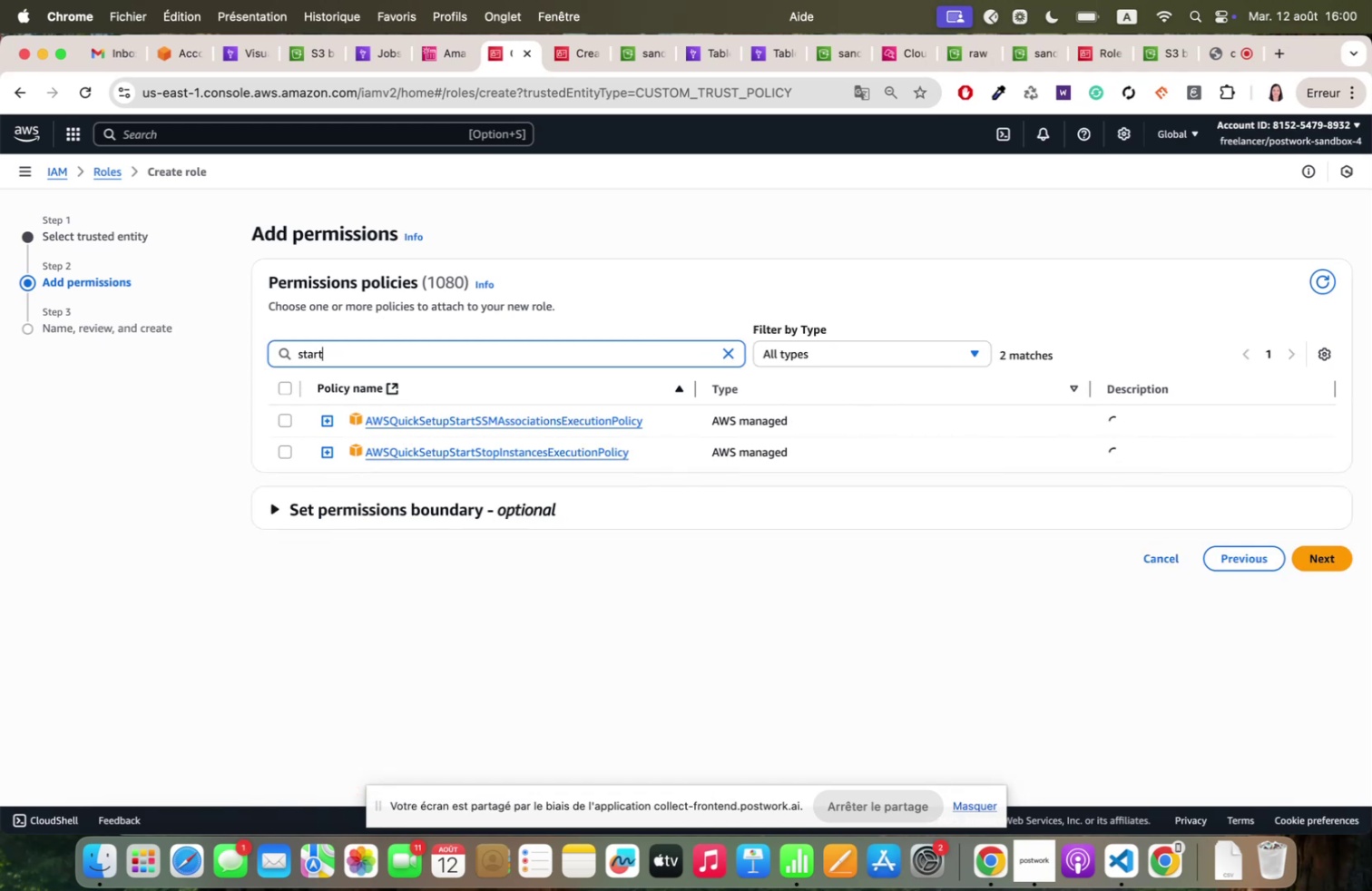 
type(jo)
key(Backspace)
key(Backspace)
key(Backspace)
key(Backspace)
key(Backspace)
key(Backspace)
key(Backspace)
type(gluest)
key(Backspace)
key(Backspace)
type(.)
 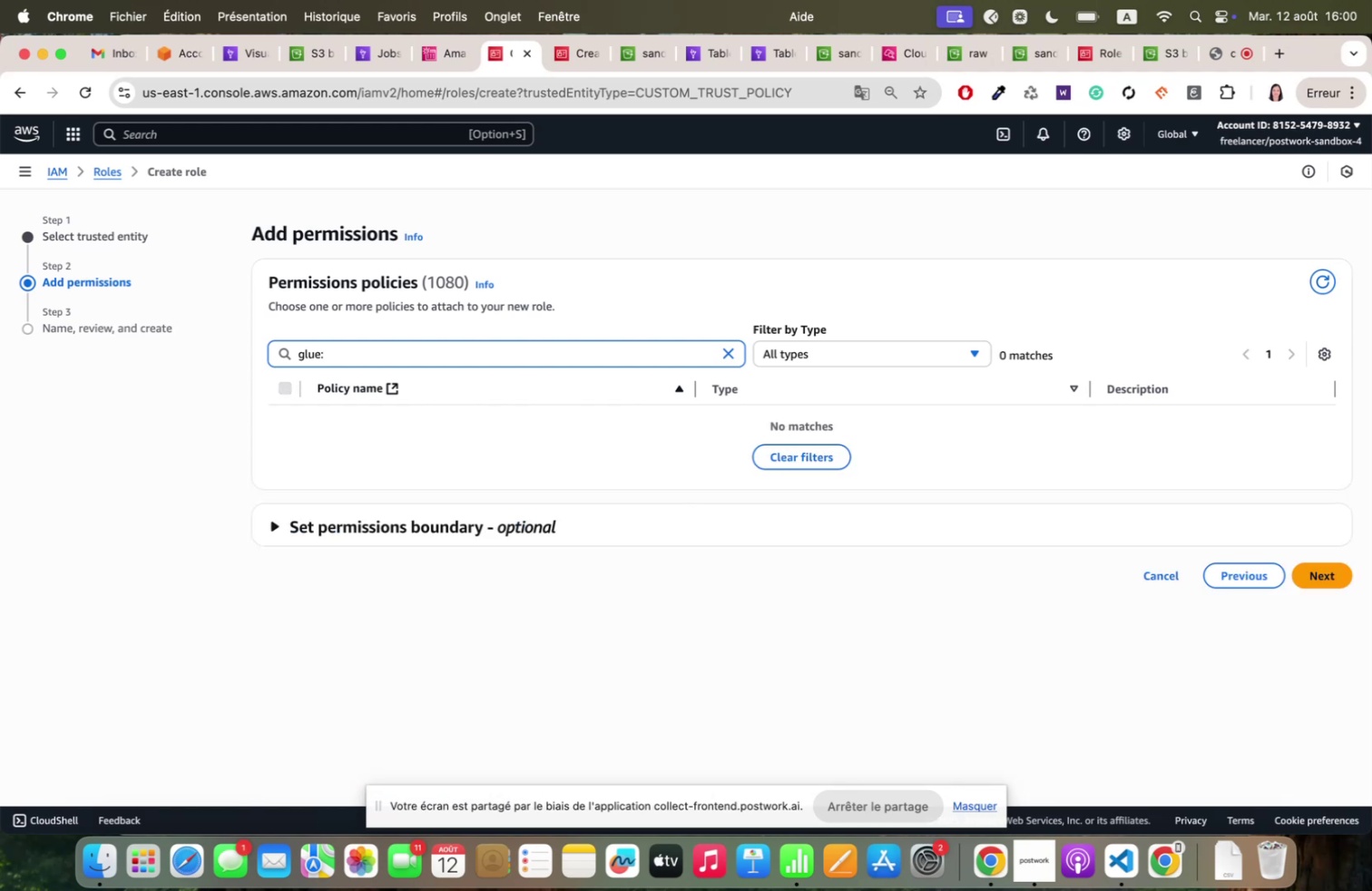 
hold_key(key=Backspace, duration=1.2)
 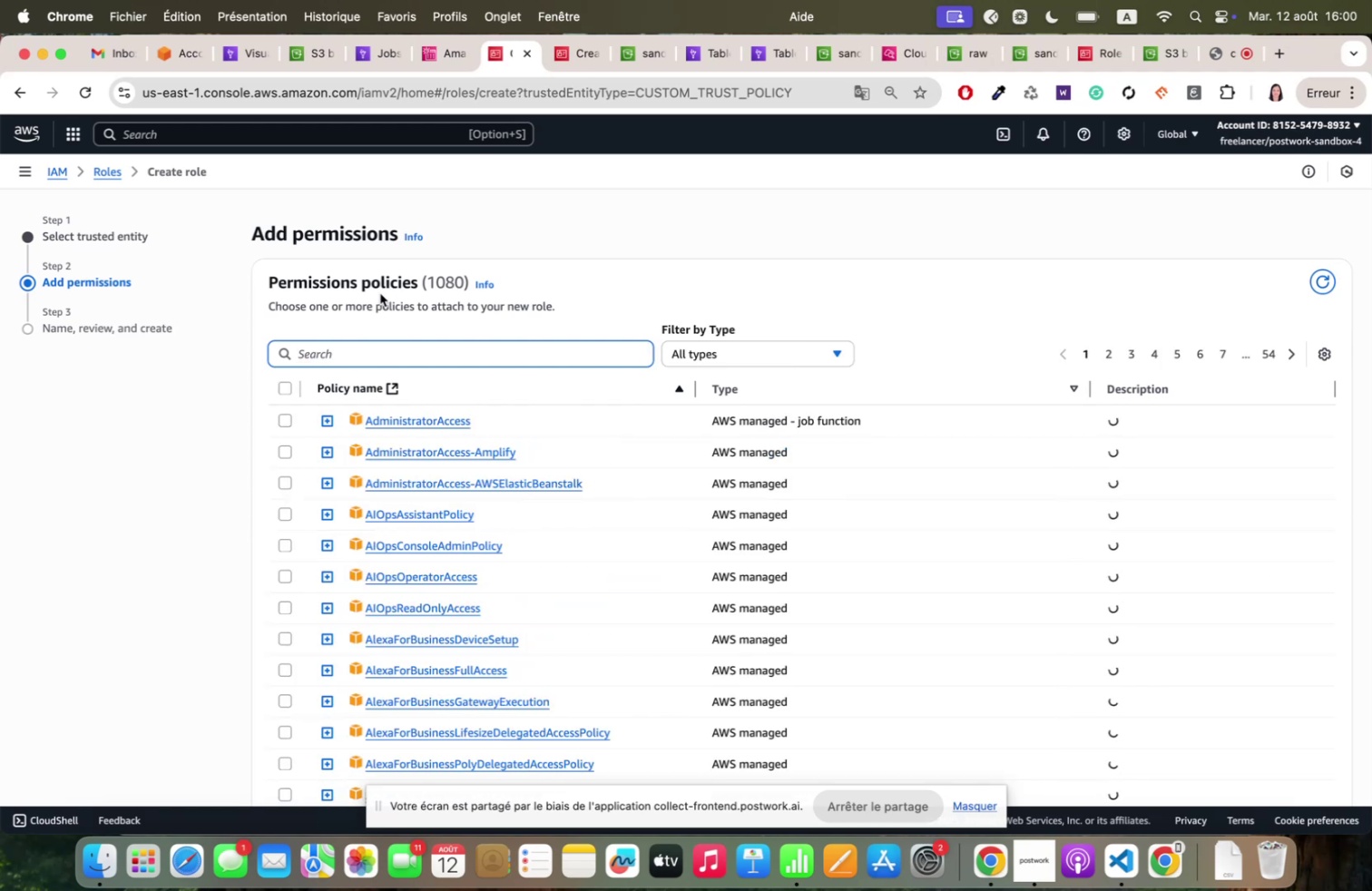 
scroll: coordinate [368, 291], scroll_direction: down, amount: 38.0
 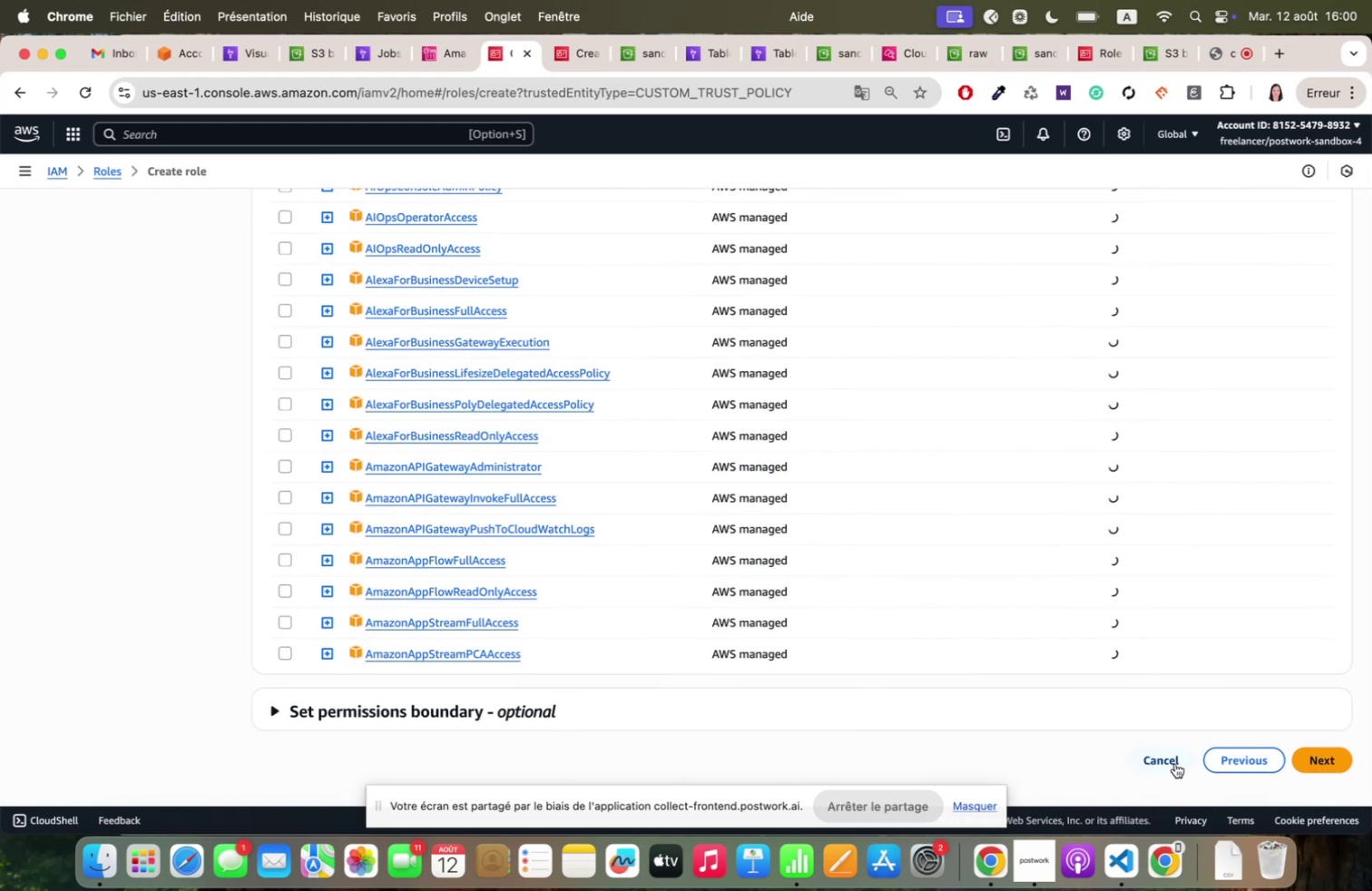 
left_click([1227, 763])
 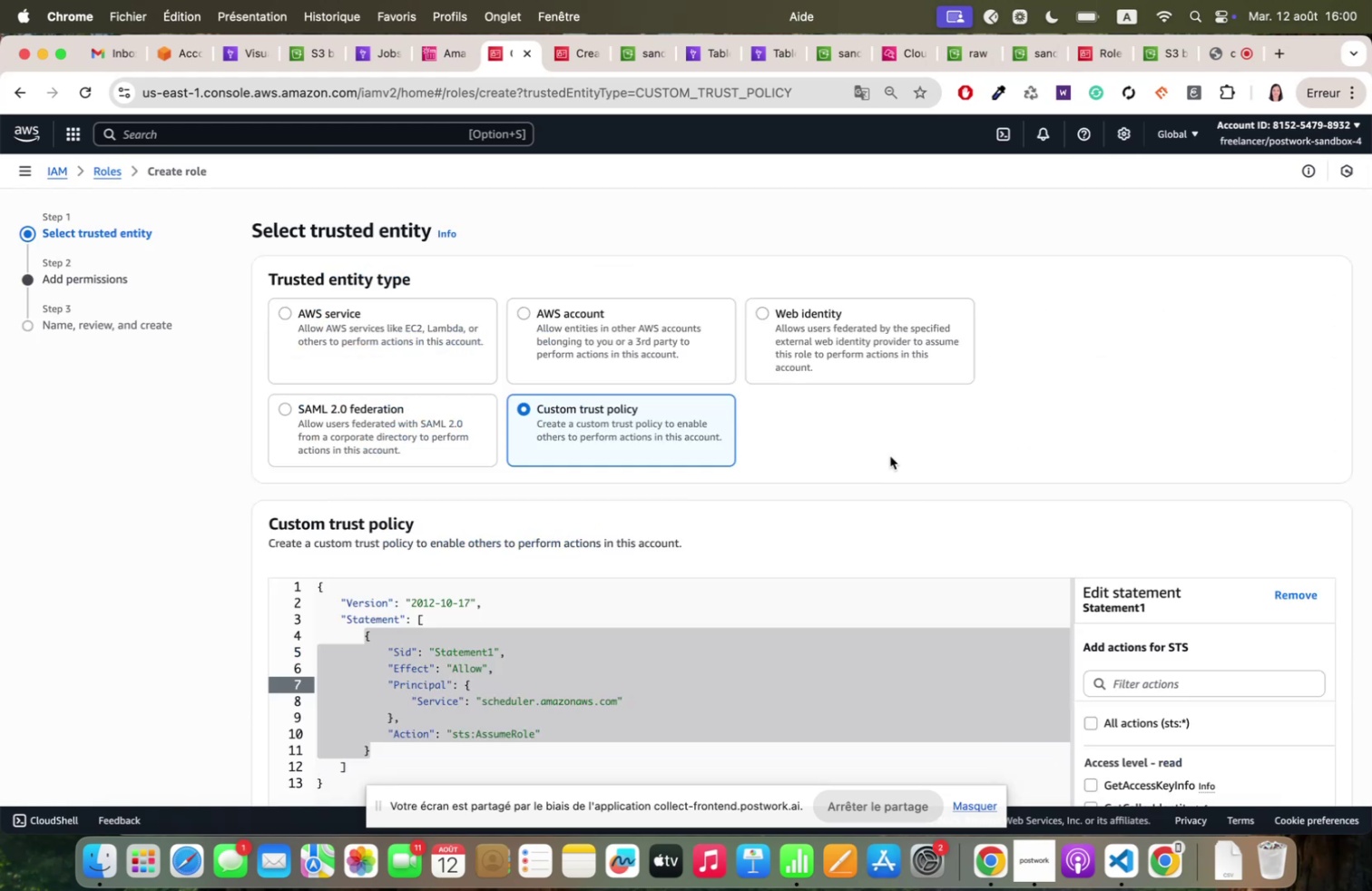 
scroll: coordinate [890, 455], scroll_direction: down, amount: 1.0
 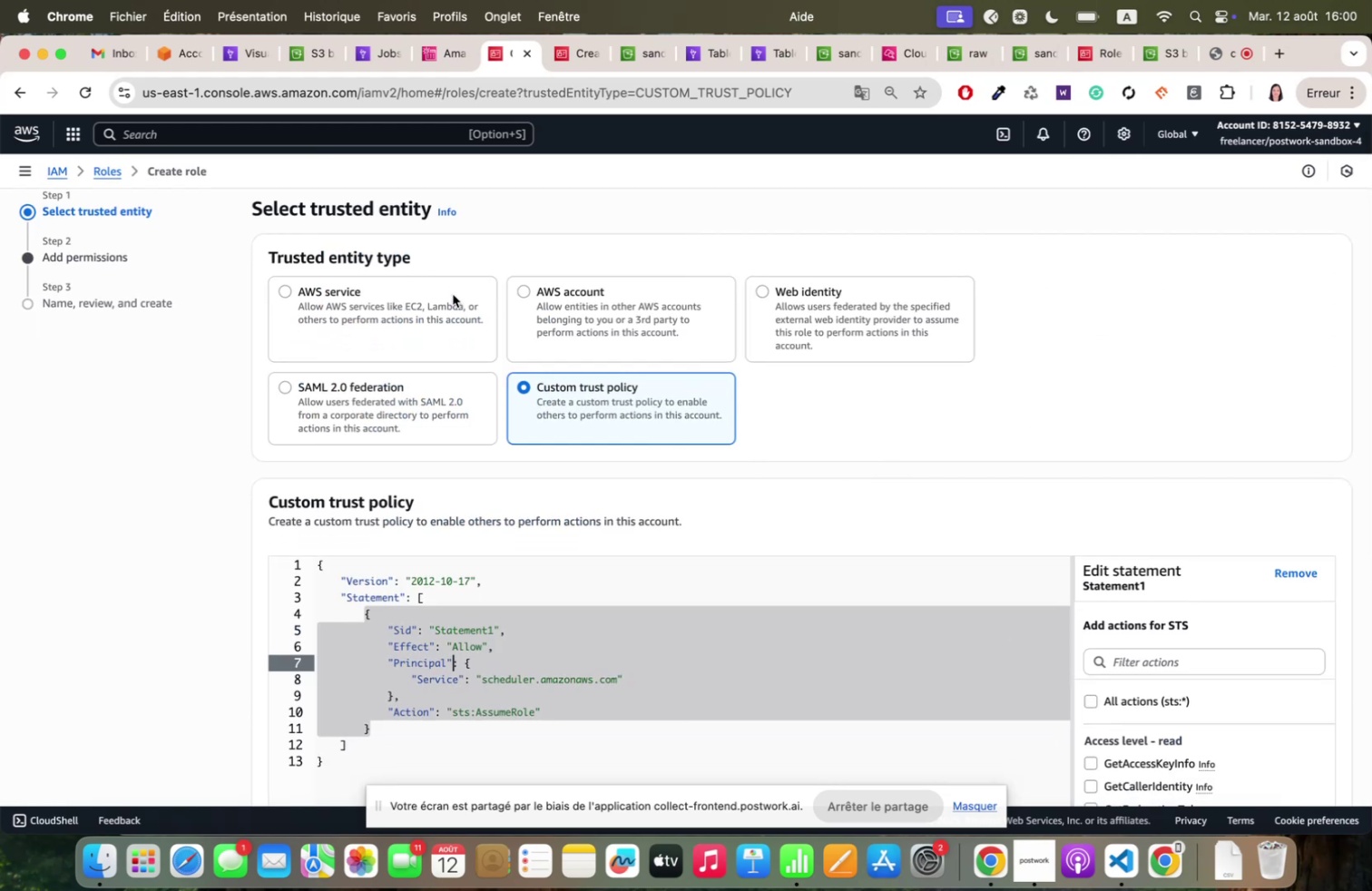 
wait(6.9)
 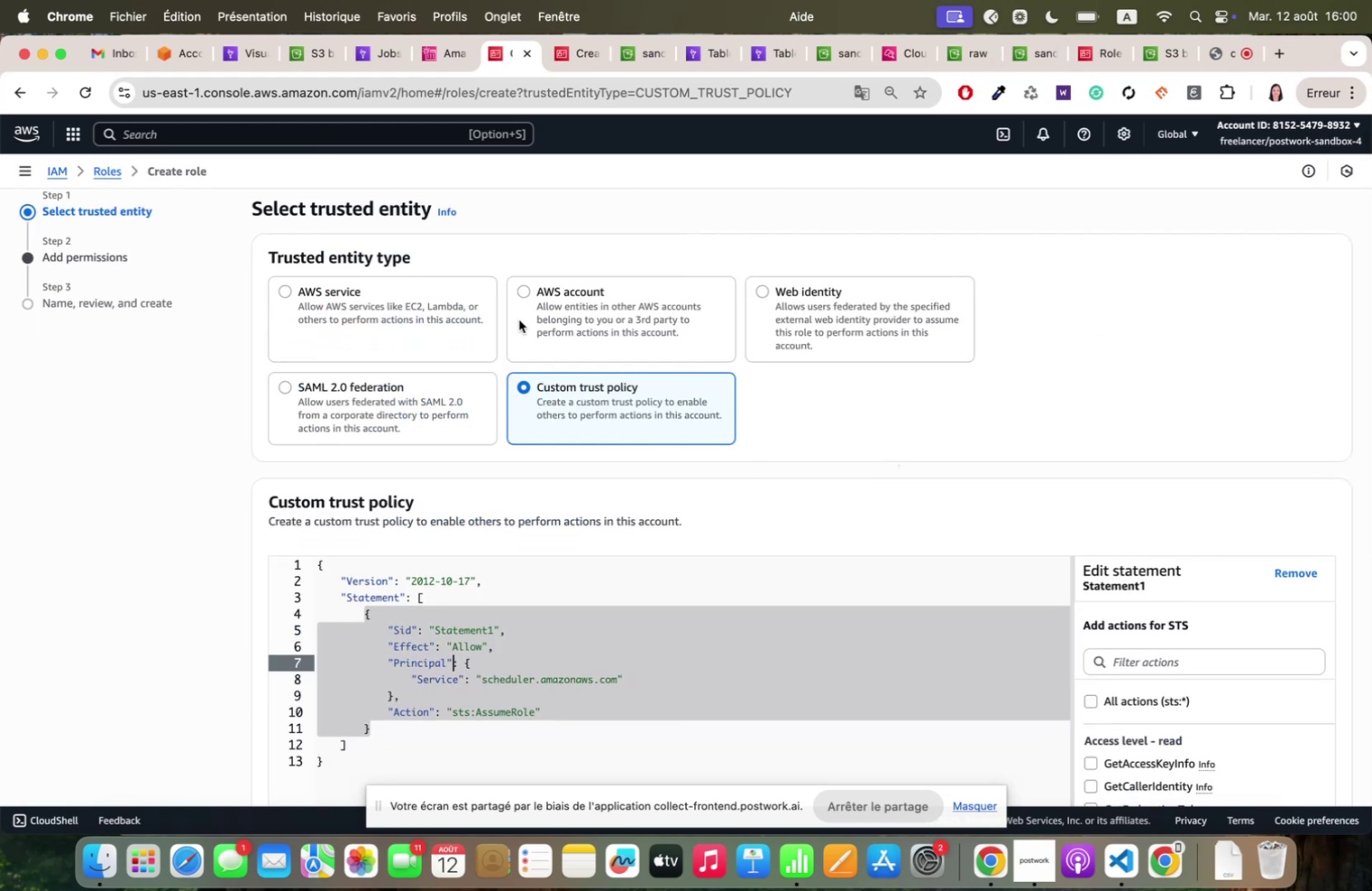 
left_click([413, 296])
 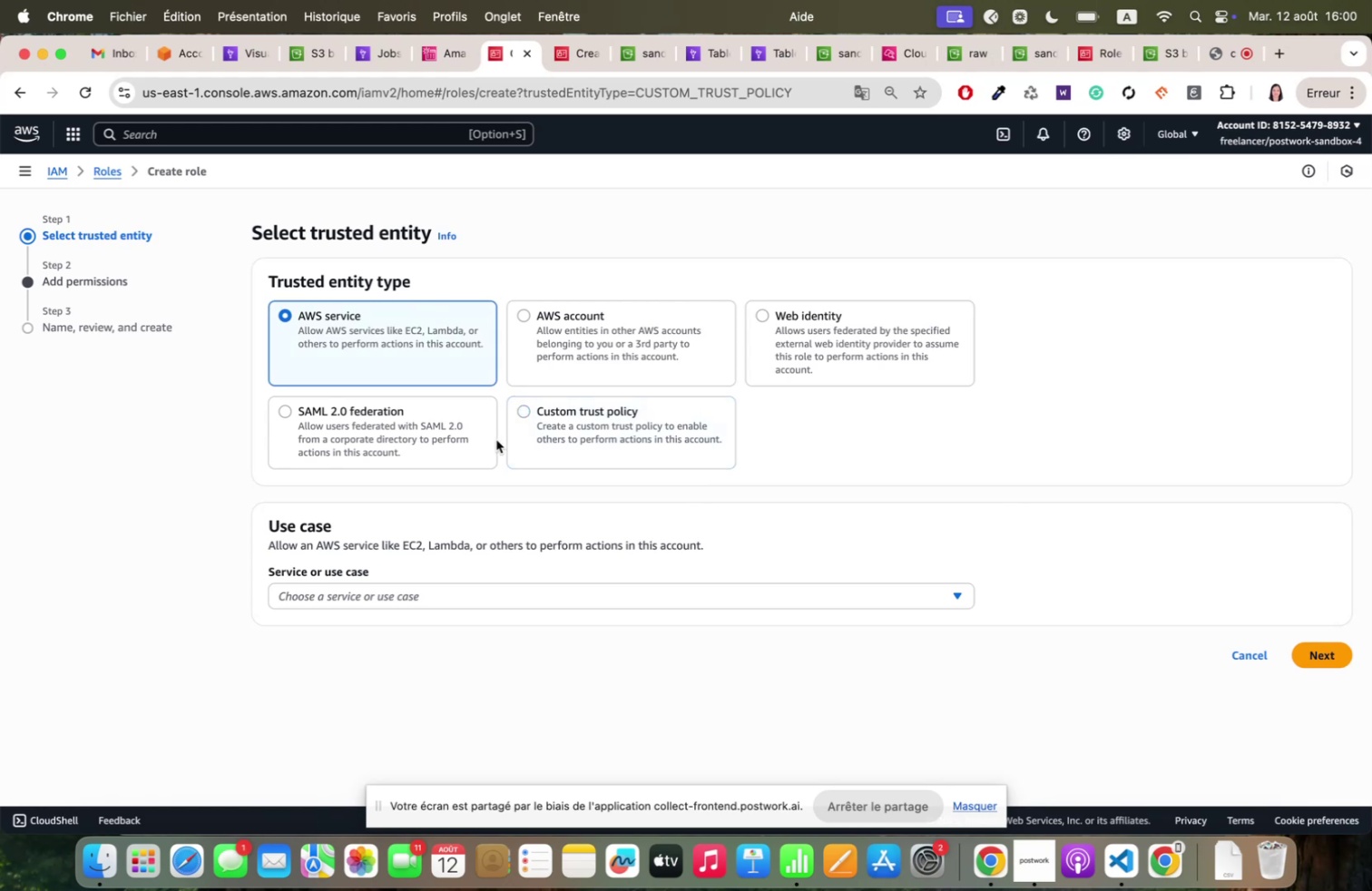 
scroll: coordinate [496, 439], scroll_direction: down, amount: 5.0
 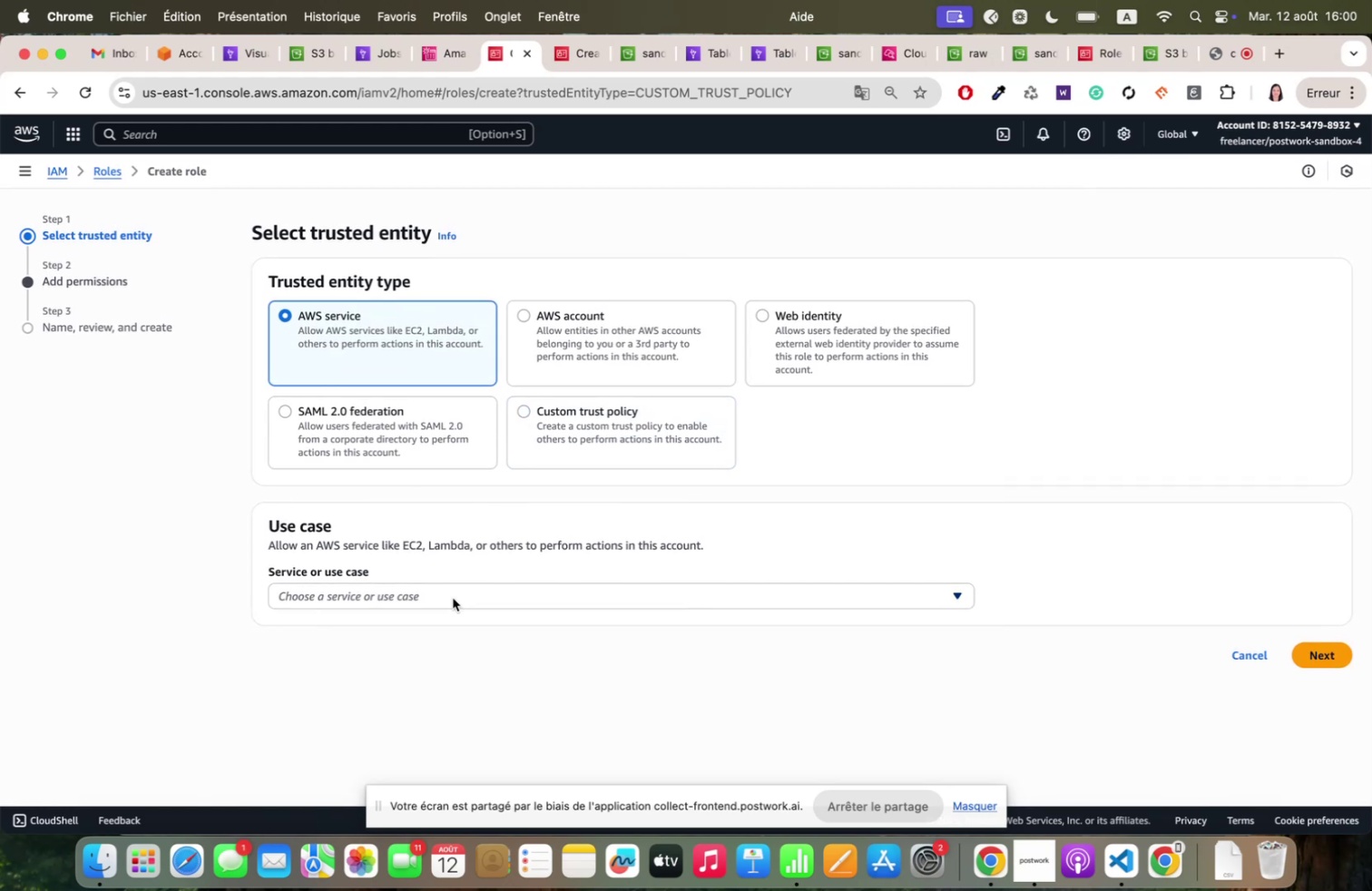 
left_click([451, 595])
 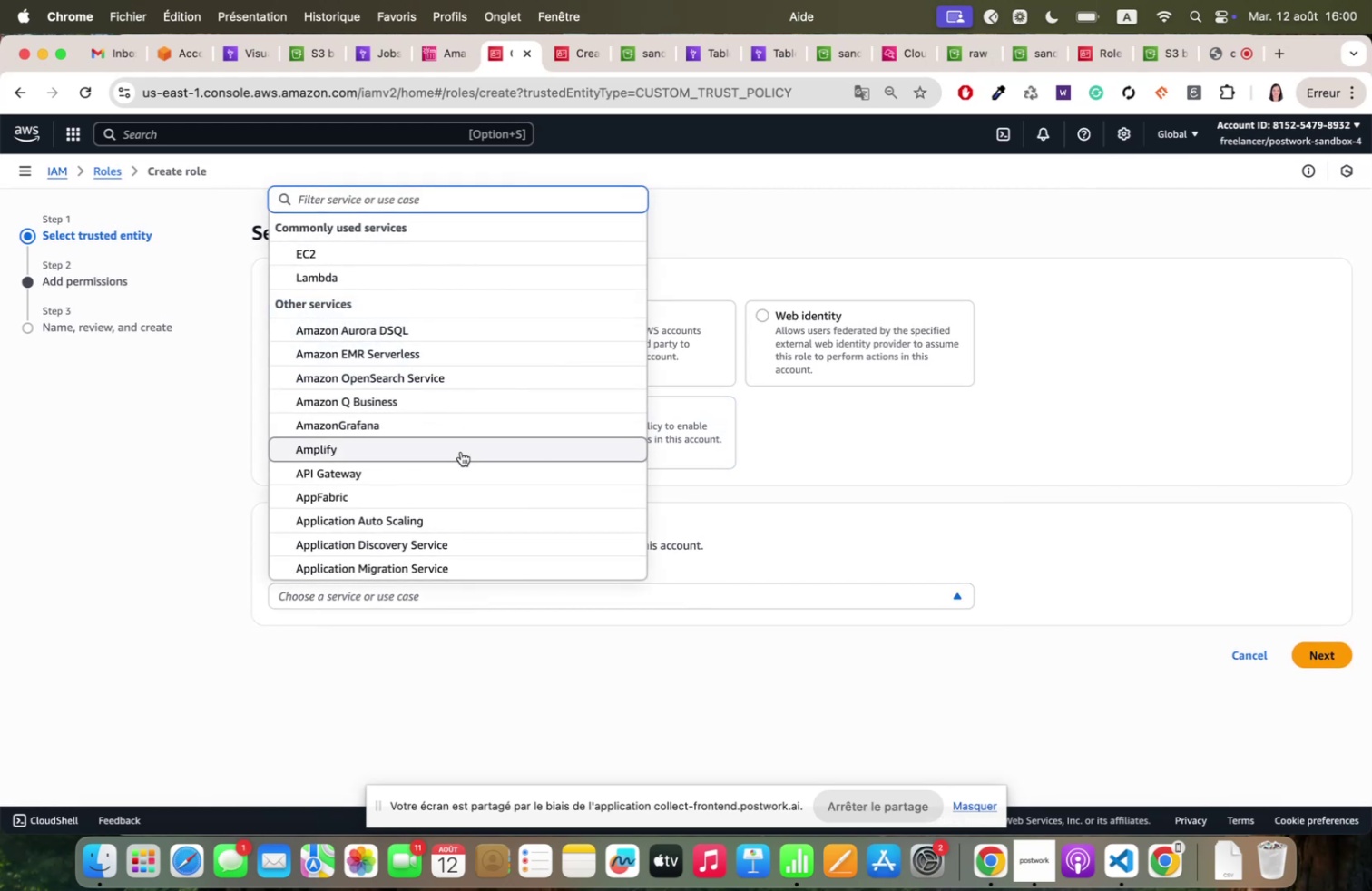 
scroll: coordinate [461, 451], scroll_direction: down, amount: 50.0
 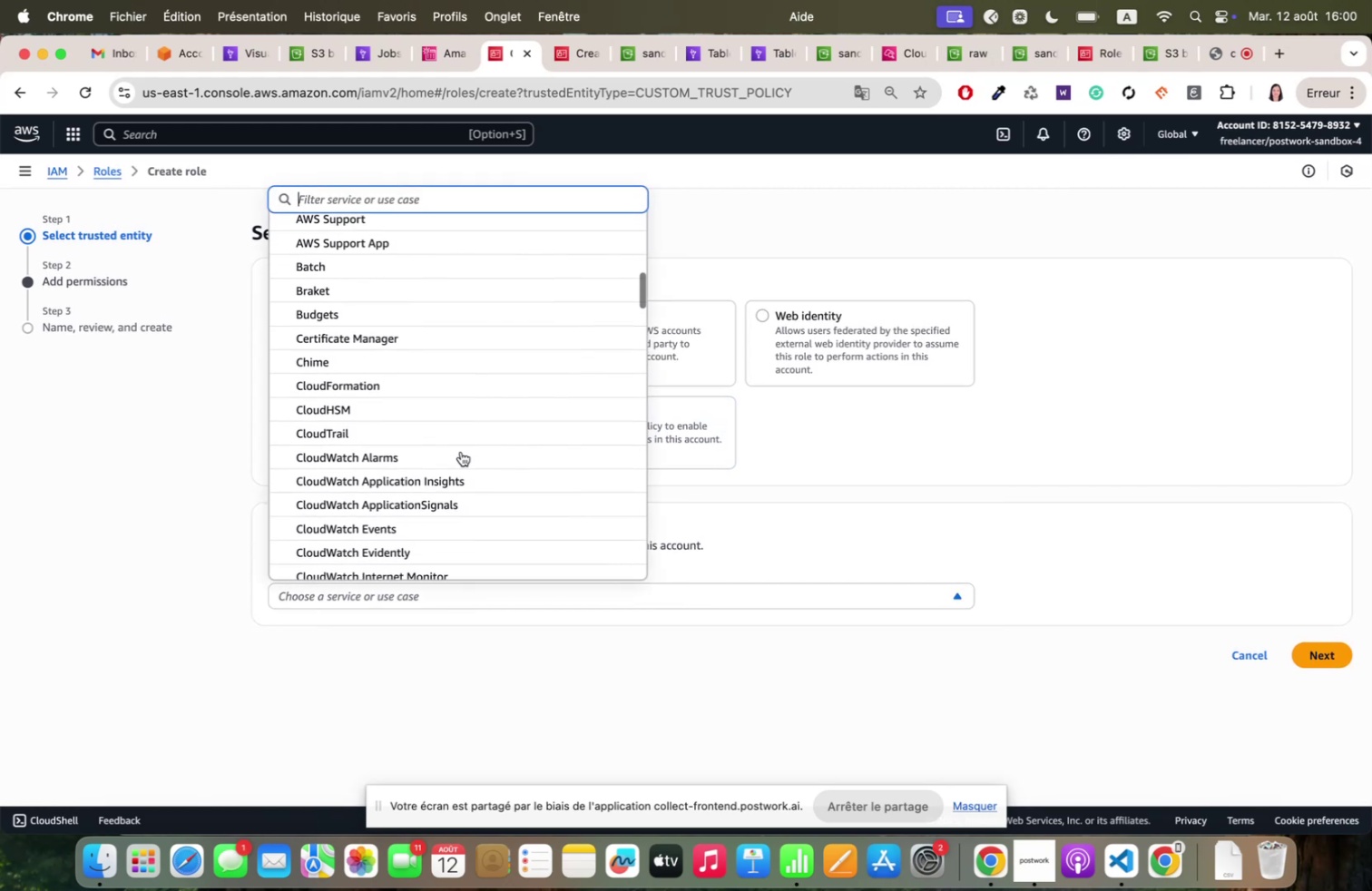 
type(eve)
 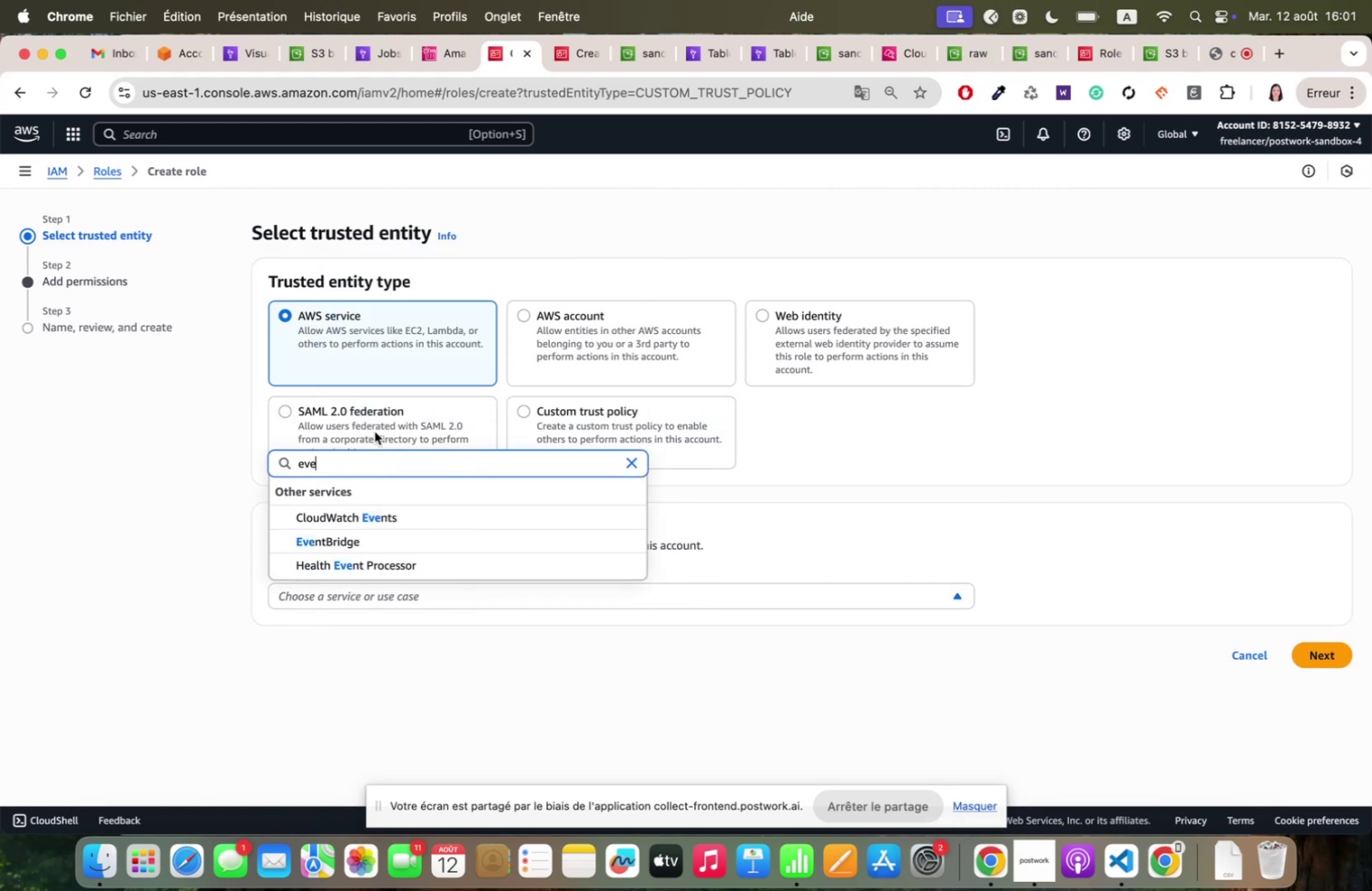 
mouse_move([369, 525])
 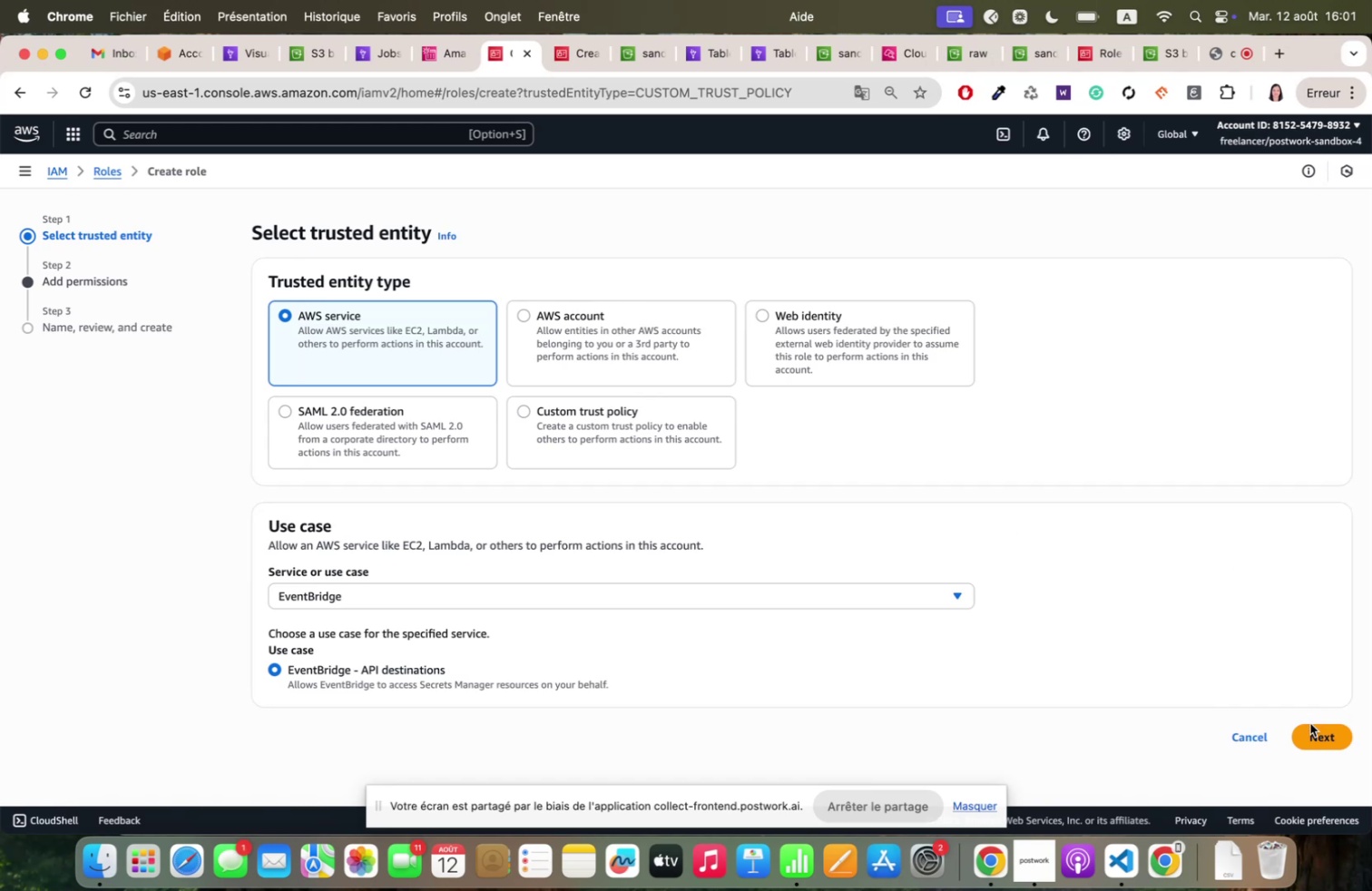 
left_click([1315, 737])
 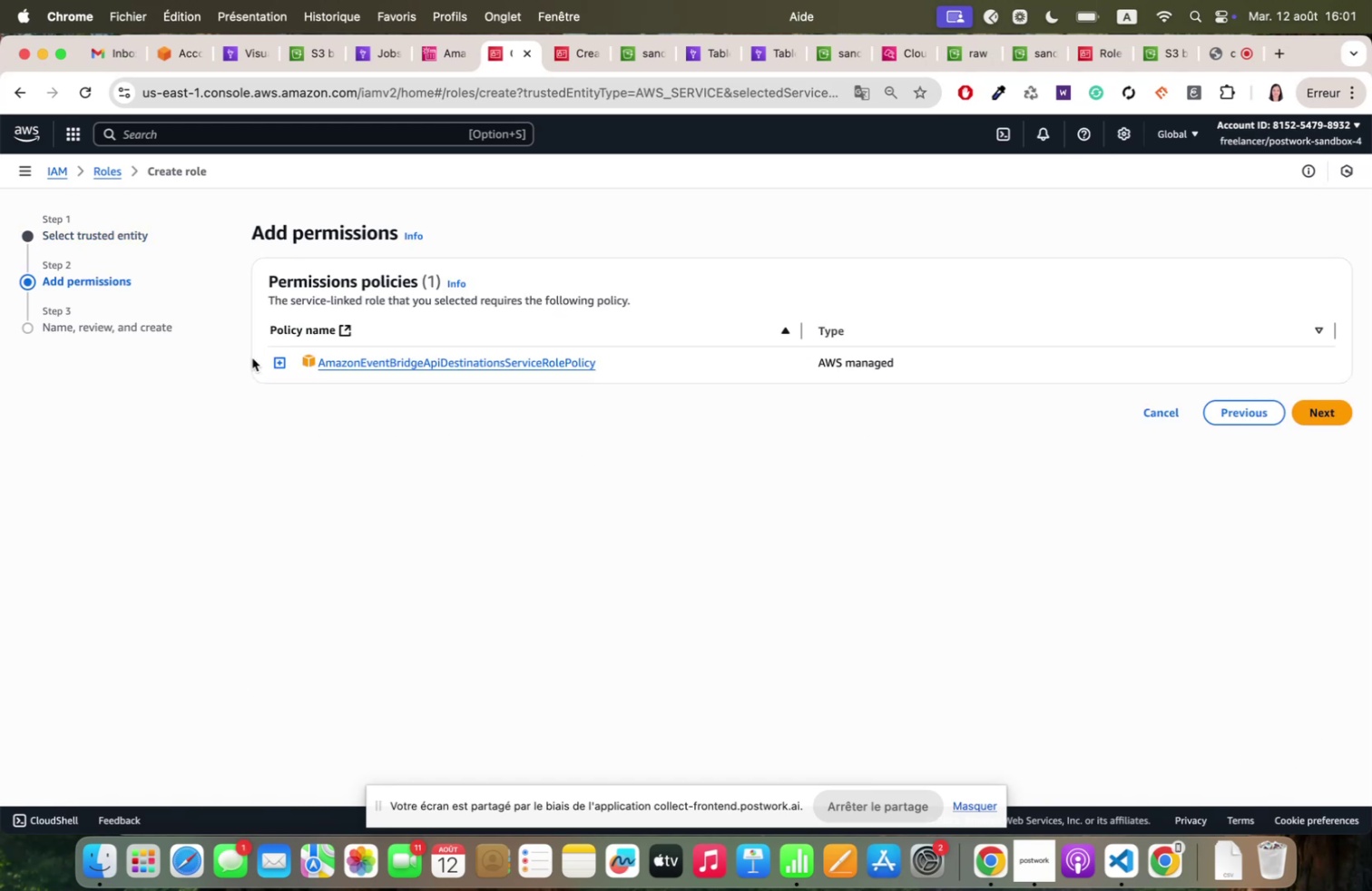 
left_click([276, 367])
 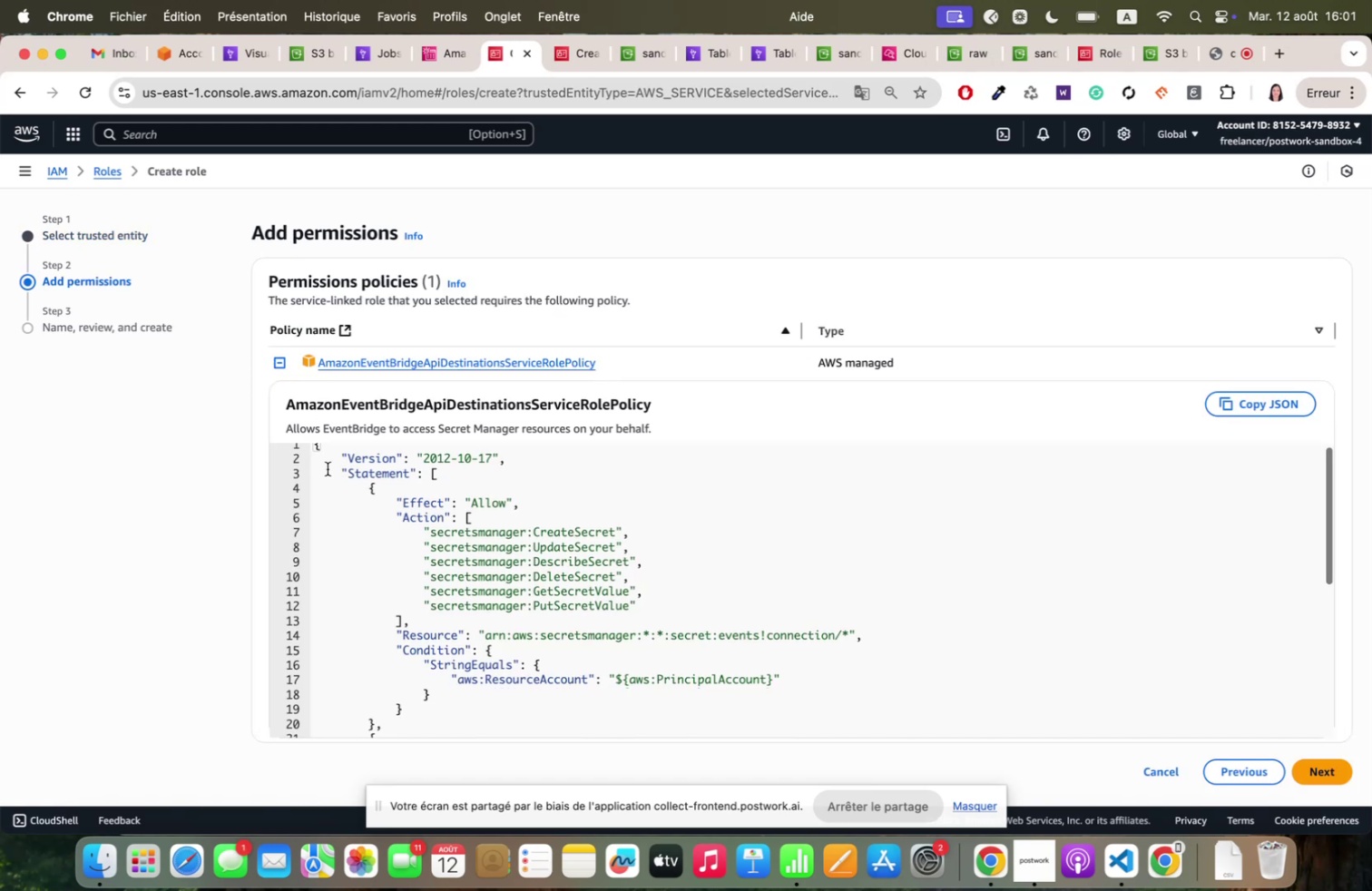 
scroll: coordinate [529, 575], scroll_direction: down, amount: 79.0
 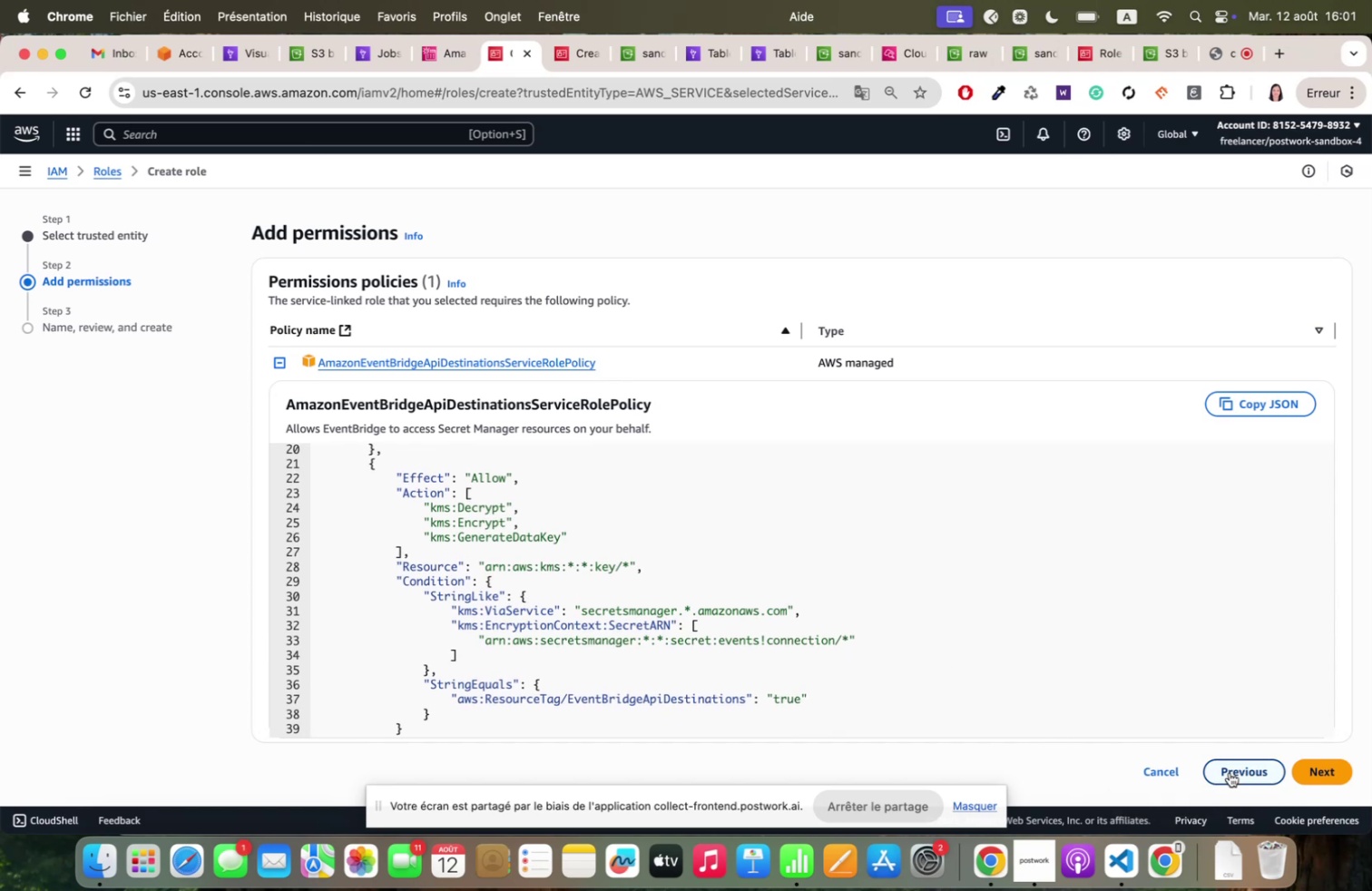 
left_click([1233, 764])
 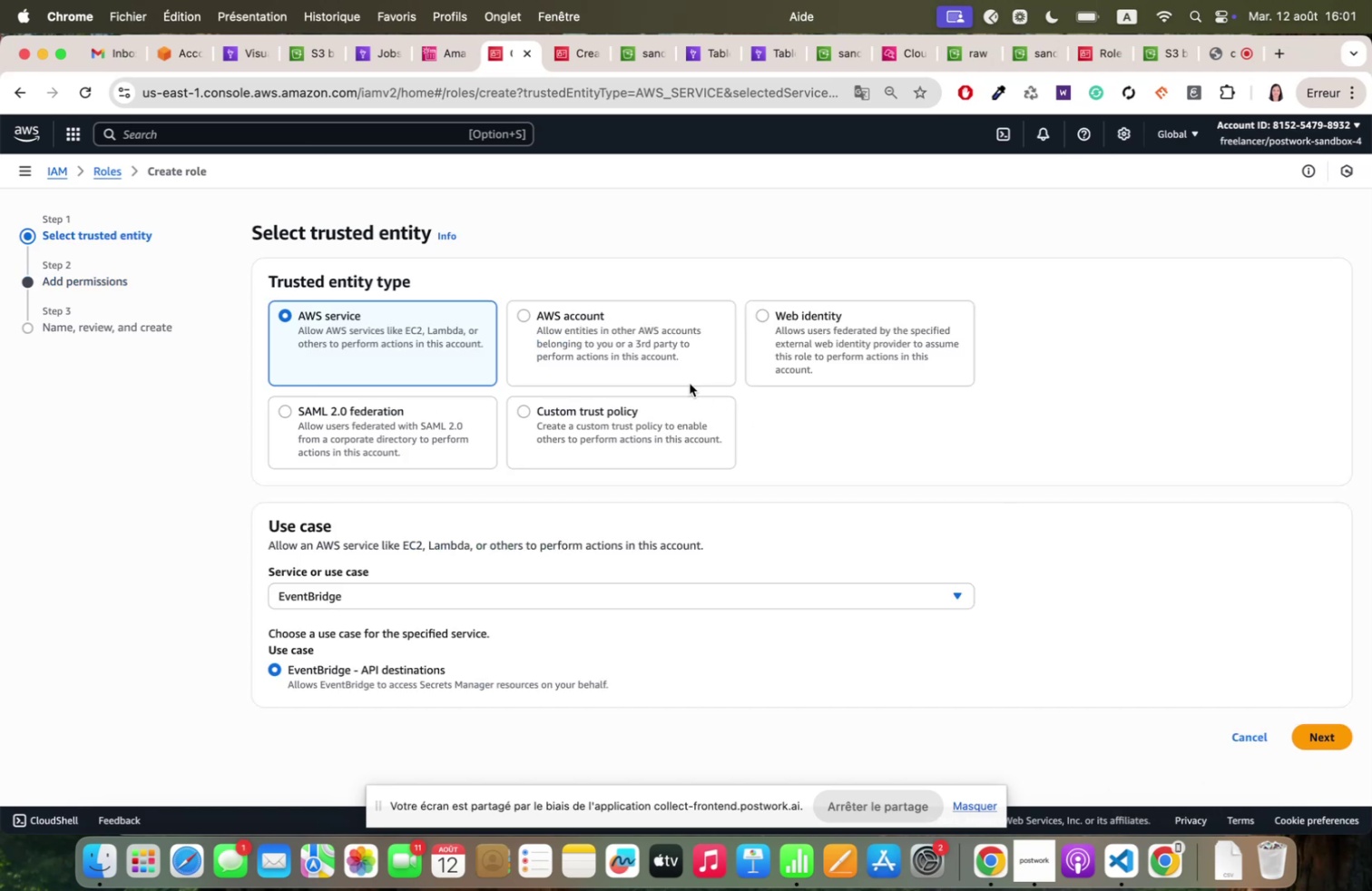 
left_click([614, 338])
 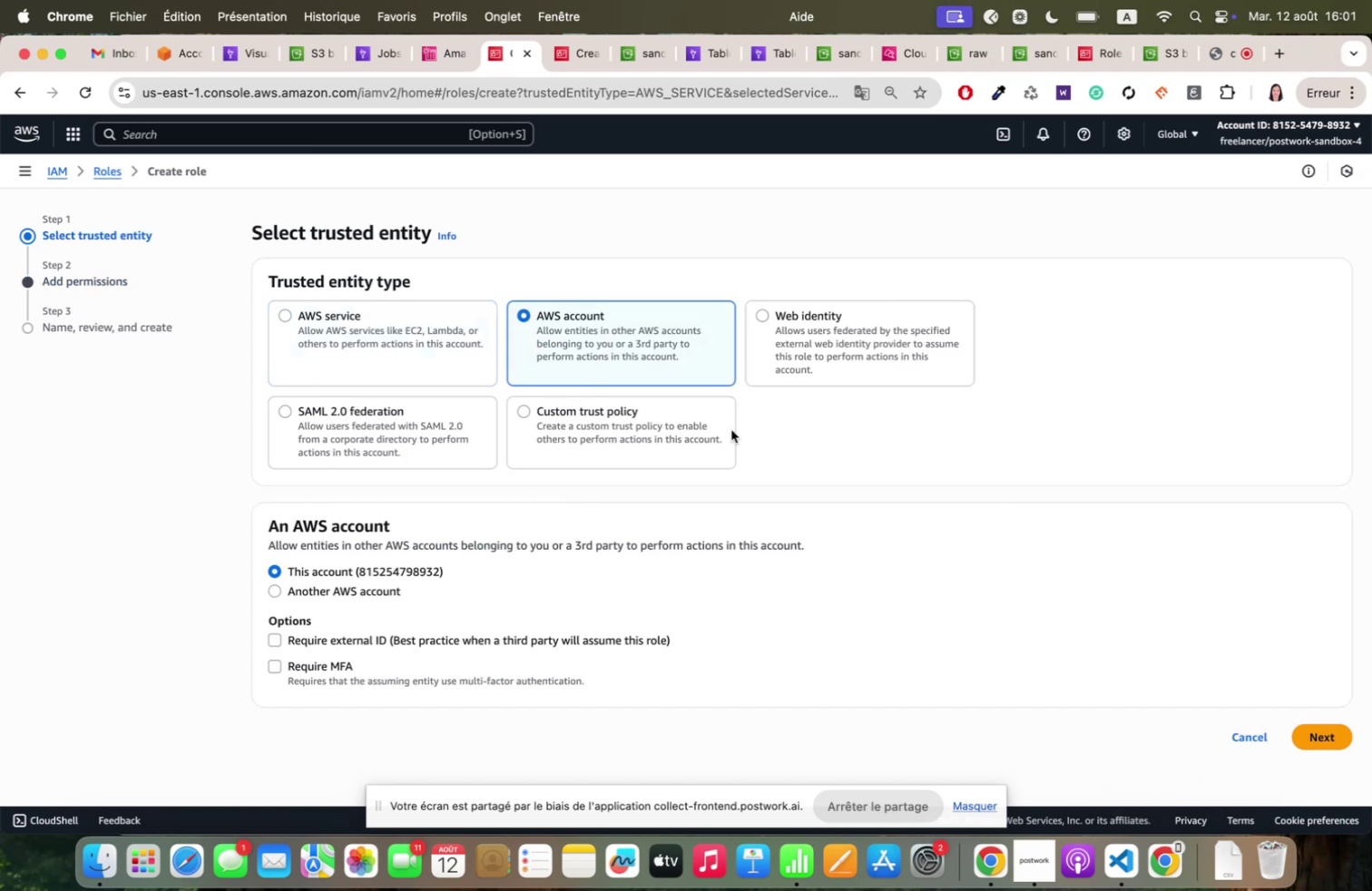 
left_click([637, 439])
 